 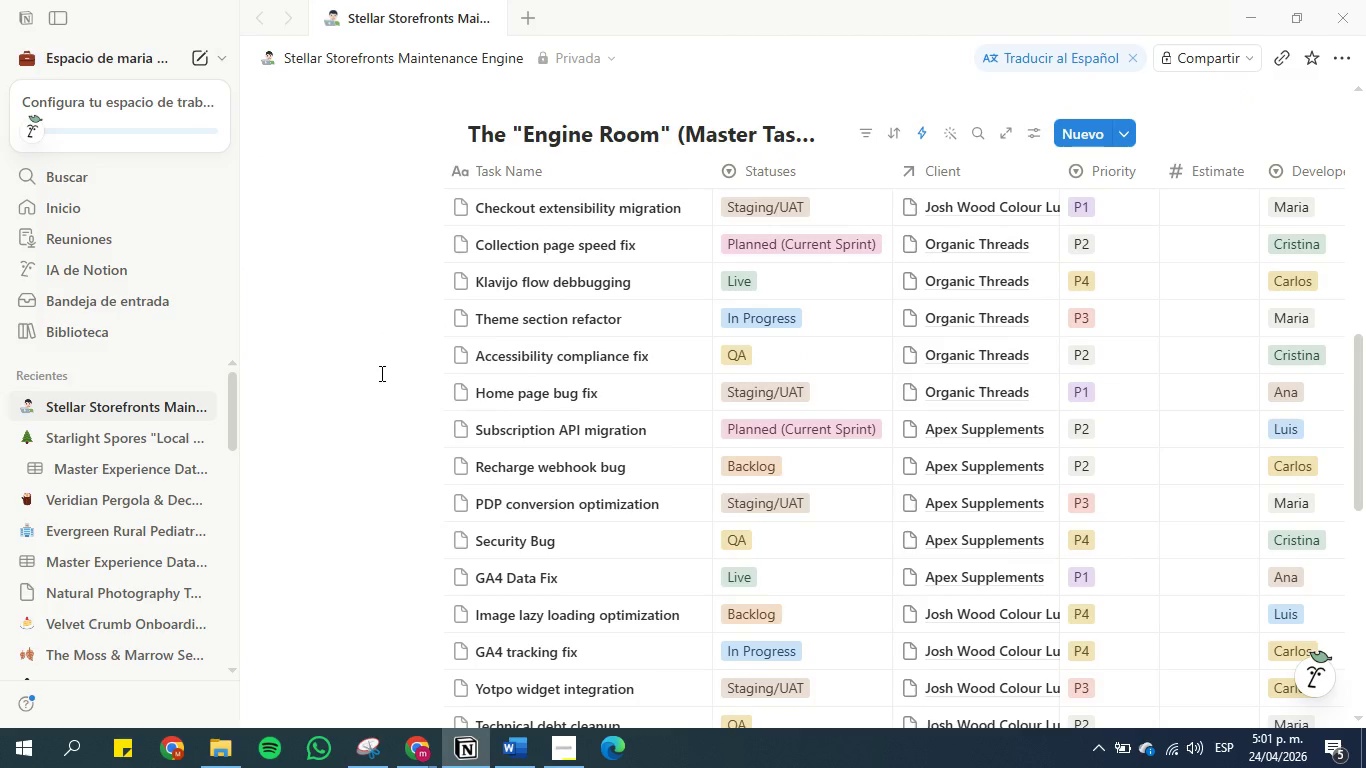 
scroll: coordinate [380, 373], scroll_direction: down, amount: 9.0
 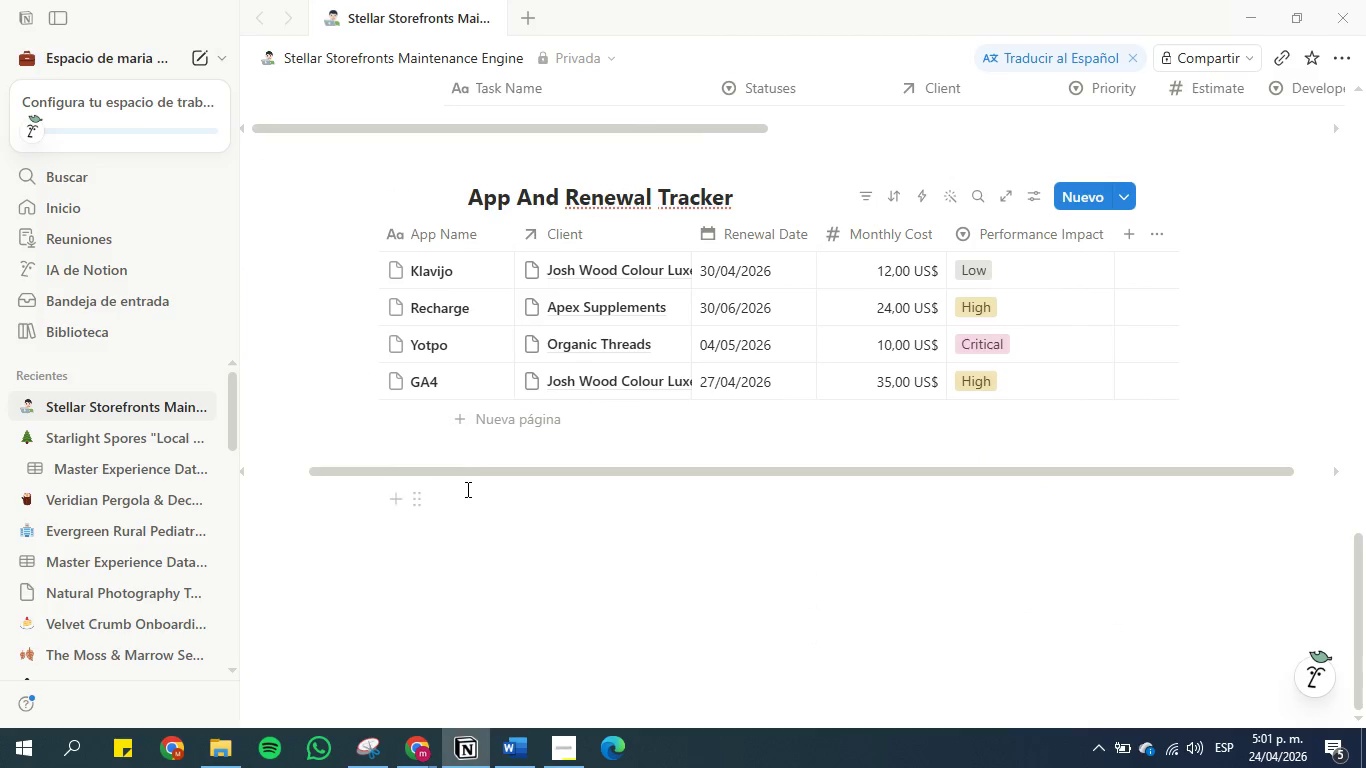 
left_click_drag(start_coordinate=[453, 475], to_coordinate=[323, 473])
 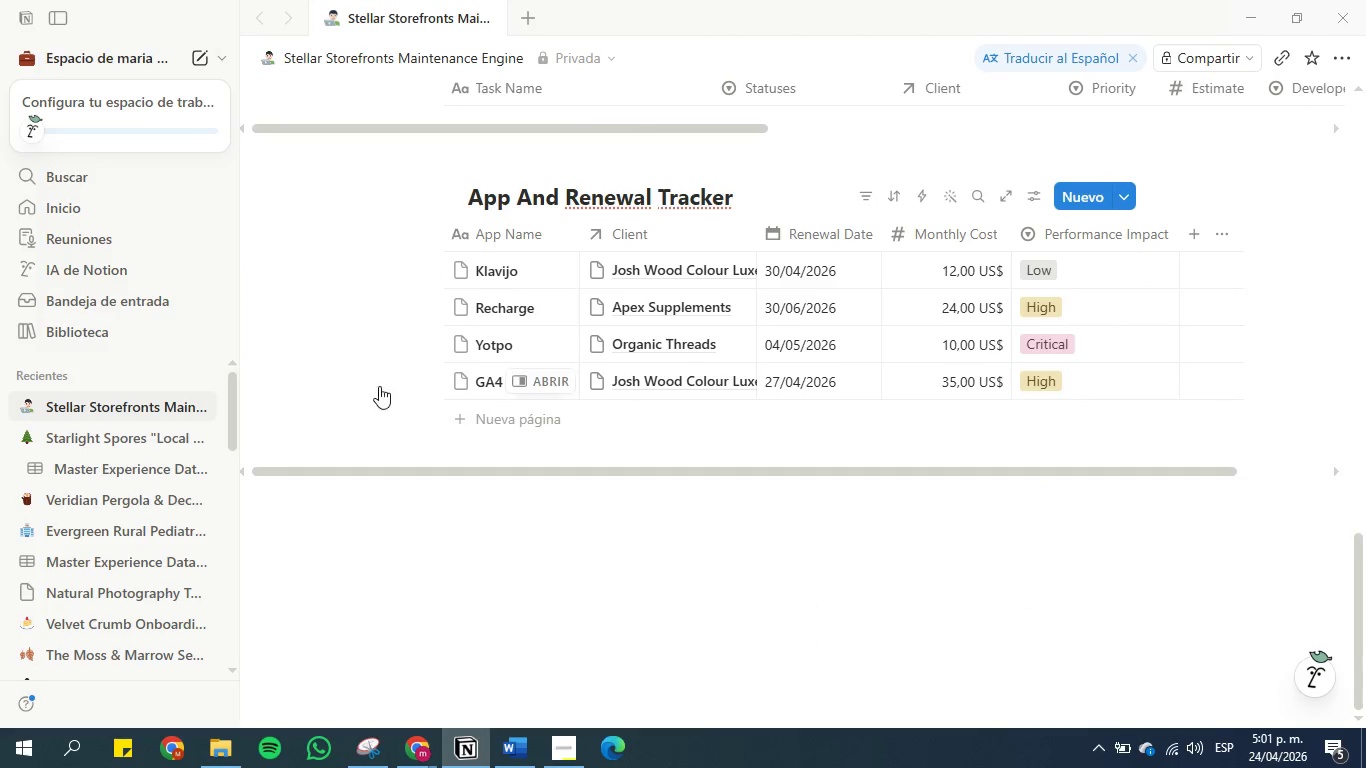 
scroll: coordinate [381, 383], scroll_direction: up, amount: 2.0
 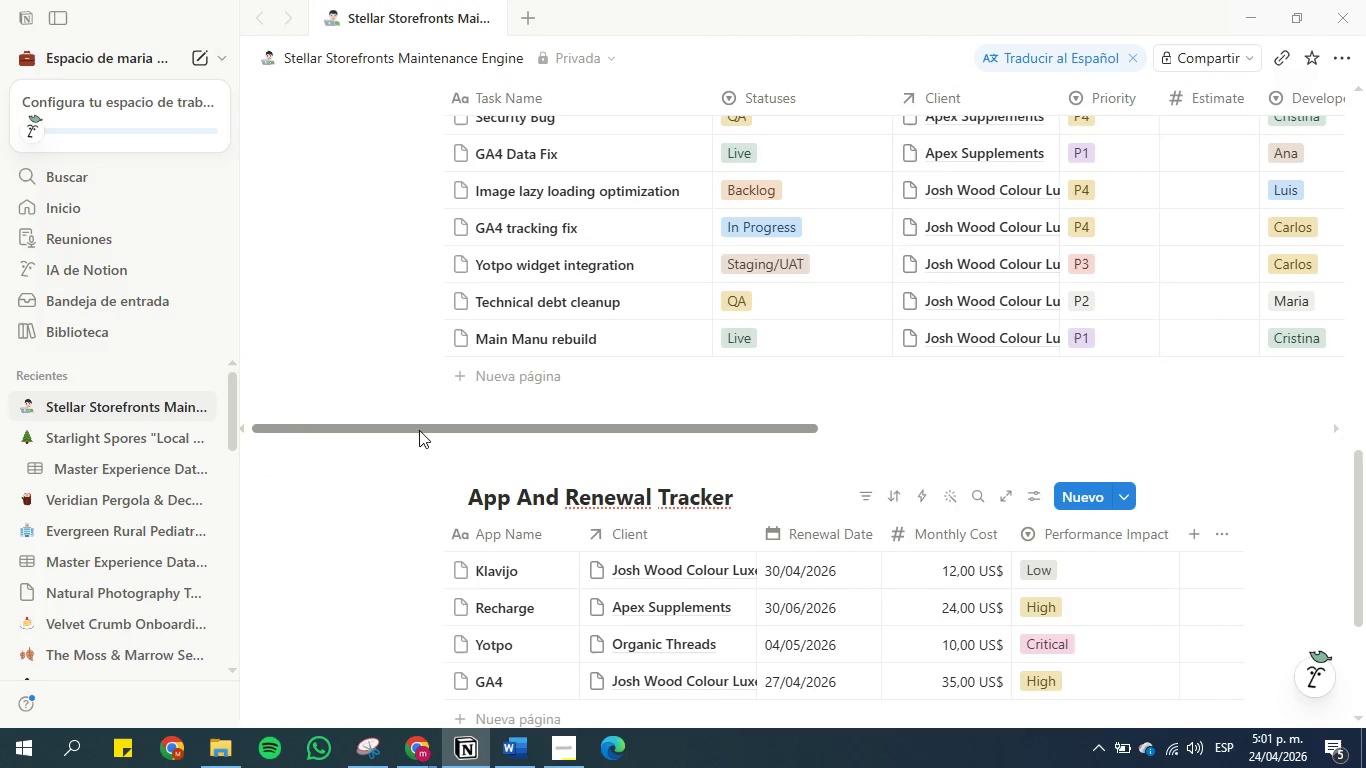 
left_click_drag(start_coordinate=[420, 433], to_coordinate=[406, 433])
 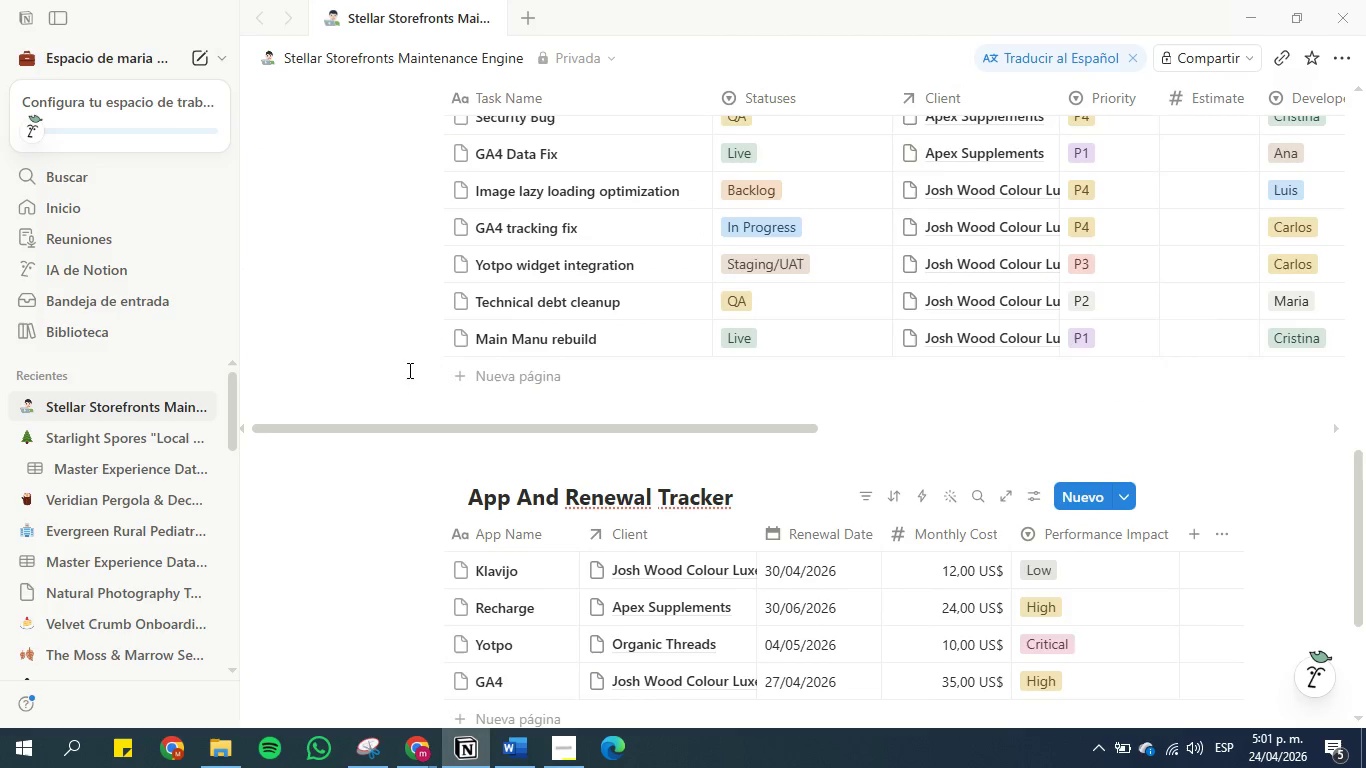 
scroll: coordinate [408, 362], scroll_direction: up, amount: 7.0
 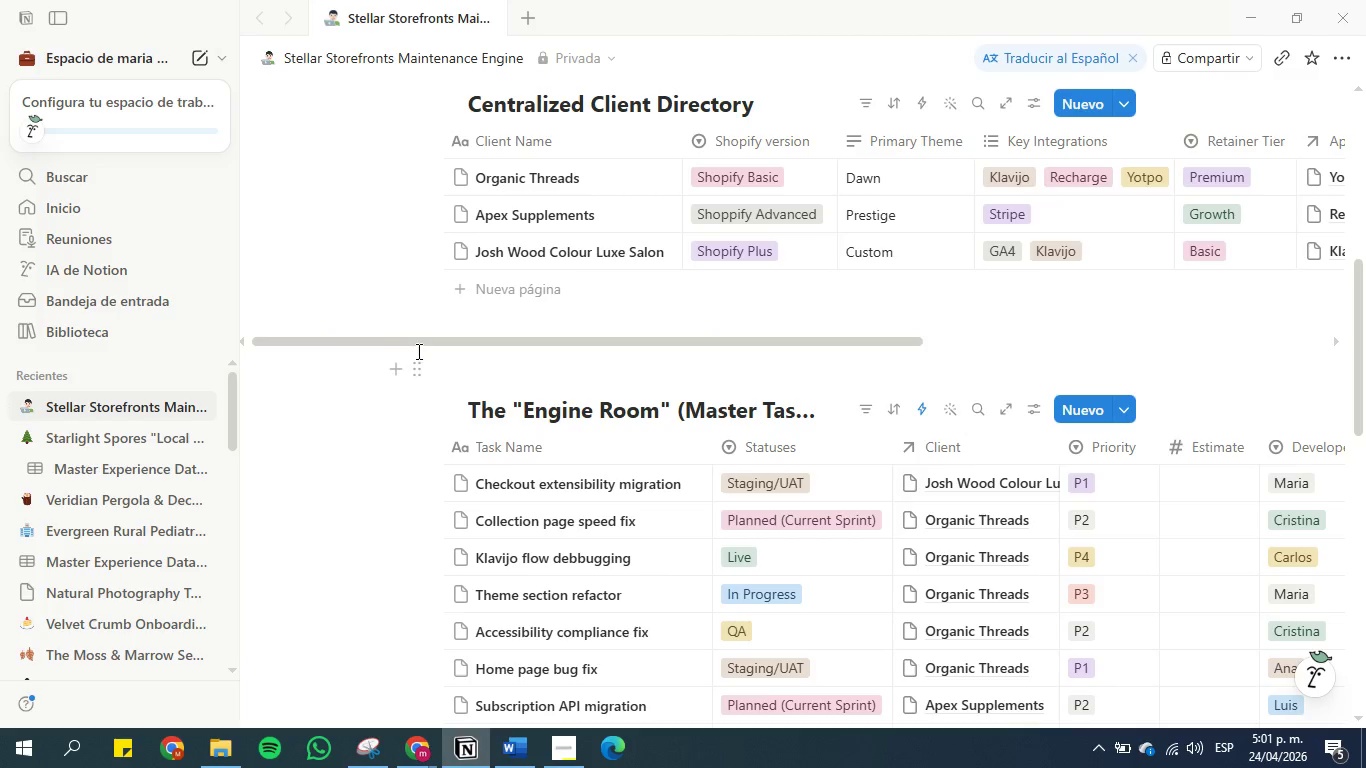 
double_click([416, 343])
 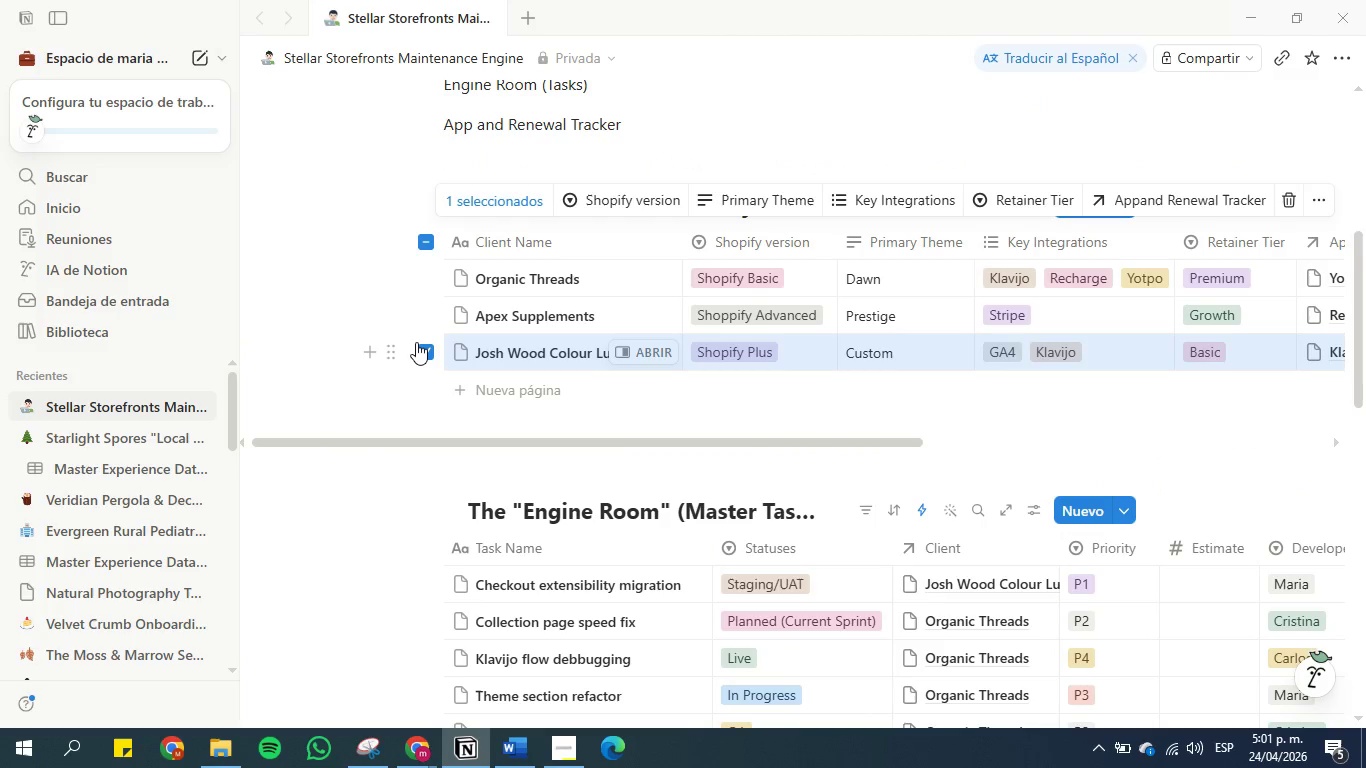 
key(Escape)
 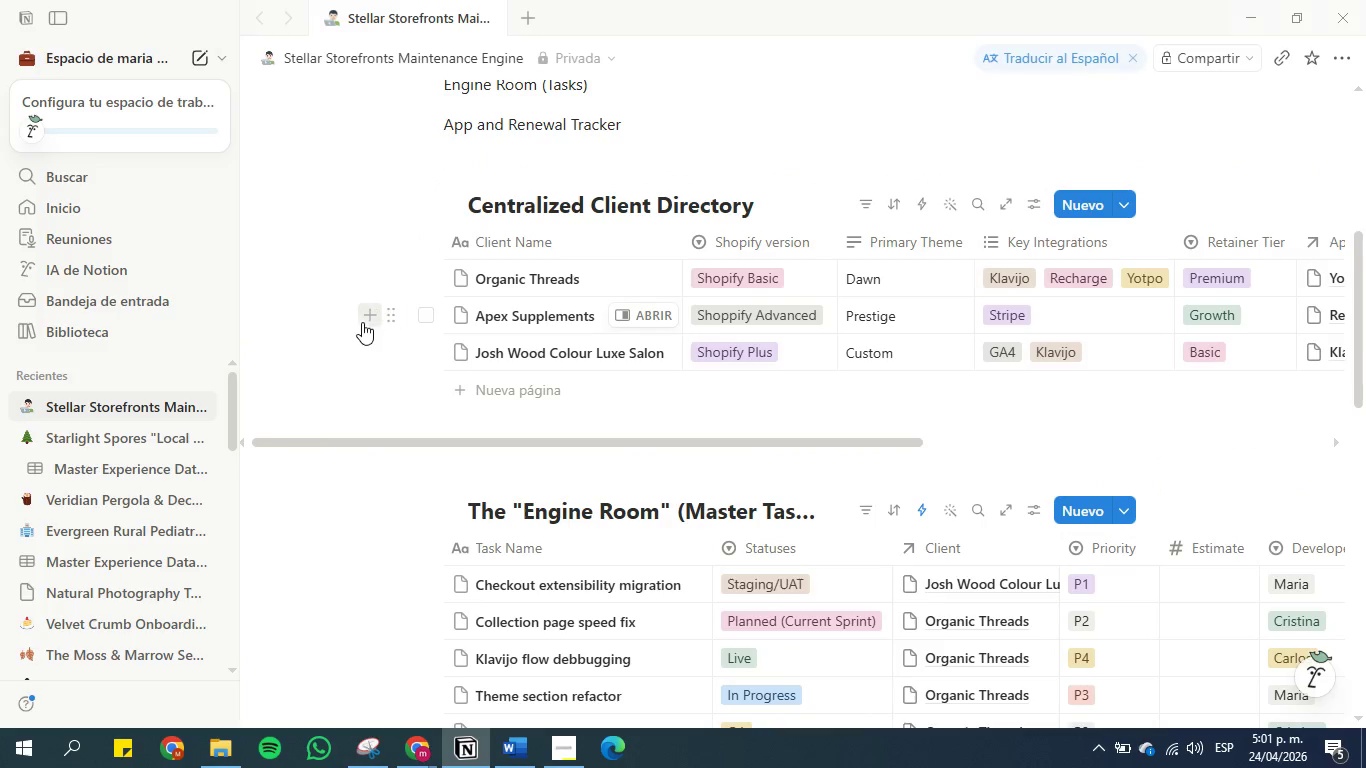 
left_click([329, 329])
 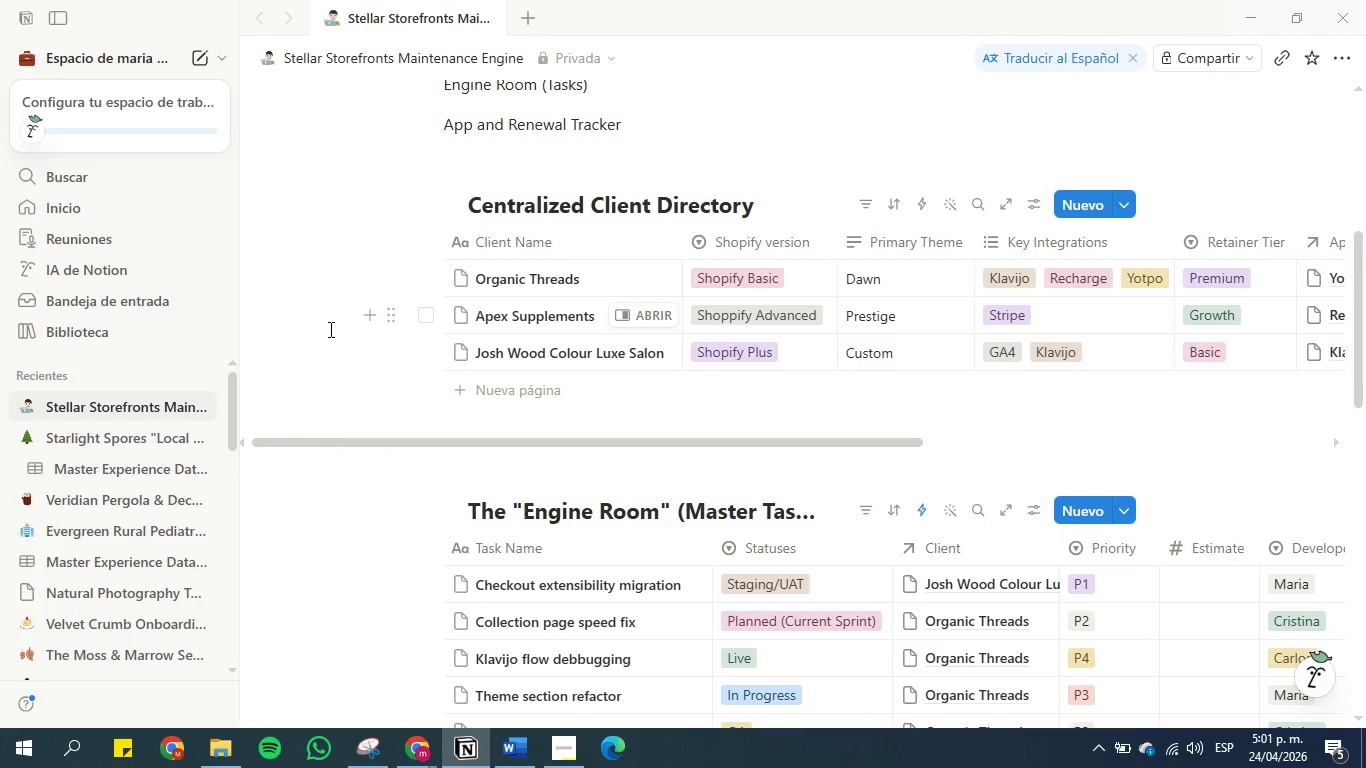 
scroll: coordinate [329, 329], scroll_direction: up, amount: 2.0
 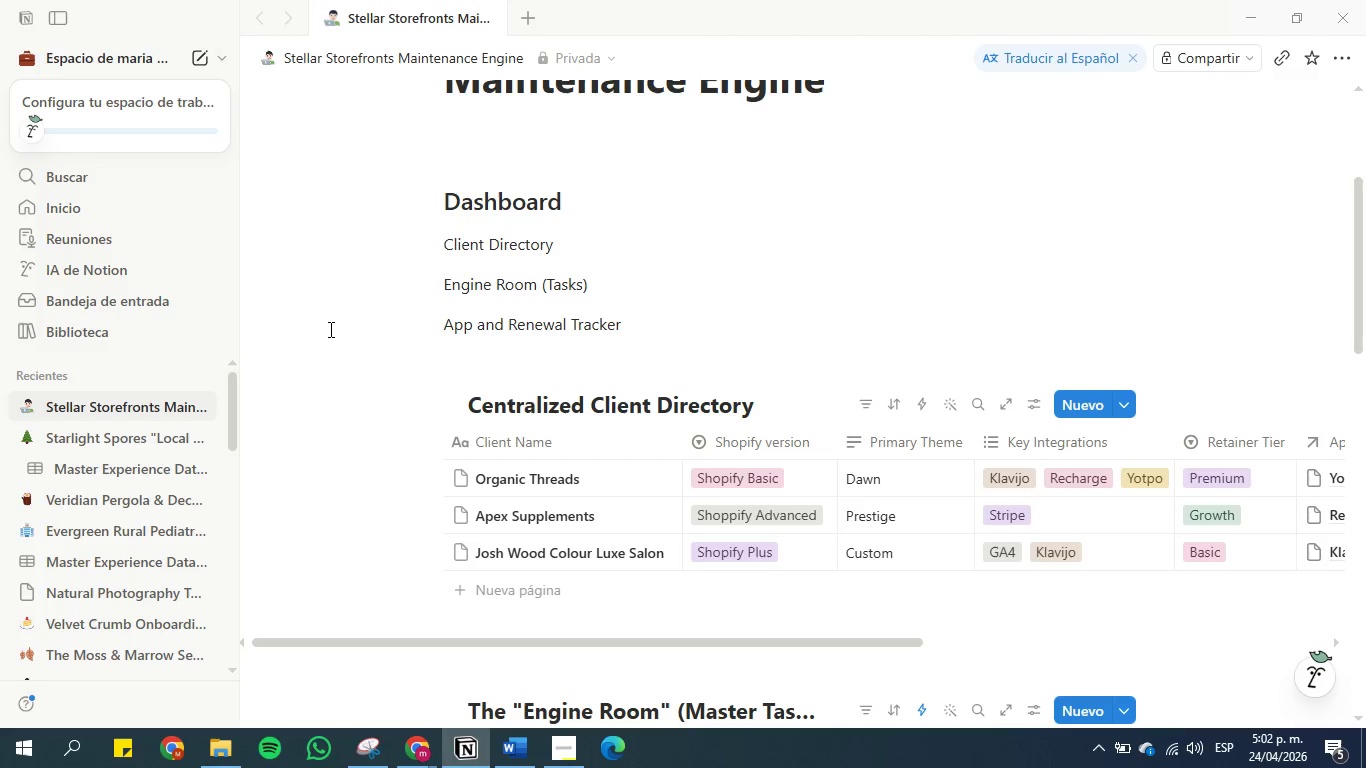 
wait(64.16)
 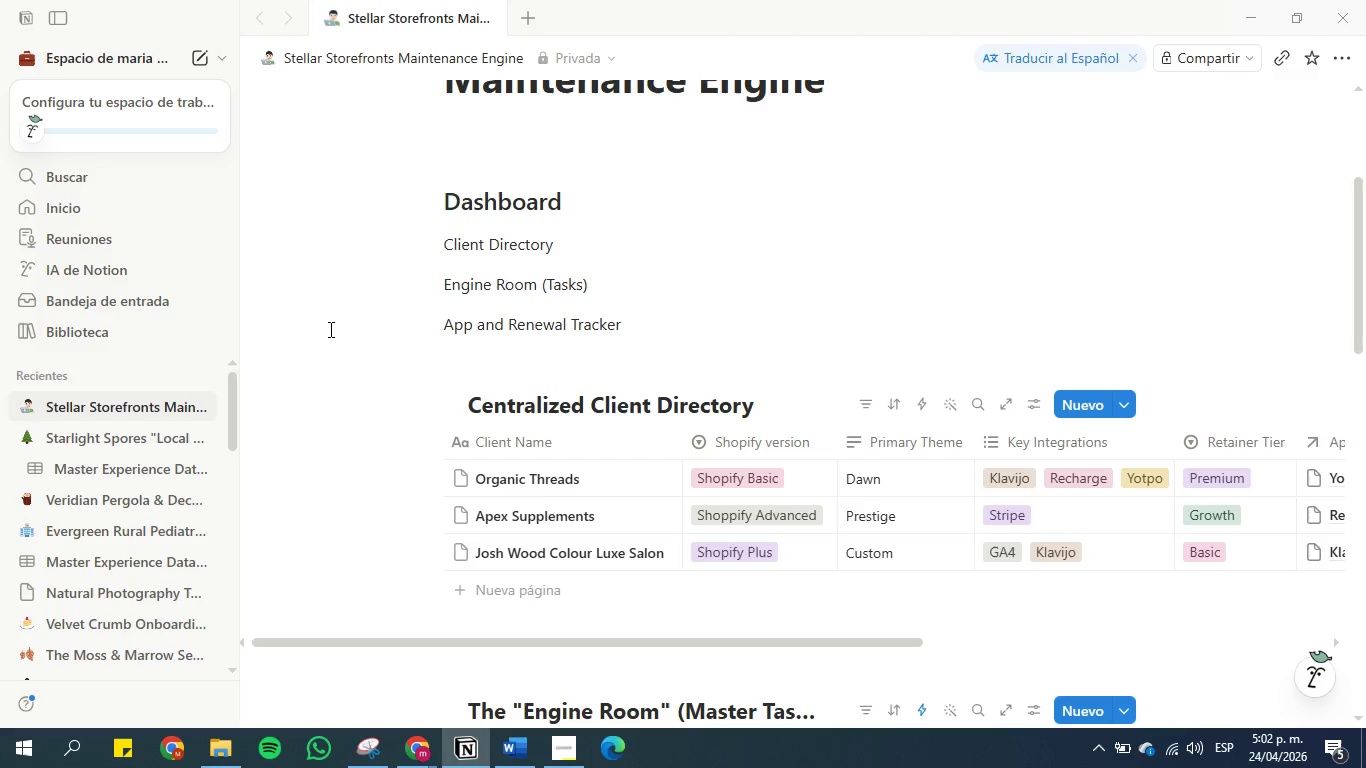 
scroll: coordinate [368, 326], scroll_direction: none, amount: 0.0
 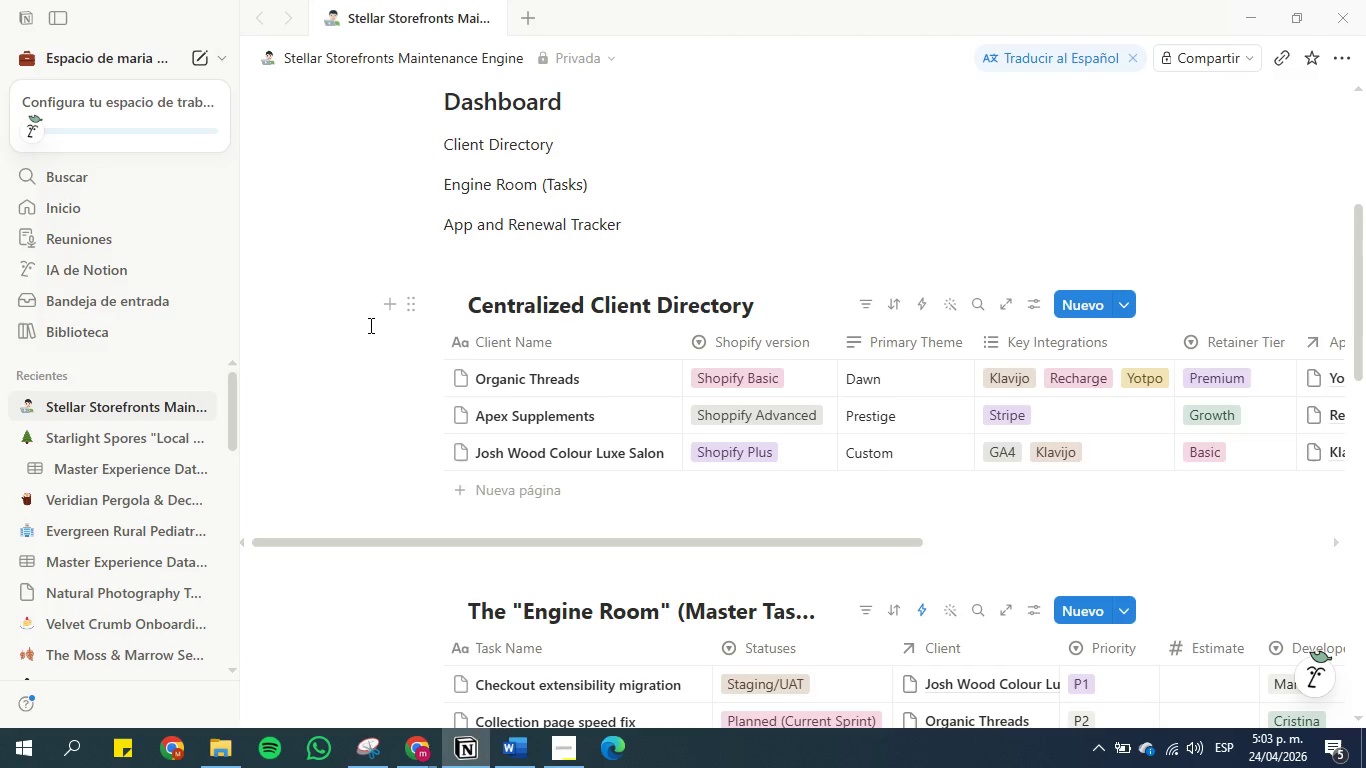 
wait(50.7)
 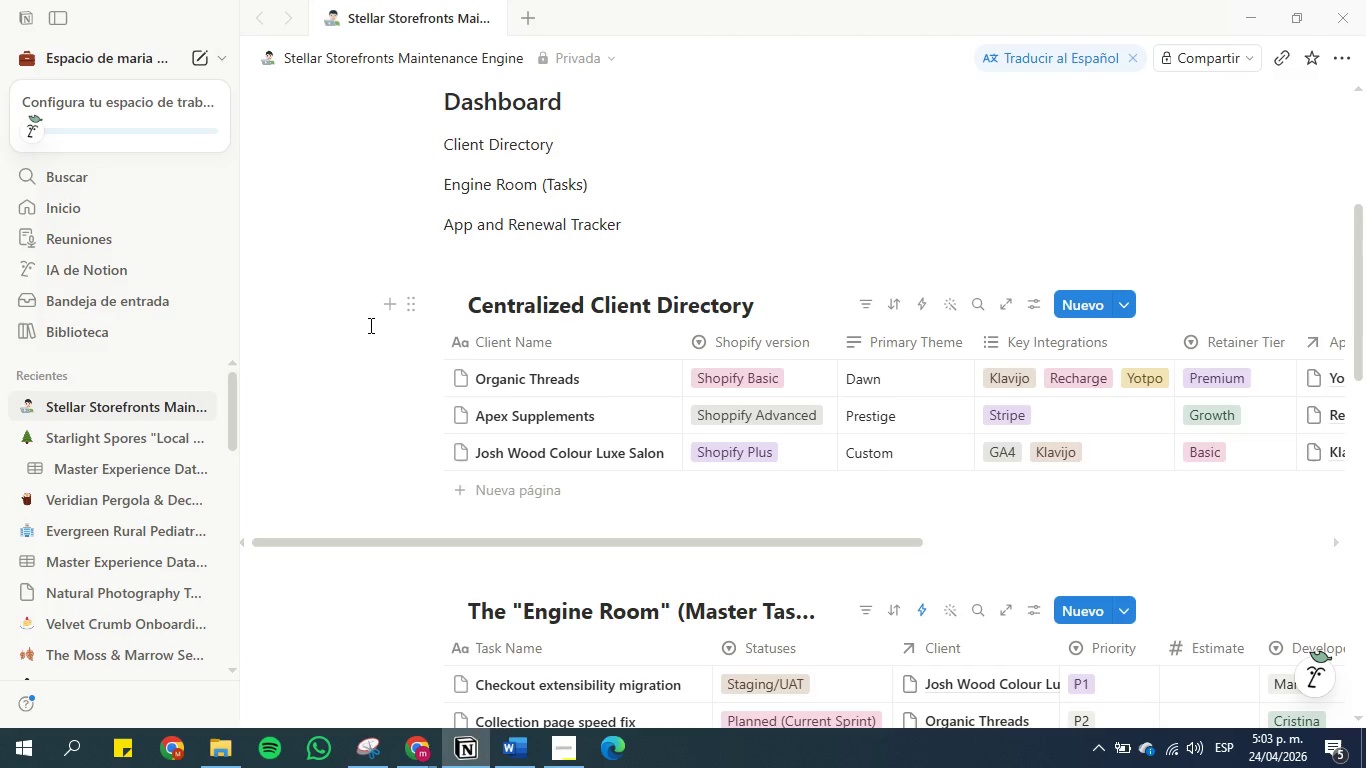 
left_click([312, 253])
 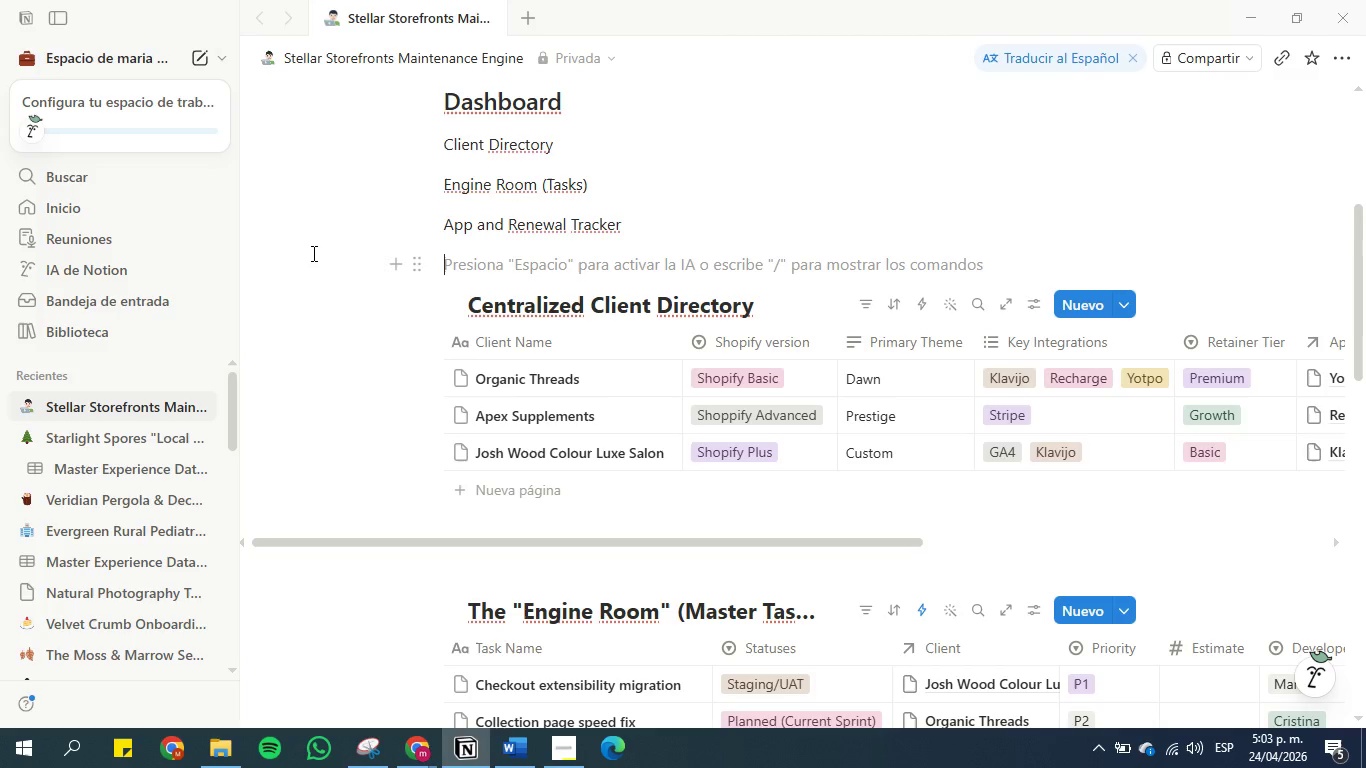 
wait(6.11)
 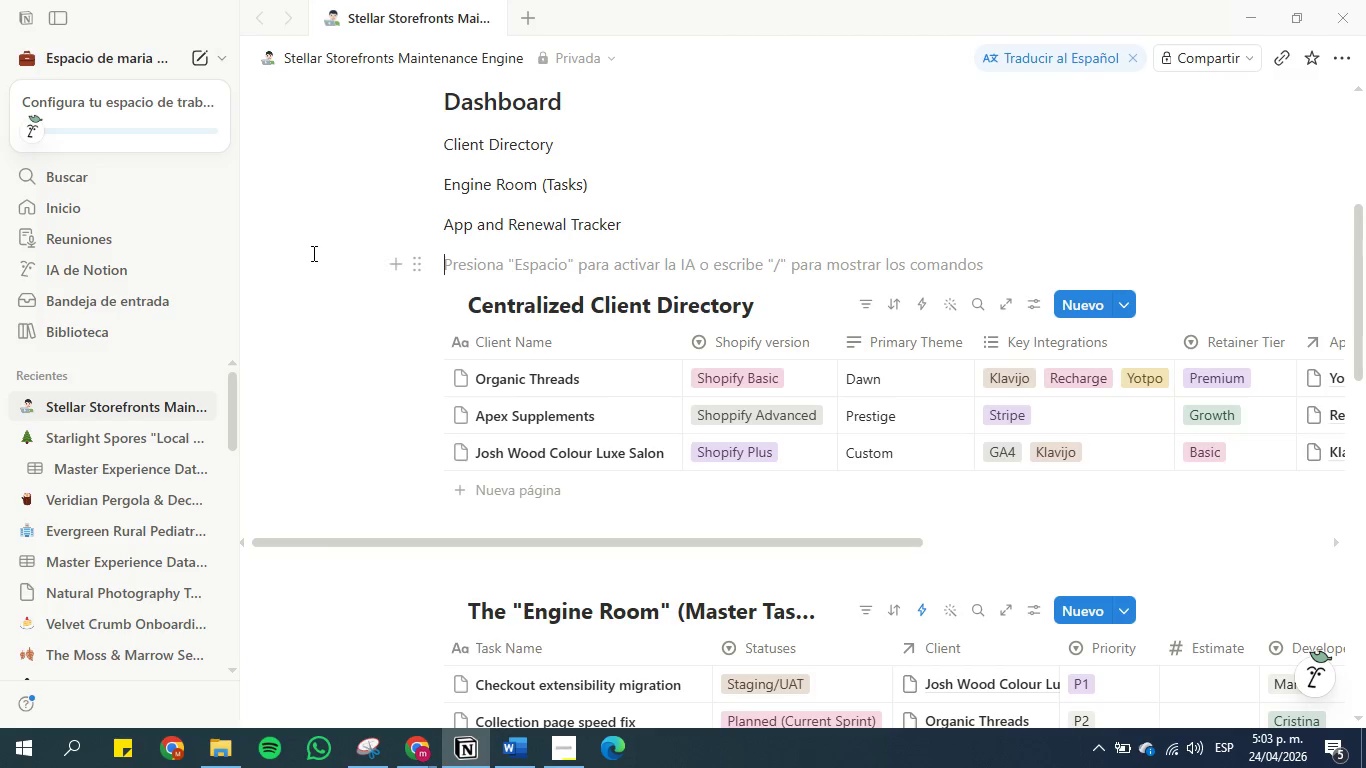 
scroll: coordinate [323, 252], scroll_direction: none, amount: 0.0
 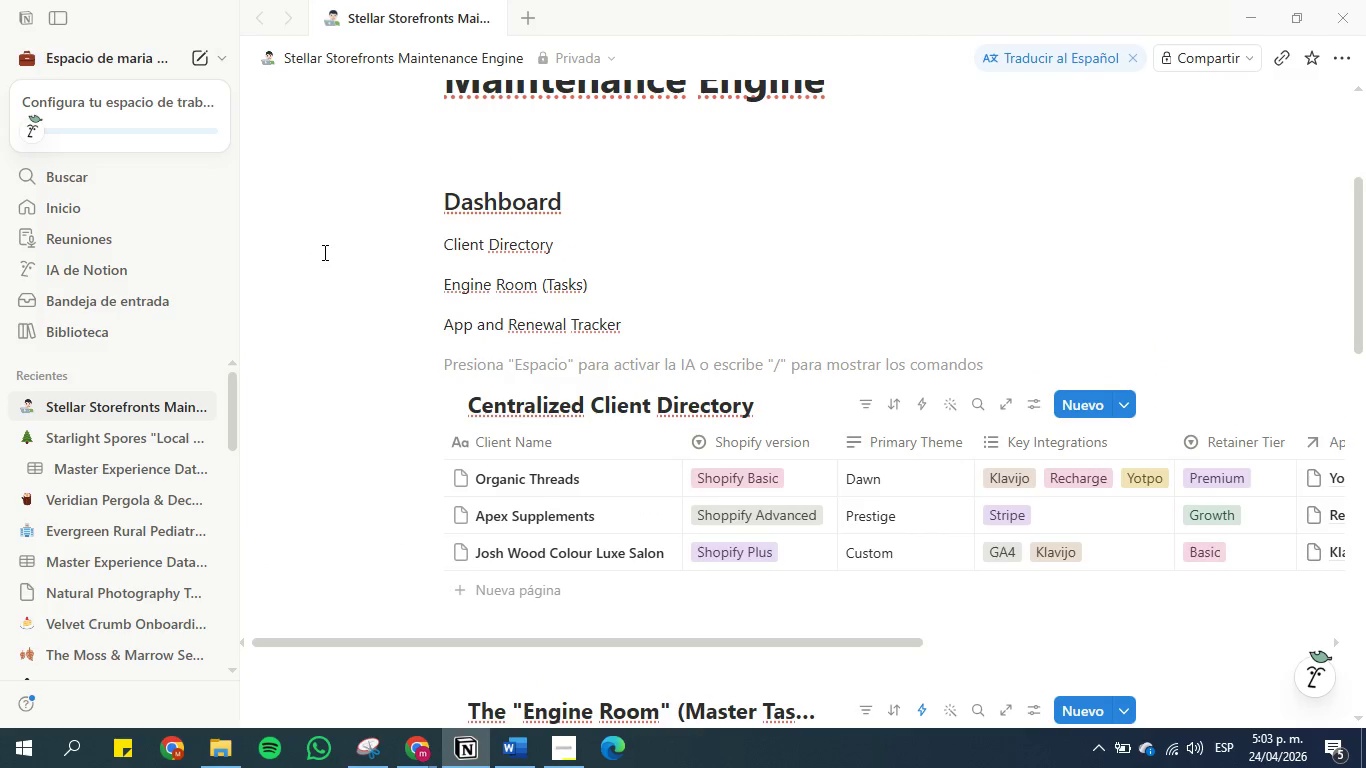 
scroll: coordinate [323, 252], scroll_direction: down, amount: 1.0
 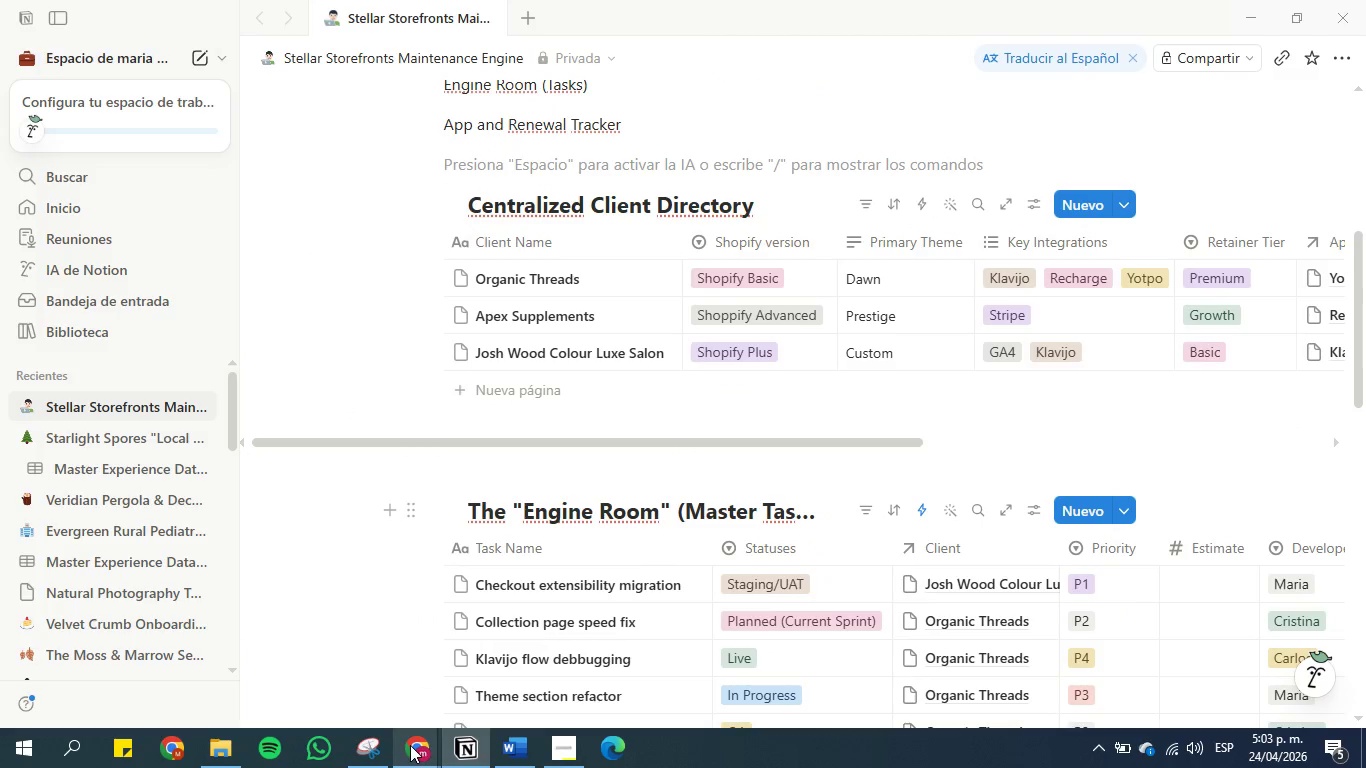 
left_click([526, 747])
 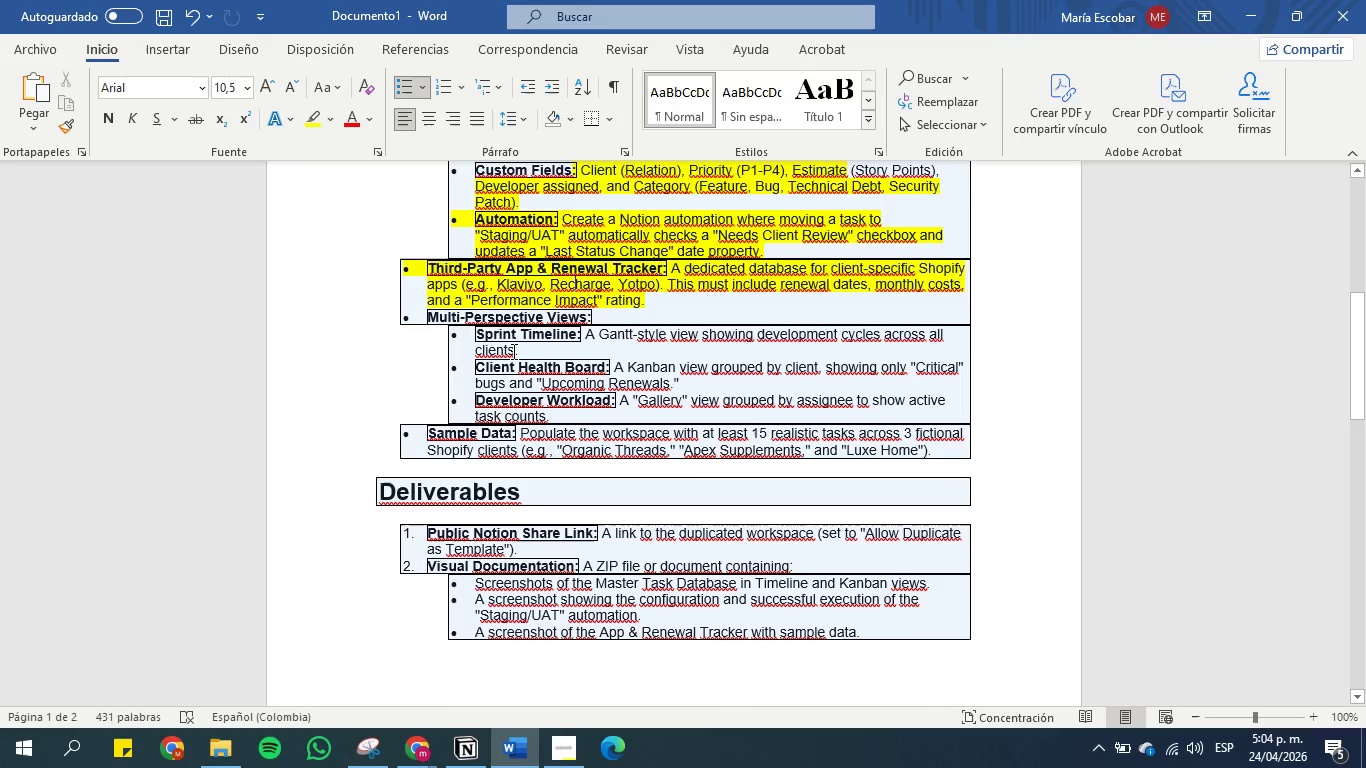 
left_click([512, 351])
 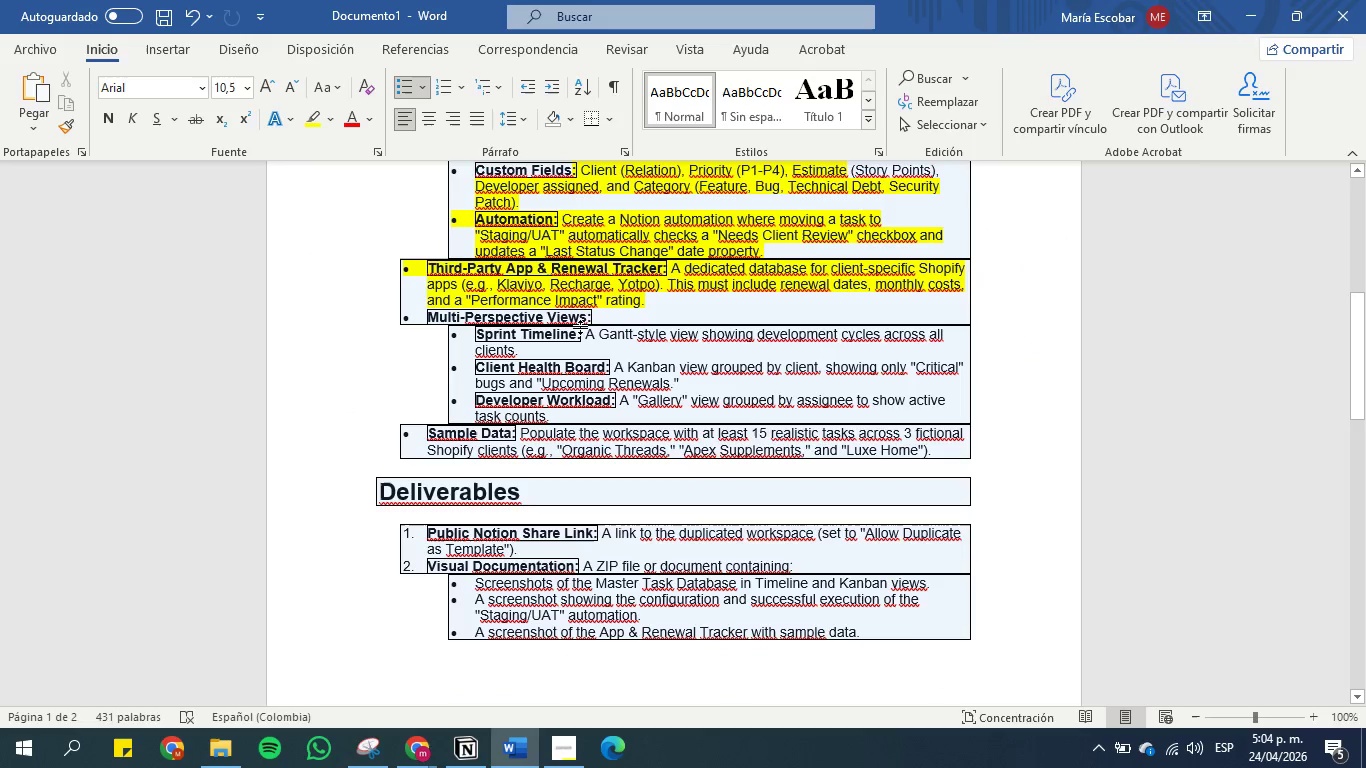 
scroll: coordinate [589, 322], scroll_direction: down, amount: 1.0
 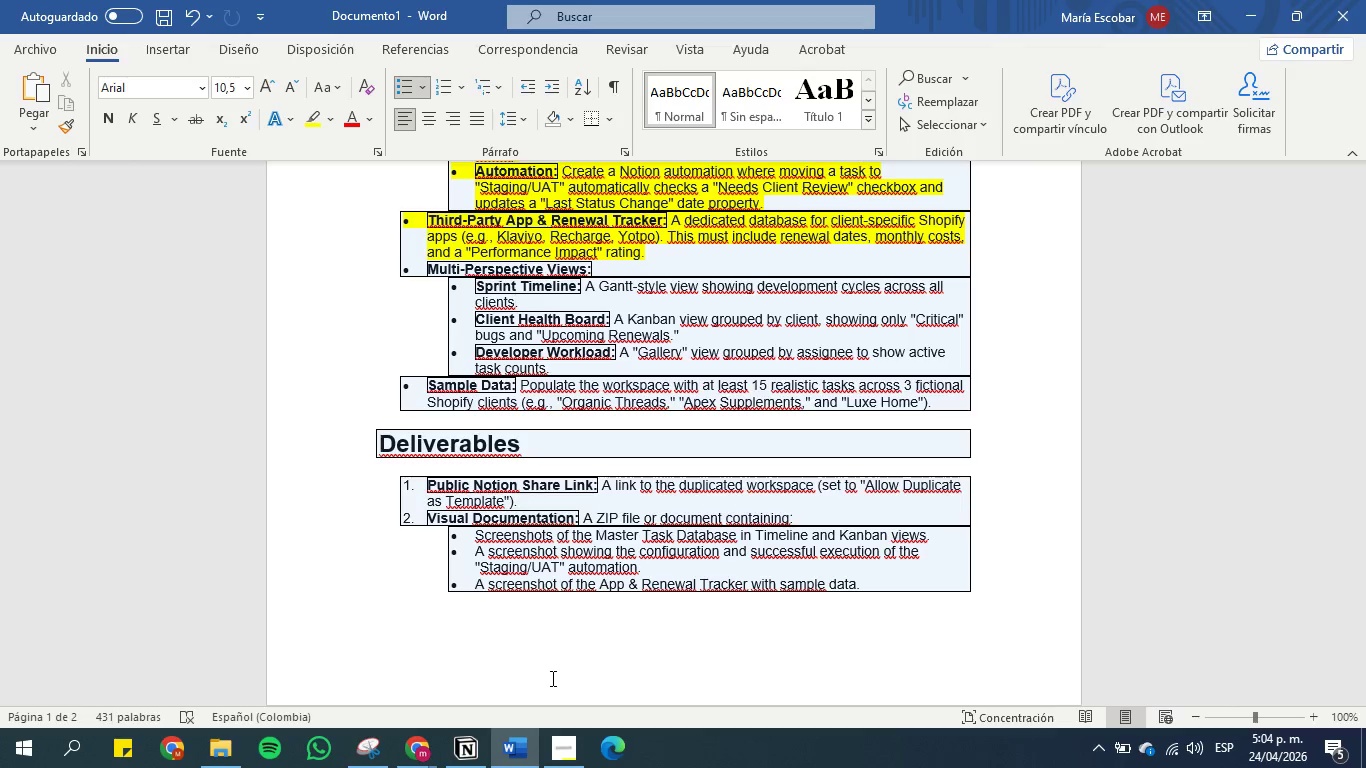 
wait(42.95)
 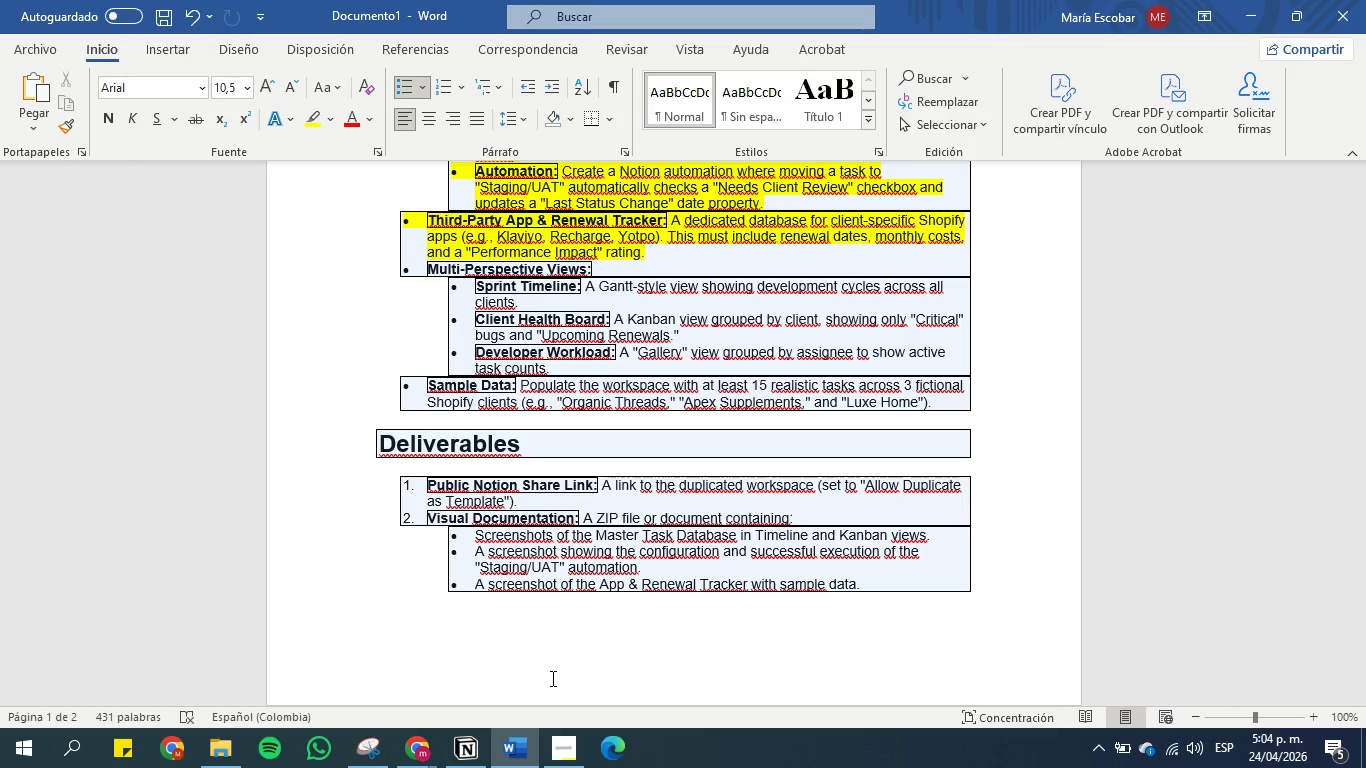 
left_click([472, 754])
 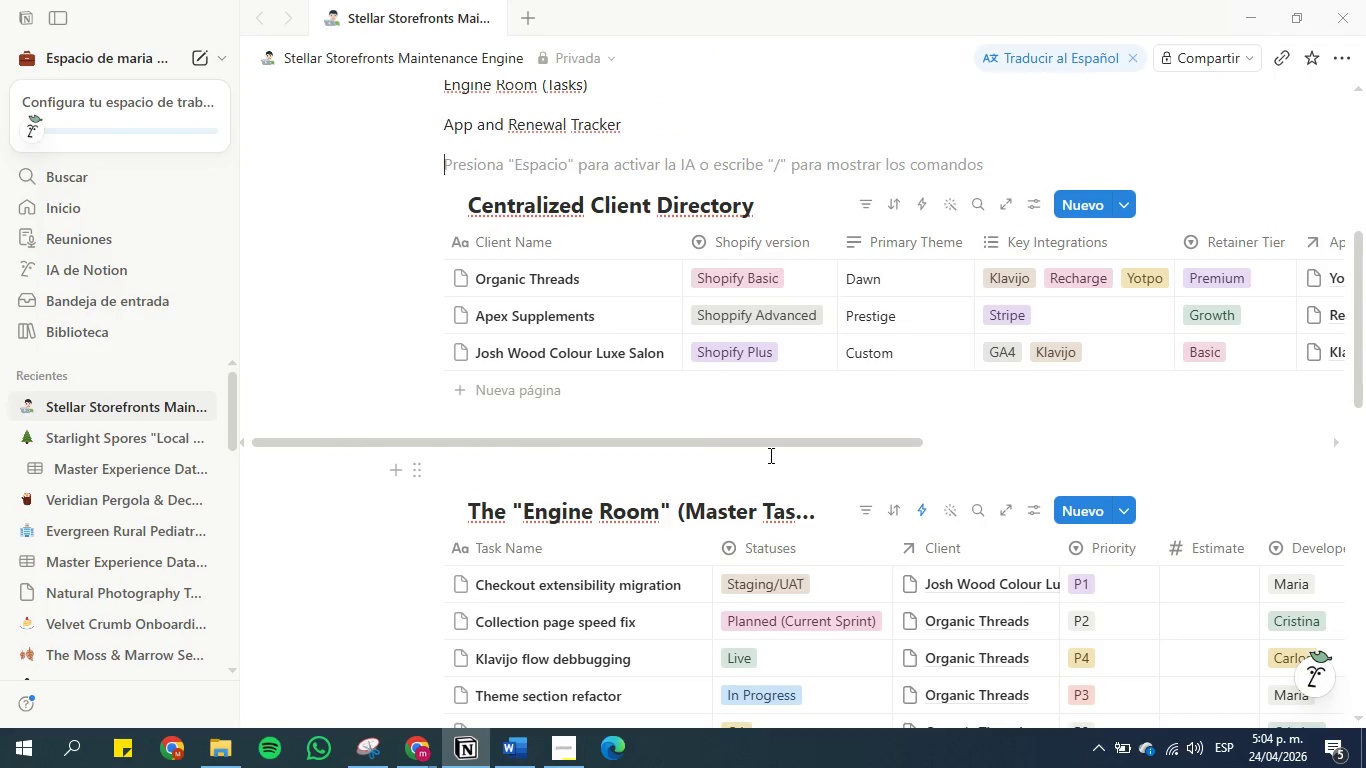 
left_click_drag(start_coordinate=[760, 442], to_coordinate=[620, 489])
 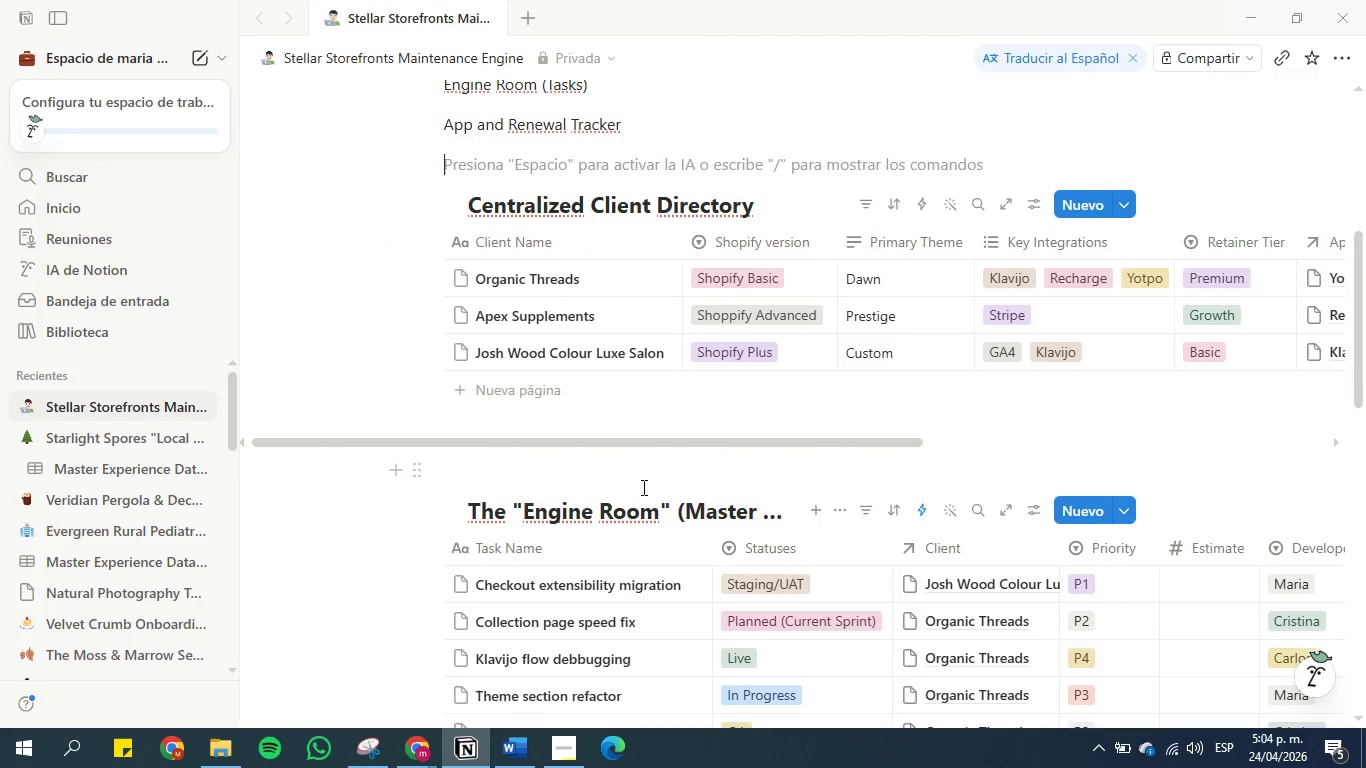 
scroll: coordinate [648, 488], scroll_direction: down, amount: 6.0
 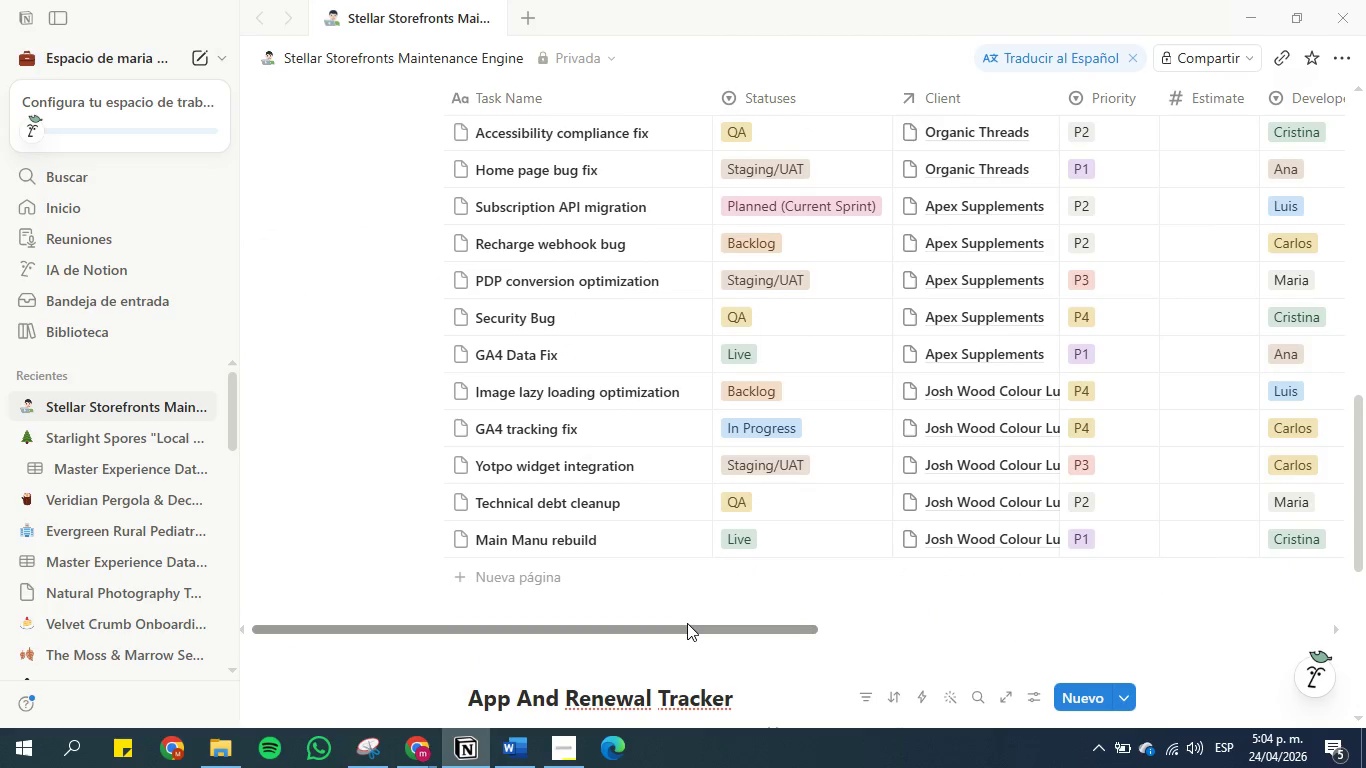 
left_click_drag(start_coordinate=[687, 623], to_coordinate=[1225, 619])
 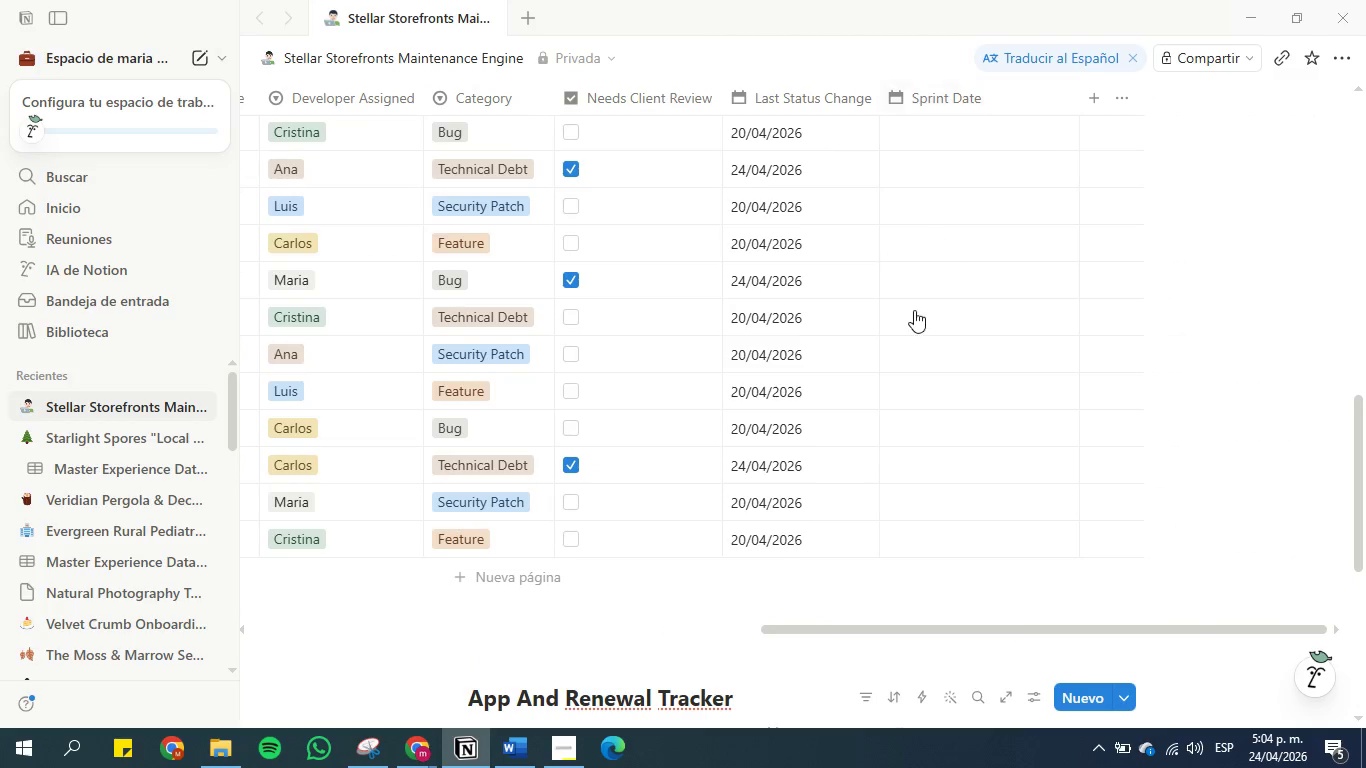 
scroll: coordinate [914, 310], scroll_direction: up, amount: 2.0
 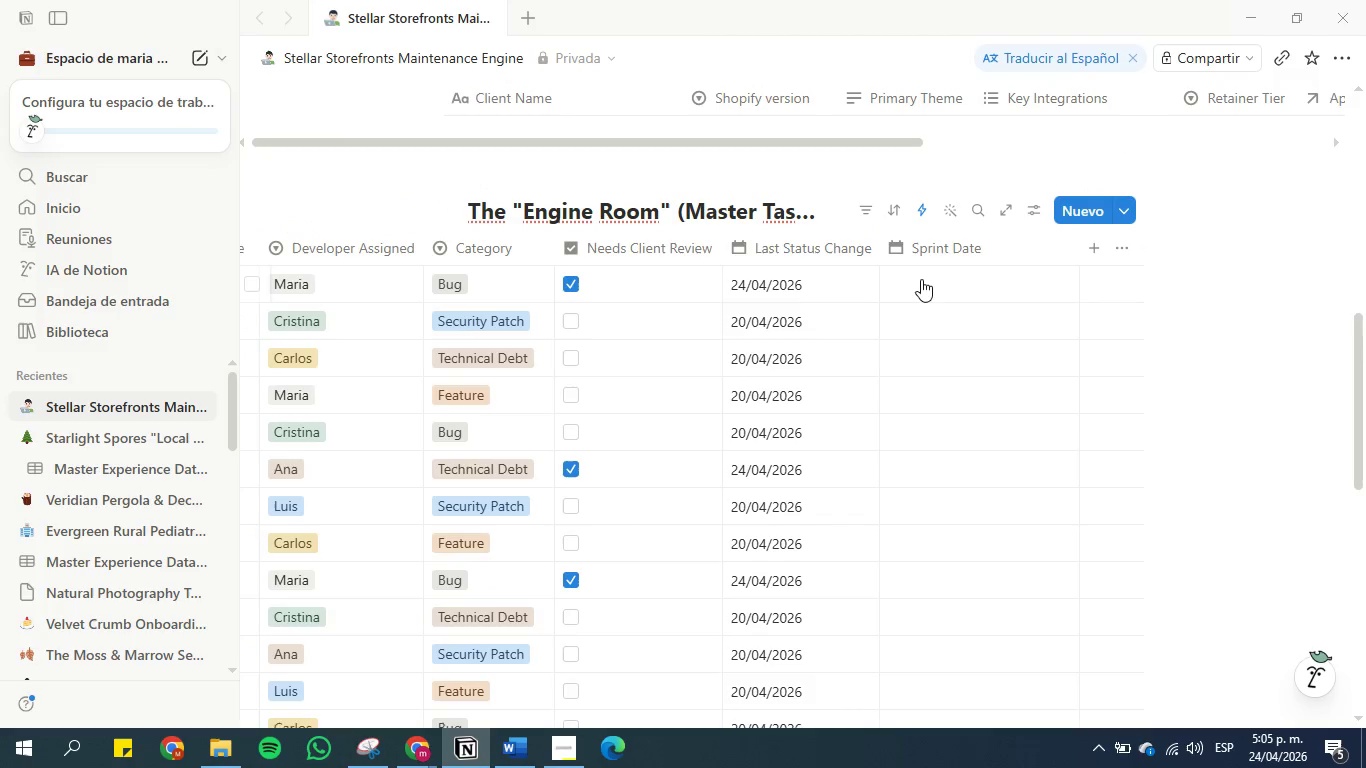 
left_click([921, 279])
 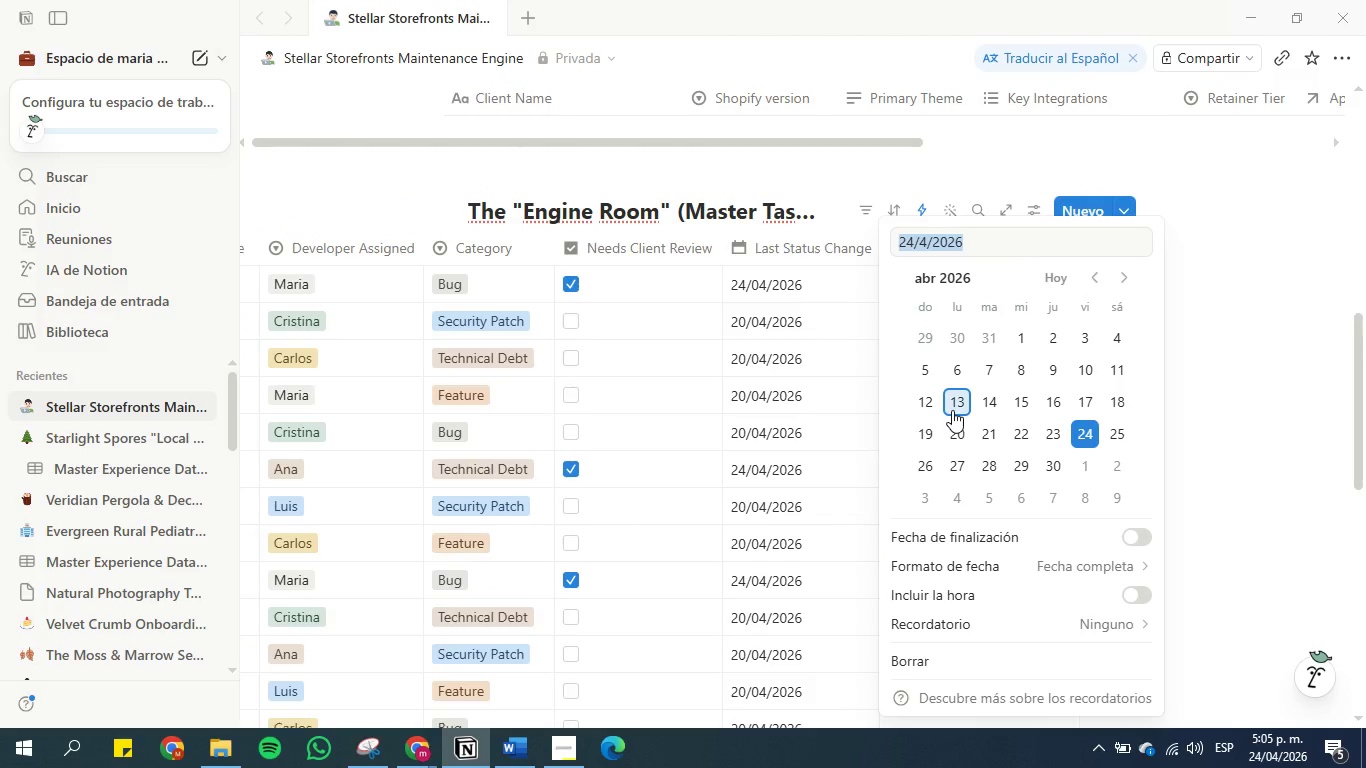 
wait(5.16)
 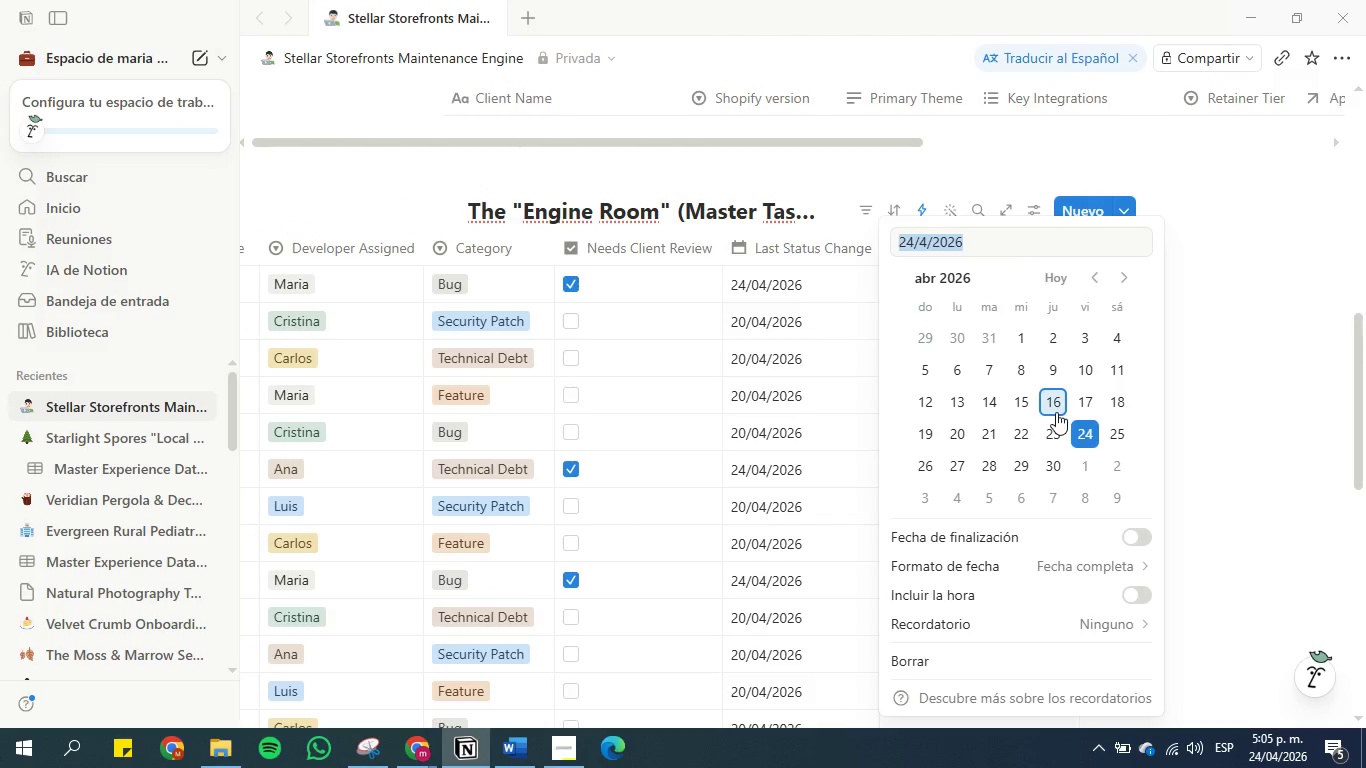 
left_click([1228, 337])
 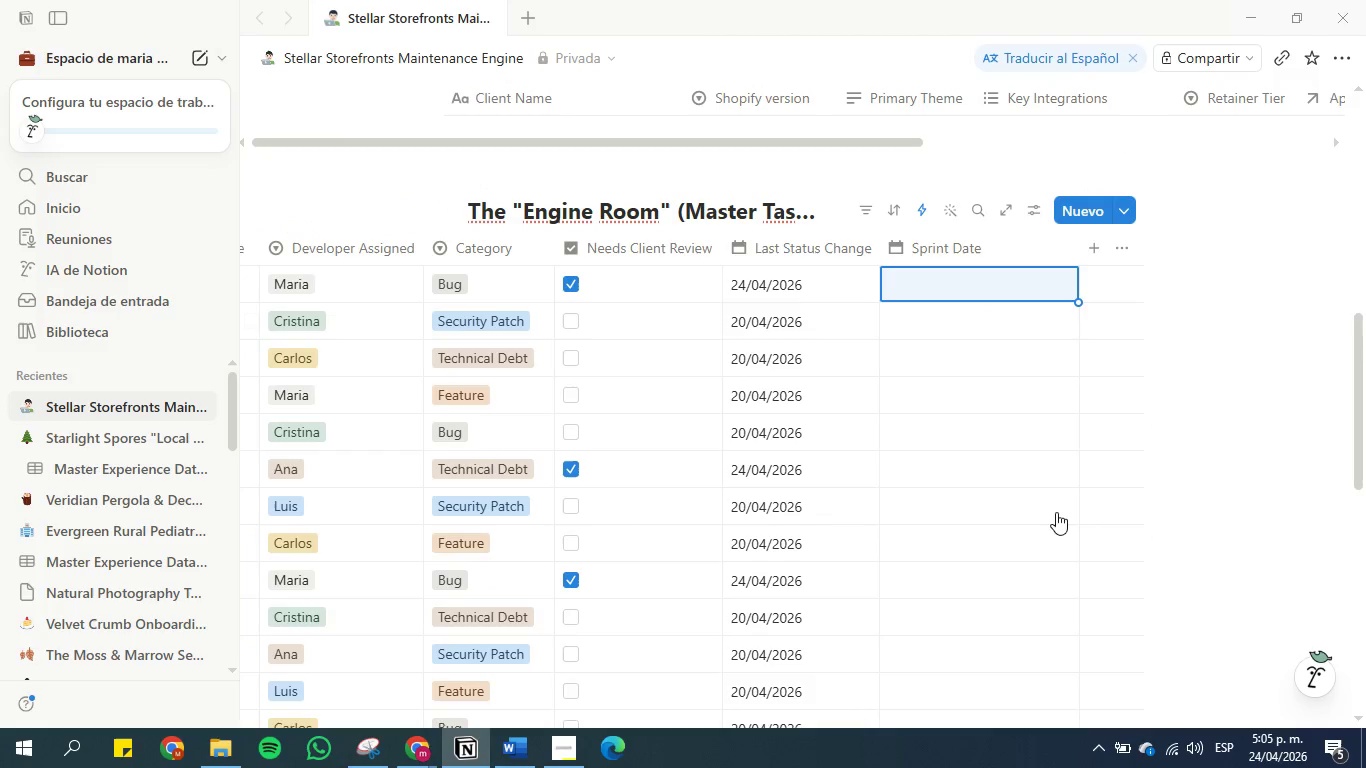 
scroll: coordinate [955, 648], scroll_direction: down, amount: 3.0
 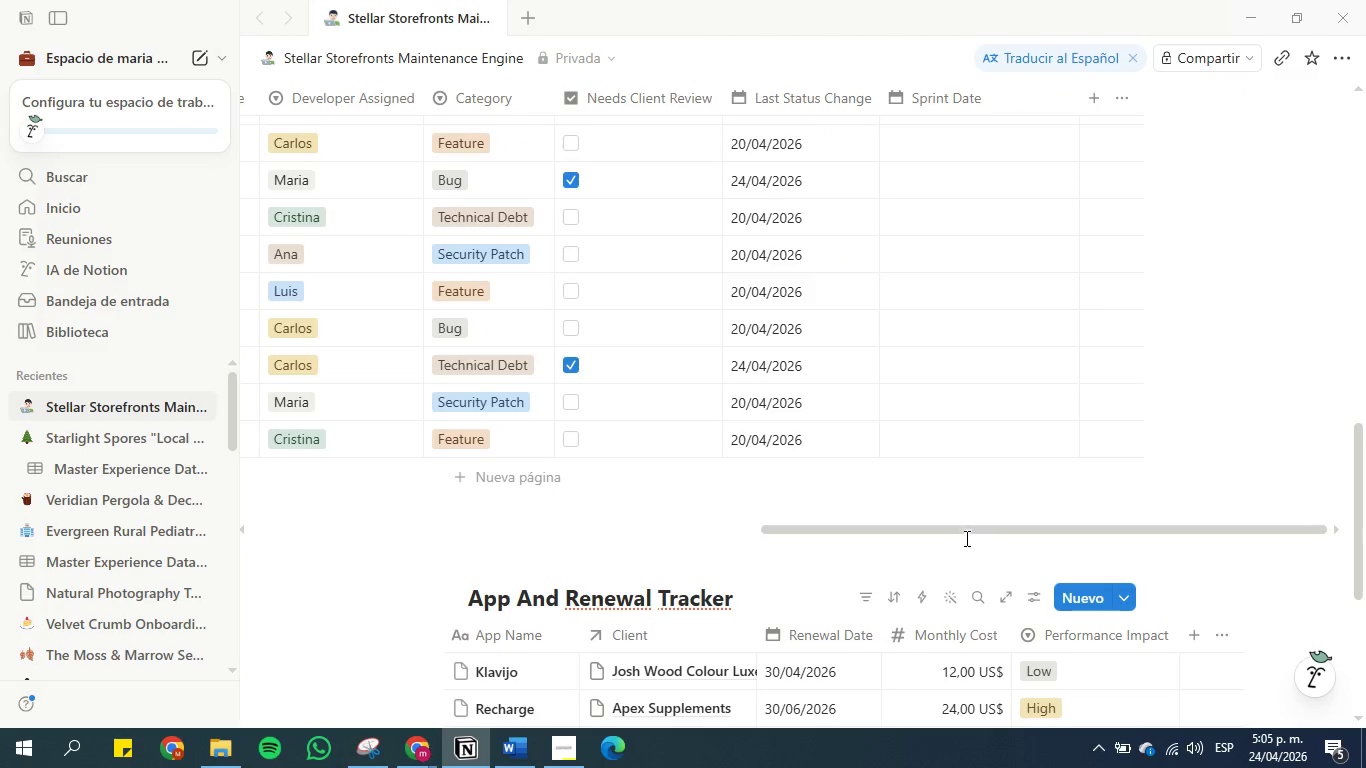 
left_click_drag(start_coordinate=[965, 534], to_coordinate=[740, 540])
 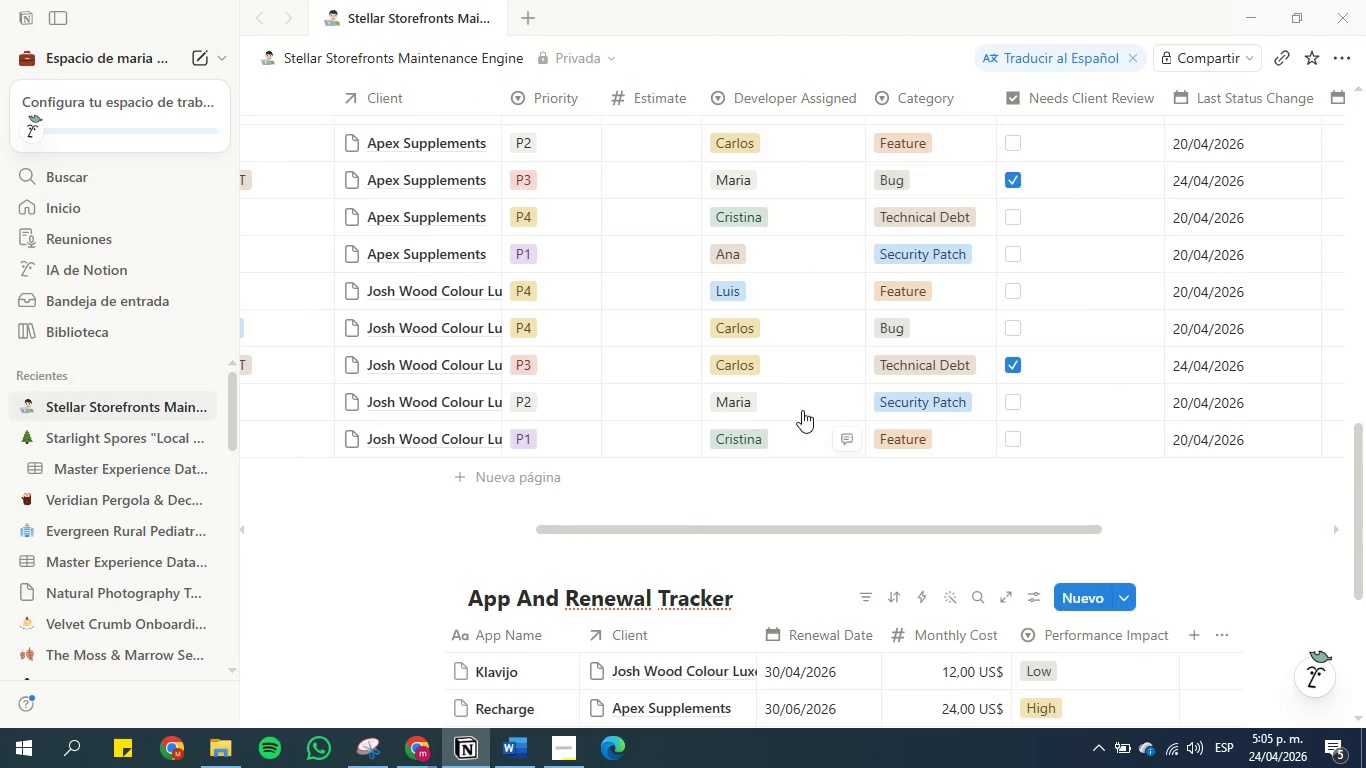 
scroll: coordinate [822, 389], scroll_direction: up, amount: 3.0
 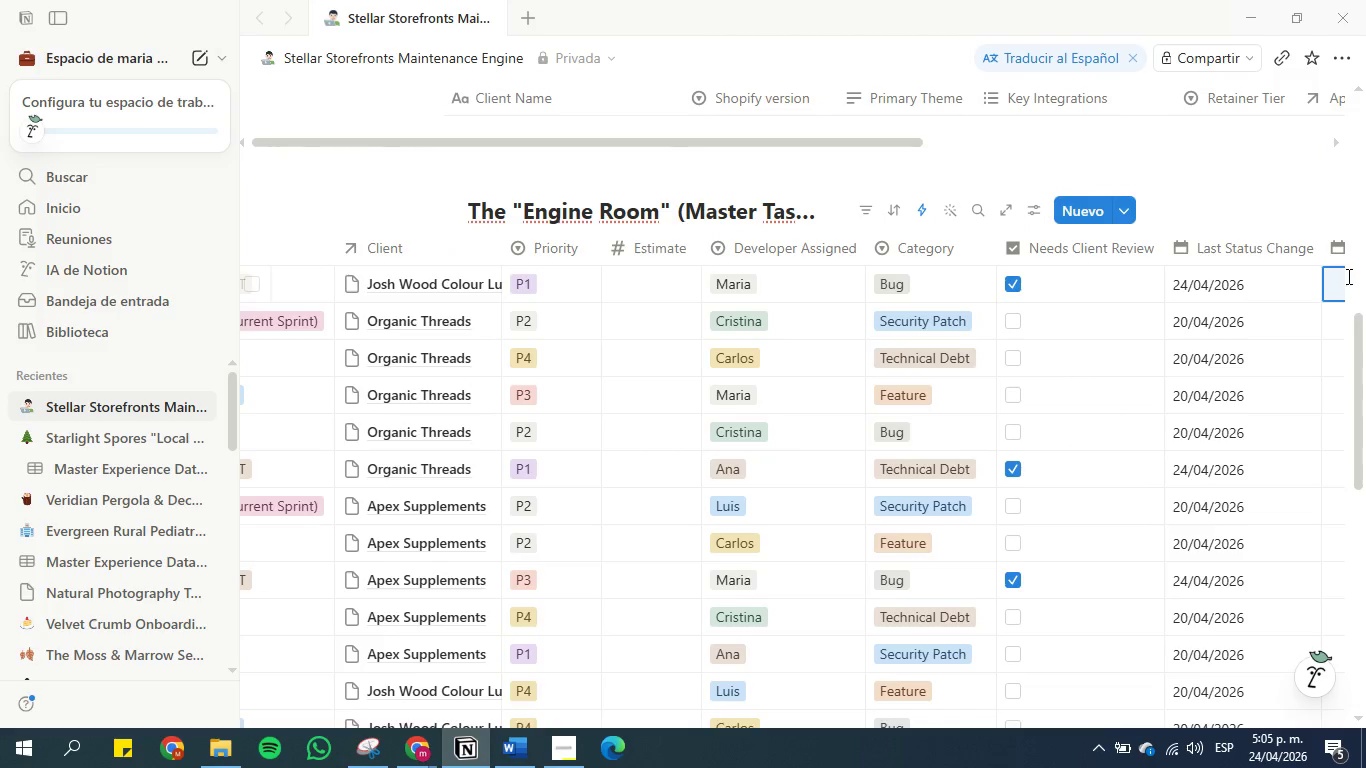 
left_click([1333, 282])
 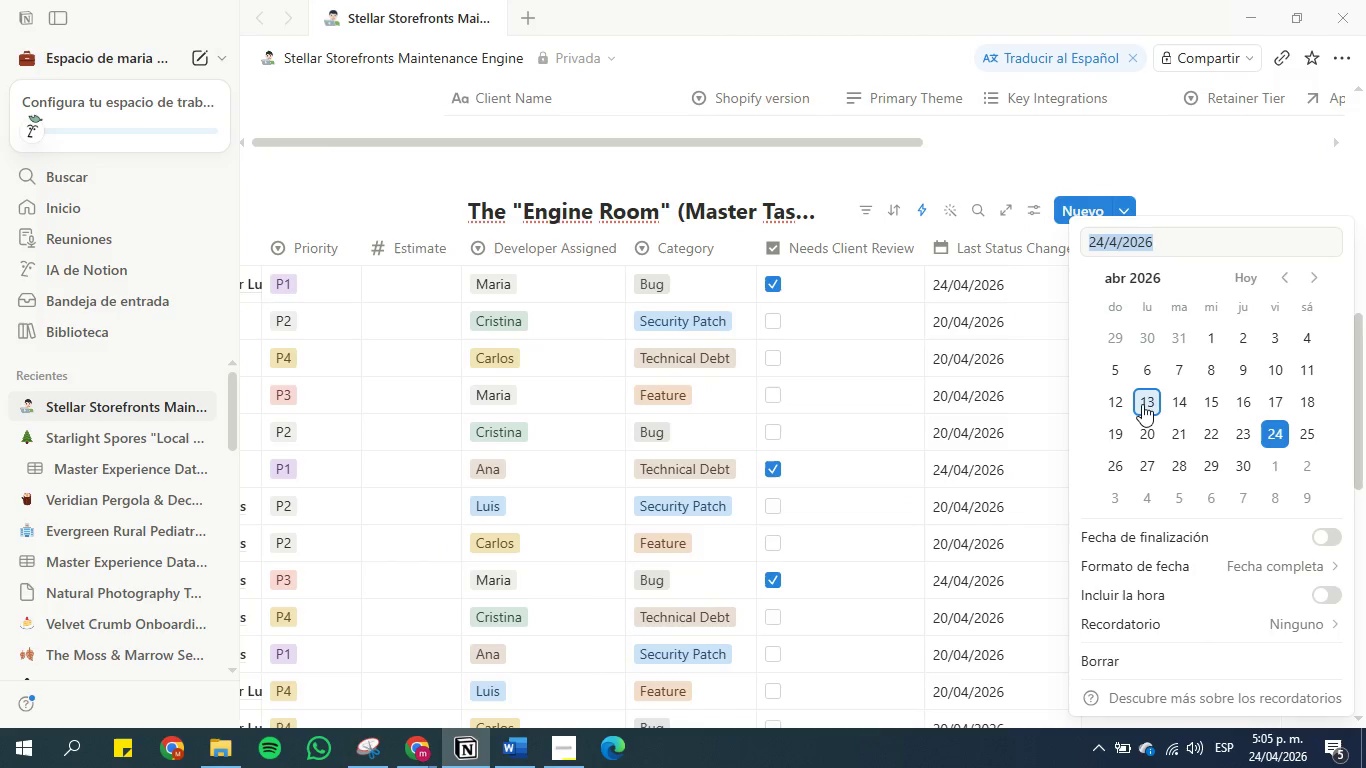 
left_click([1145, 404])
 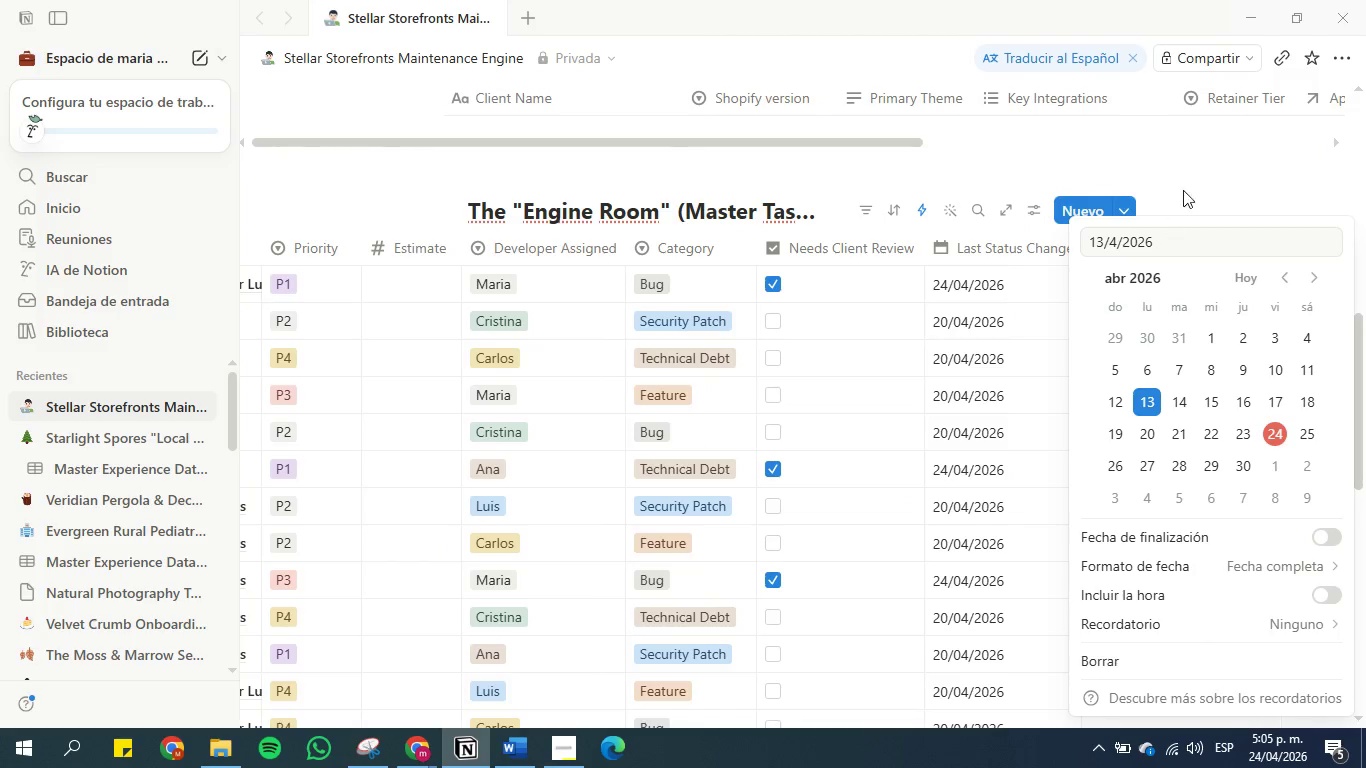 
left_click([1192, 182])
 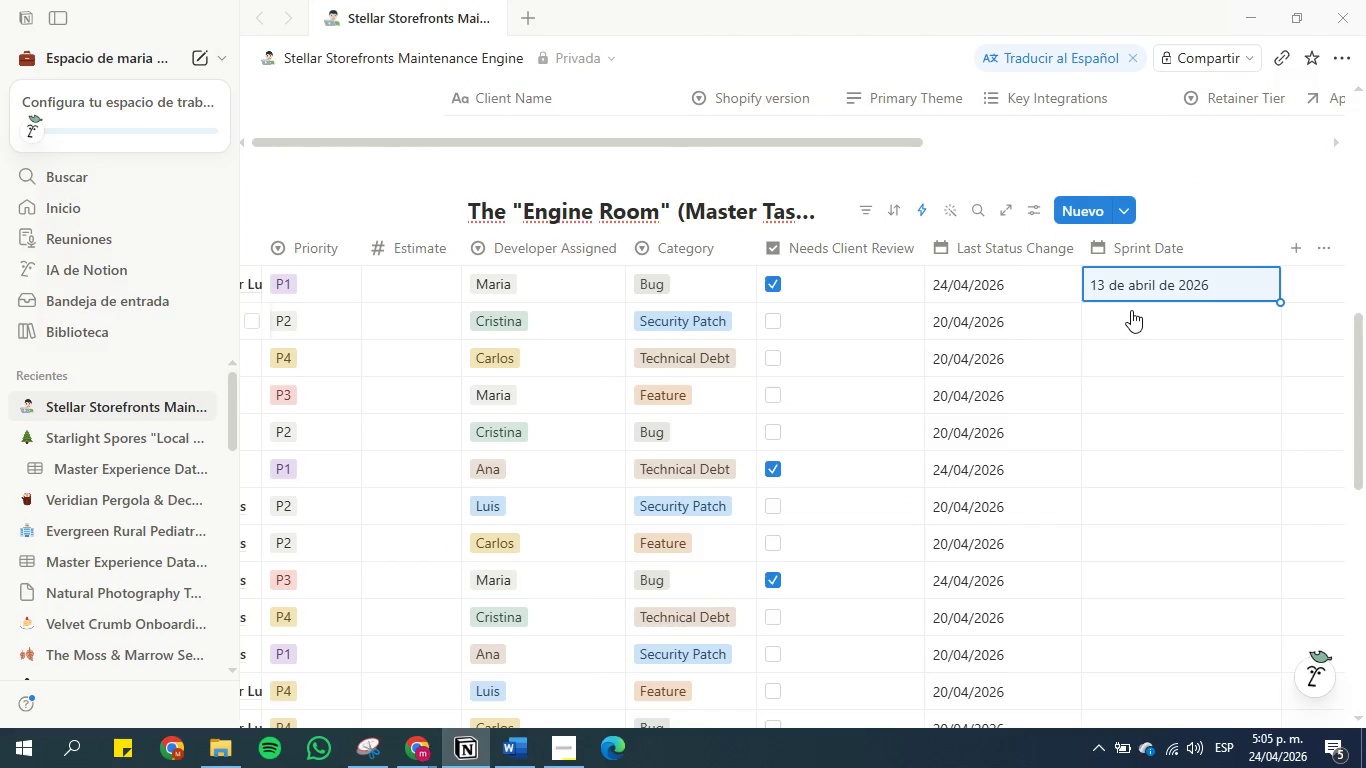 
left_click([1131, 310])
 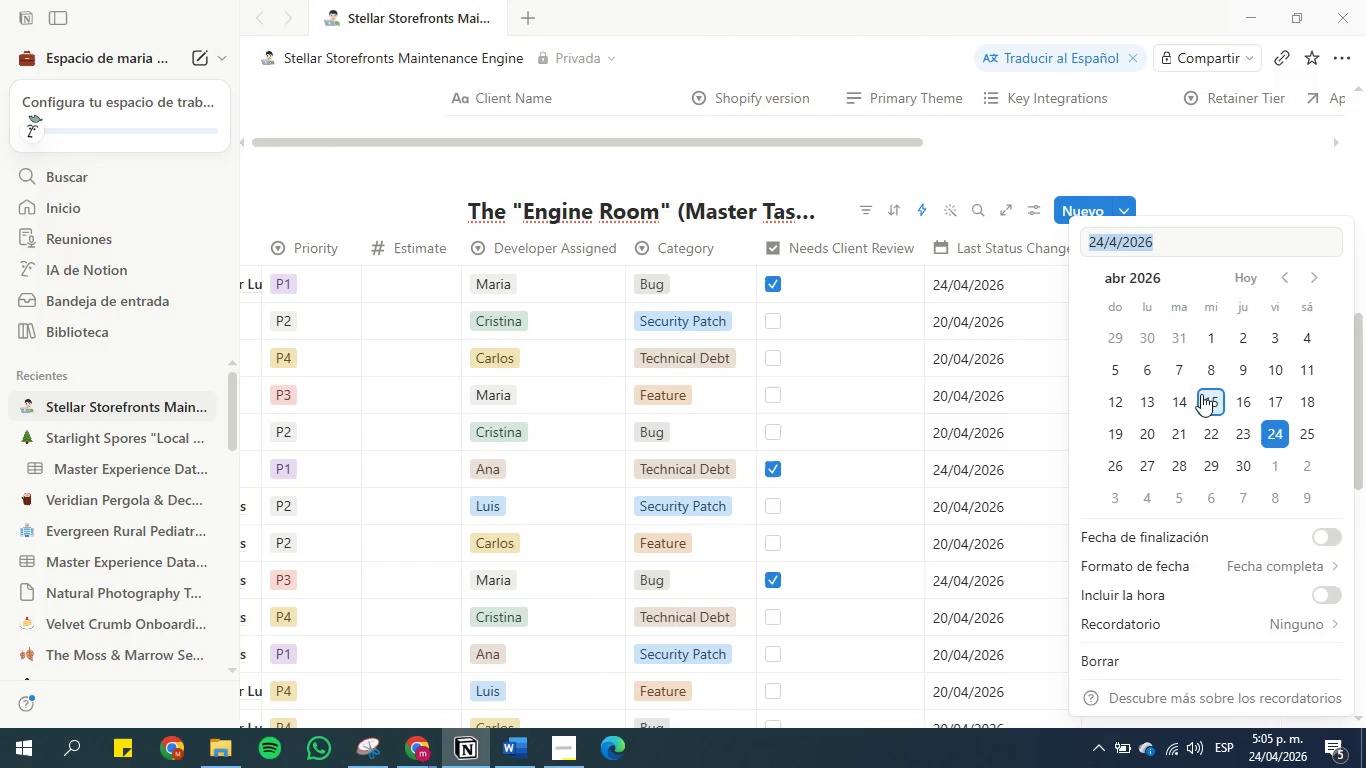 
left_click([1185, 396])
 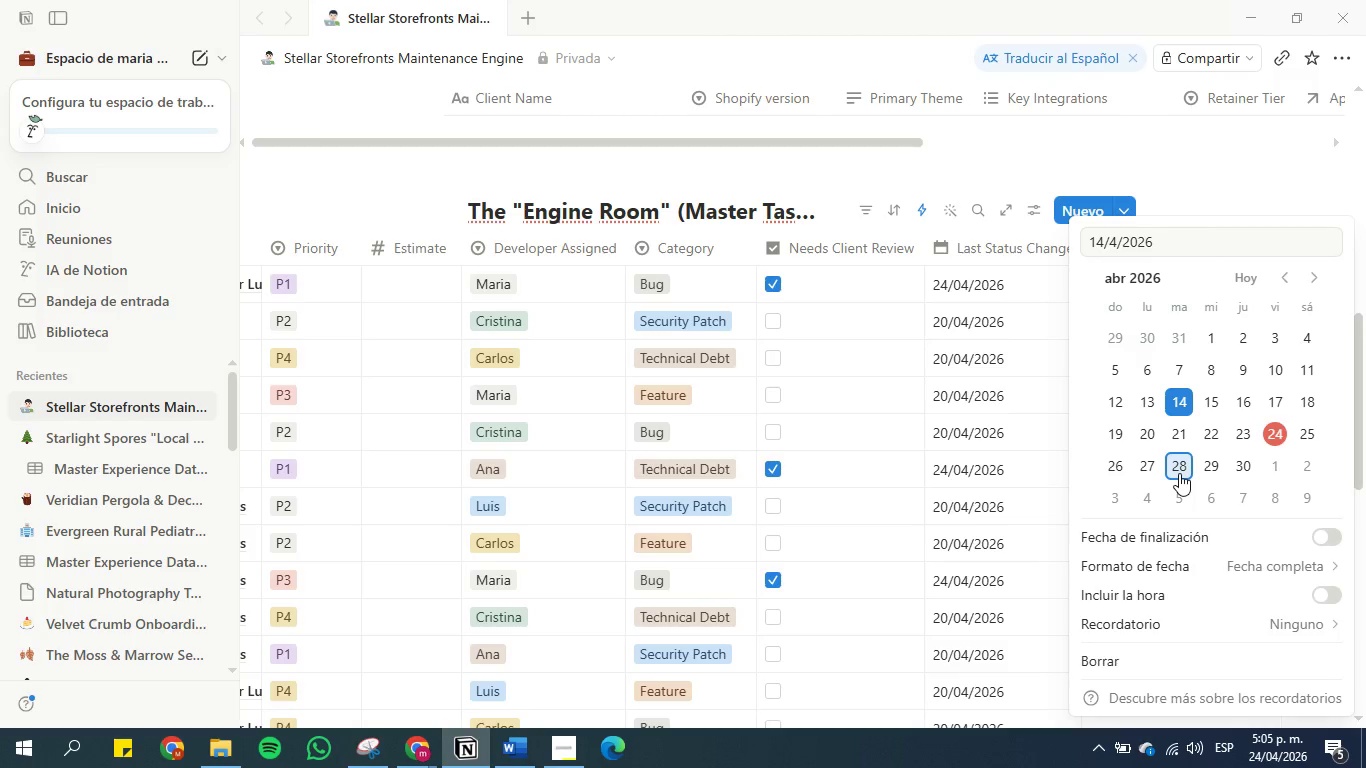 
wait(6.16)
 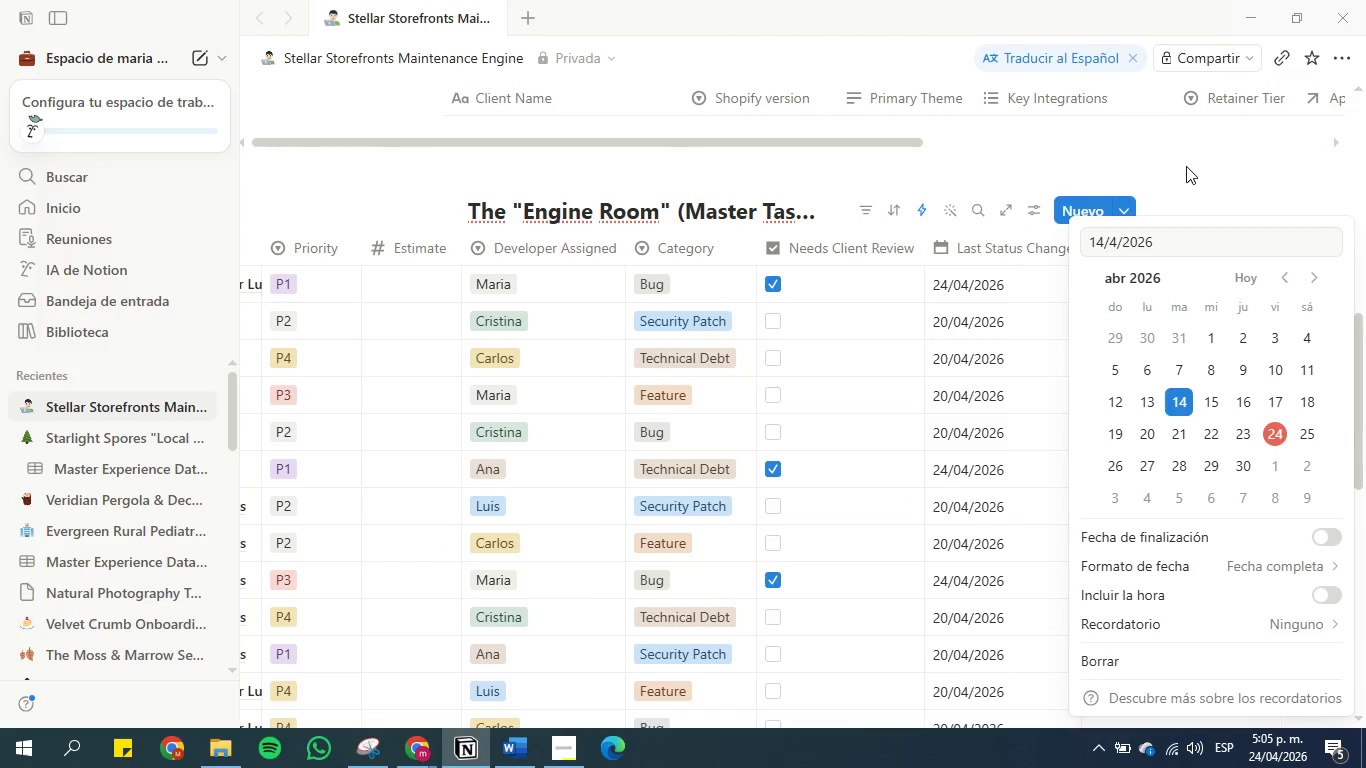 
left_click([1179, 473])
 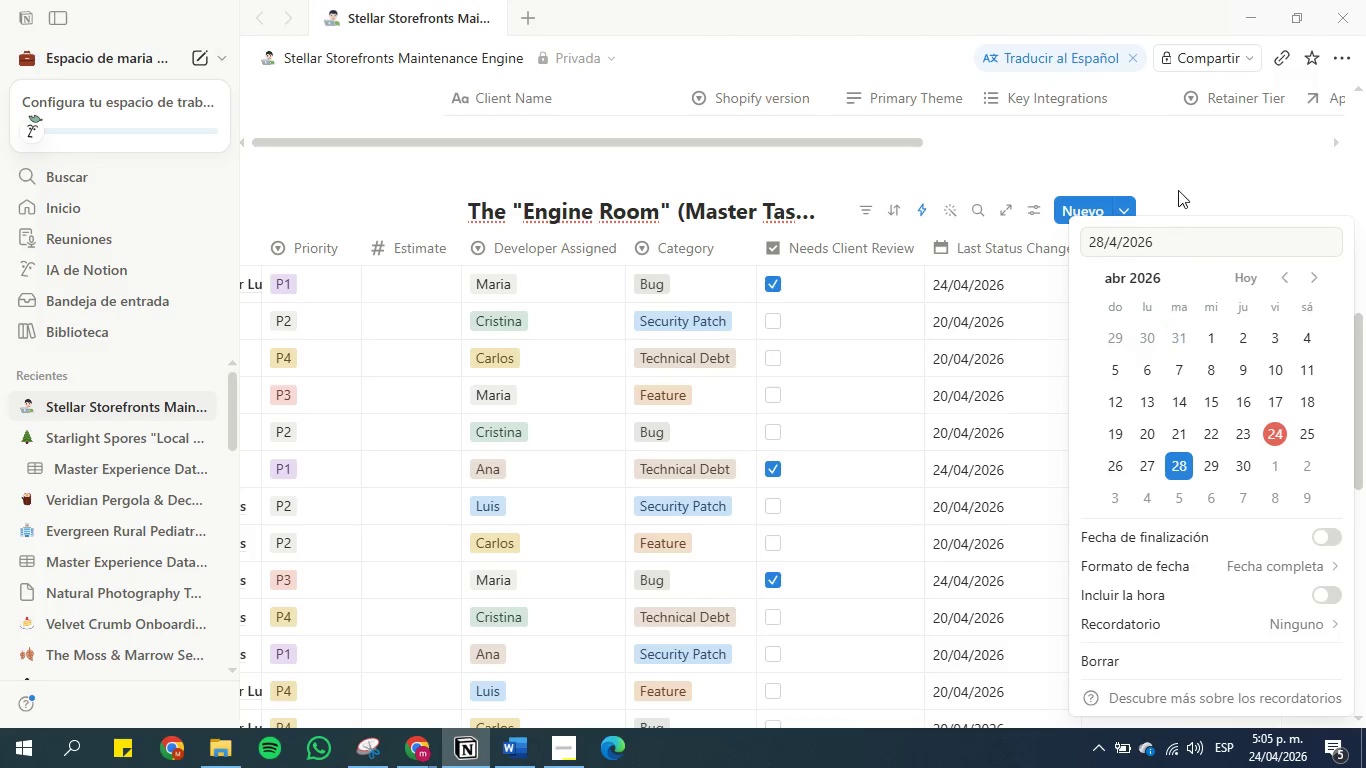 
left_click([1178, 178])
 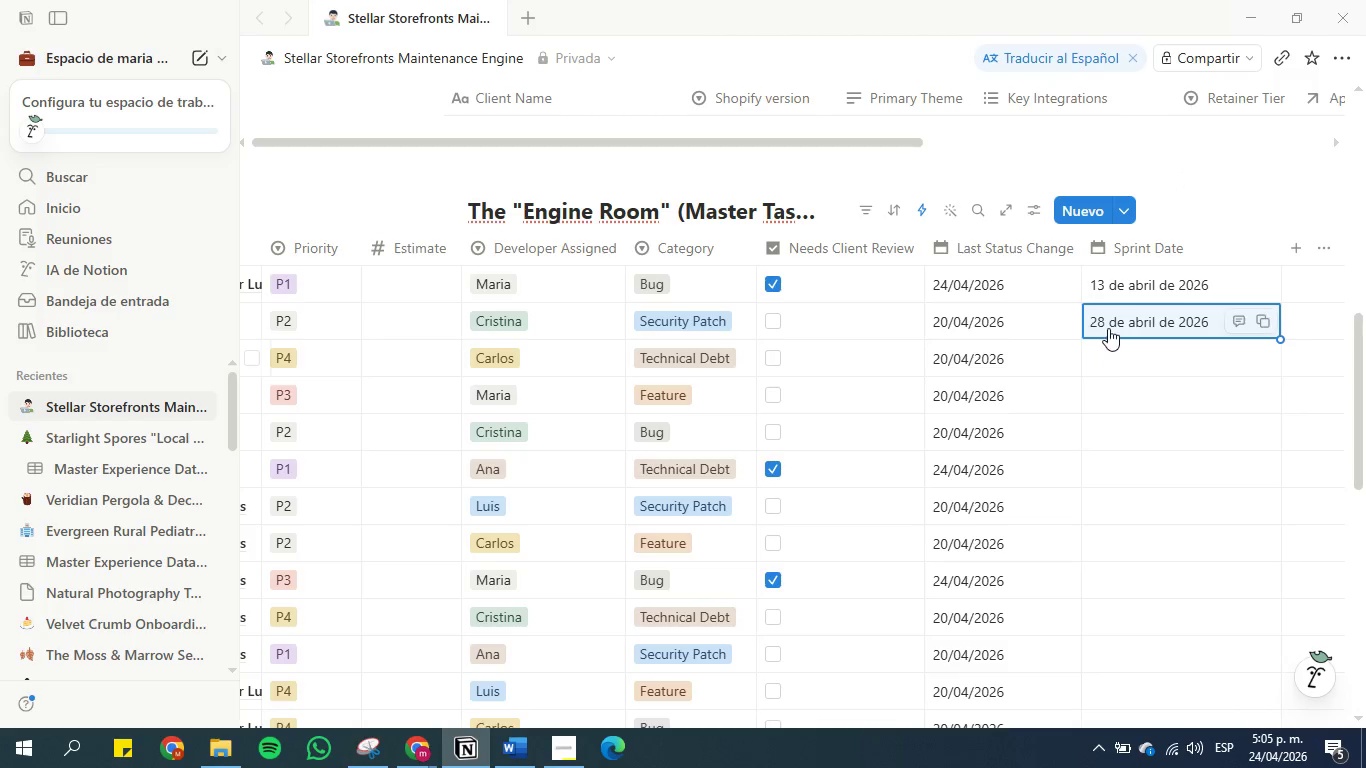 
key(Control+C)
 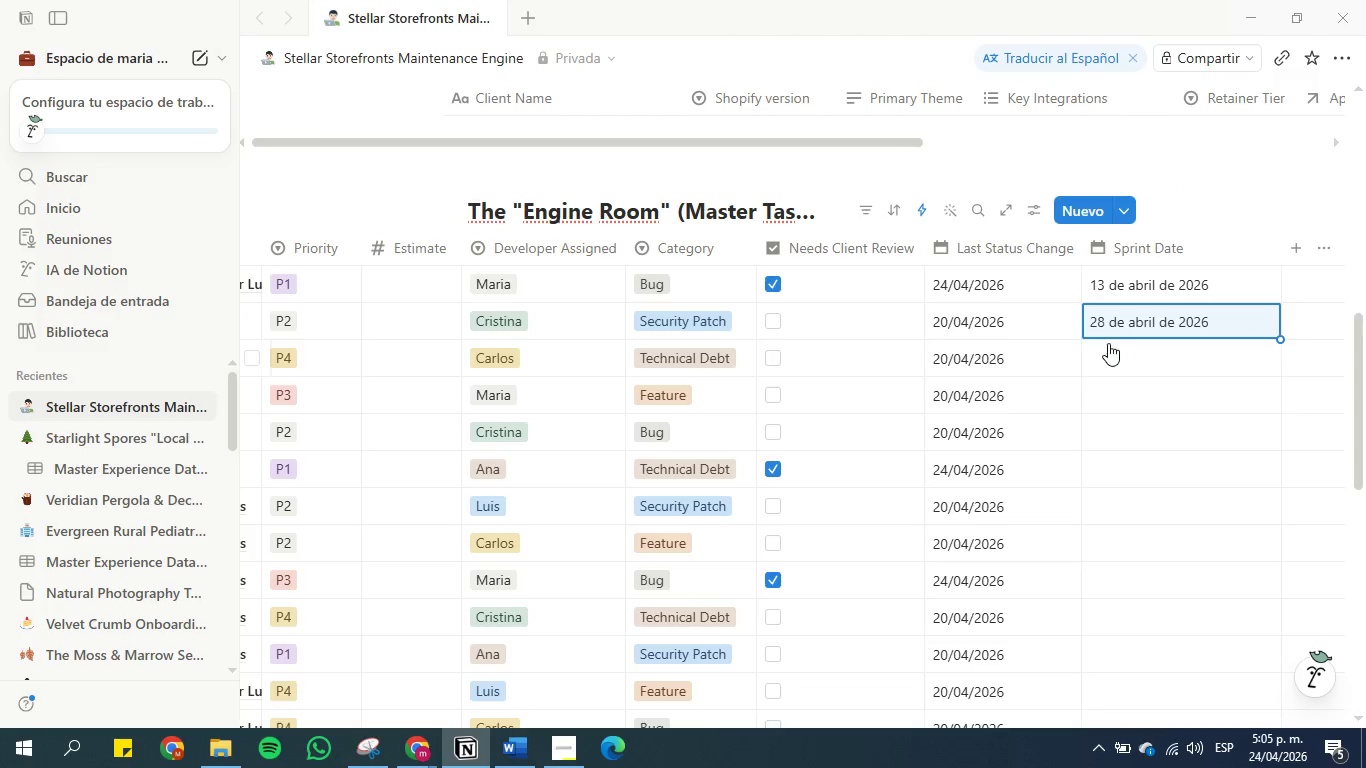 
hold_key(key=ArrowDown, duration=0.42)
 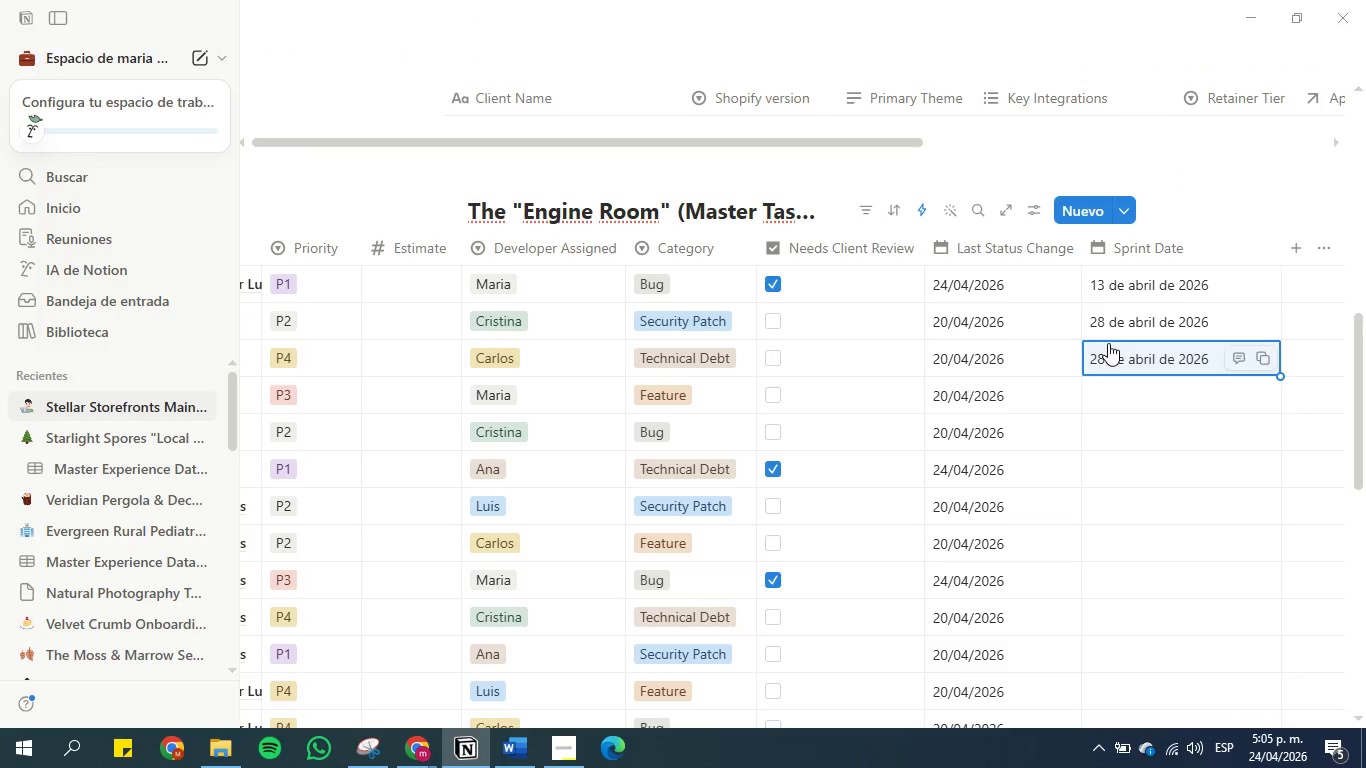 
key(Control+V)
 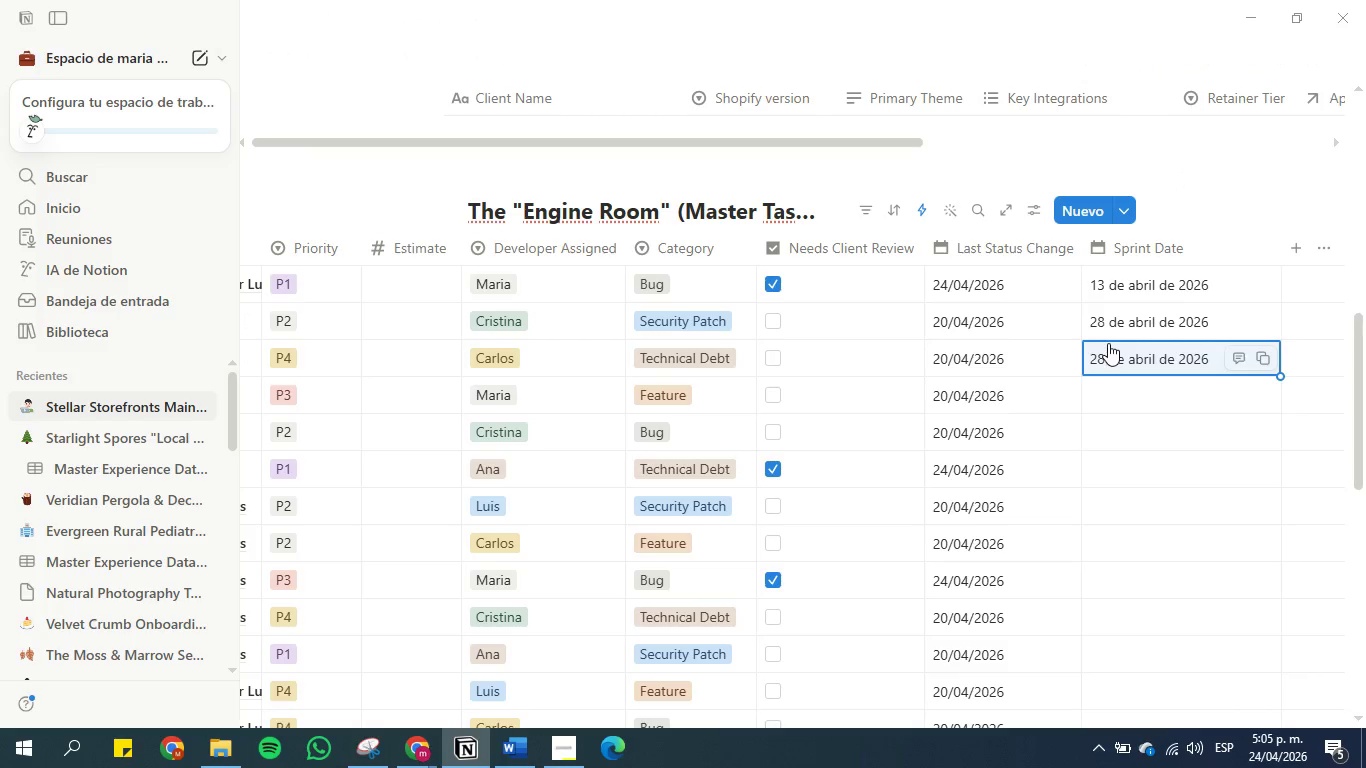 
key(ArrowDown)
 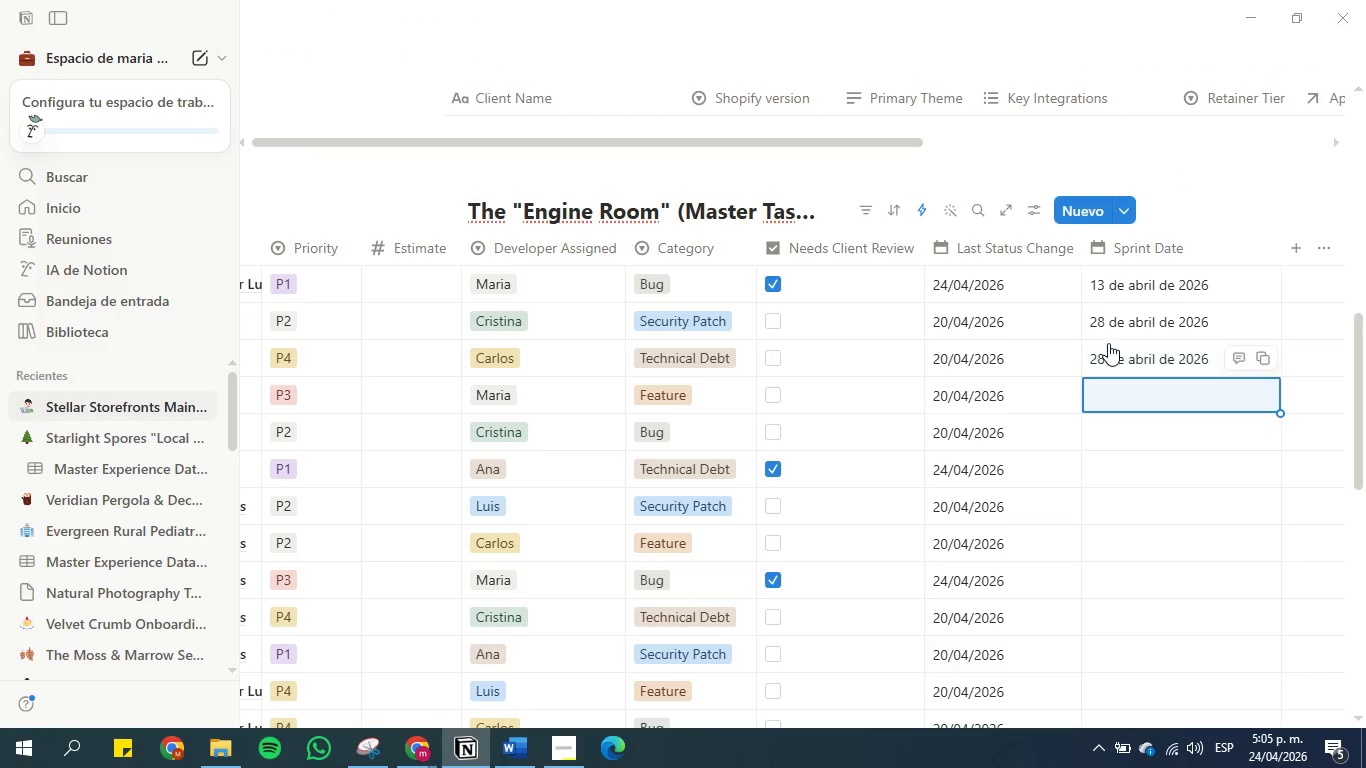 
key(Control+V)
 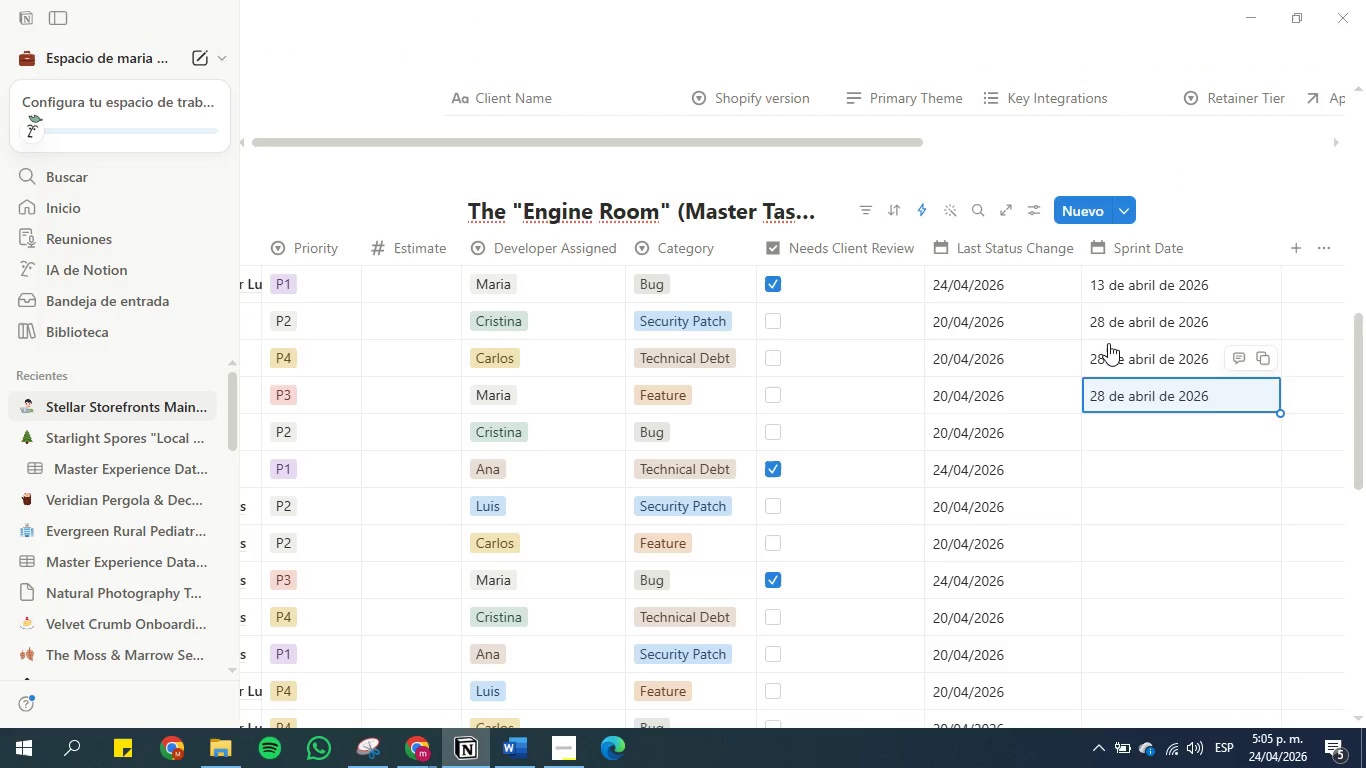 
key(ArrowDown)
 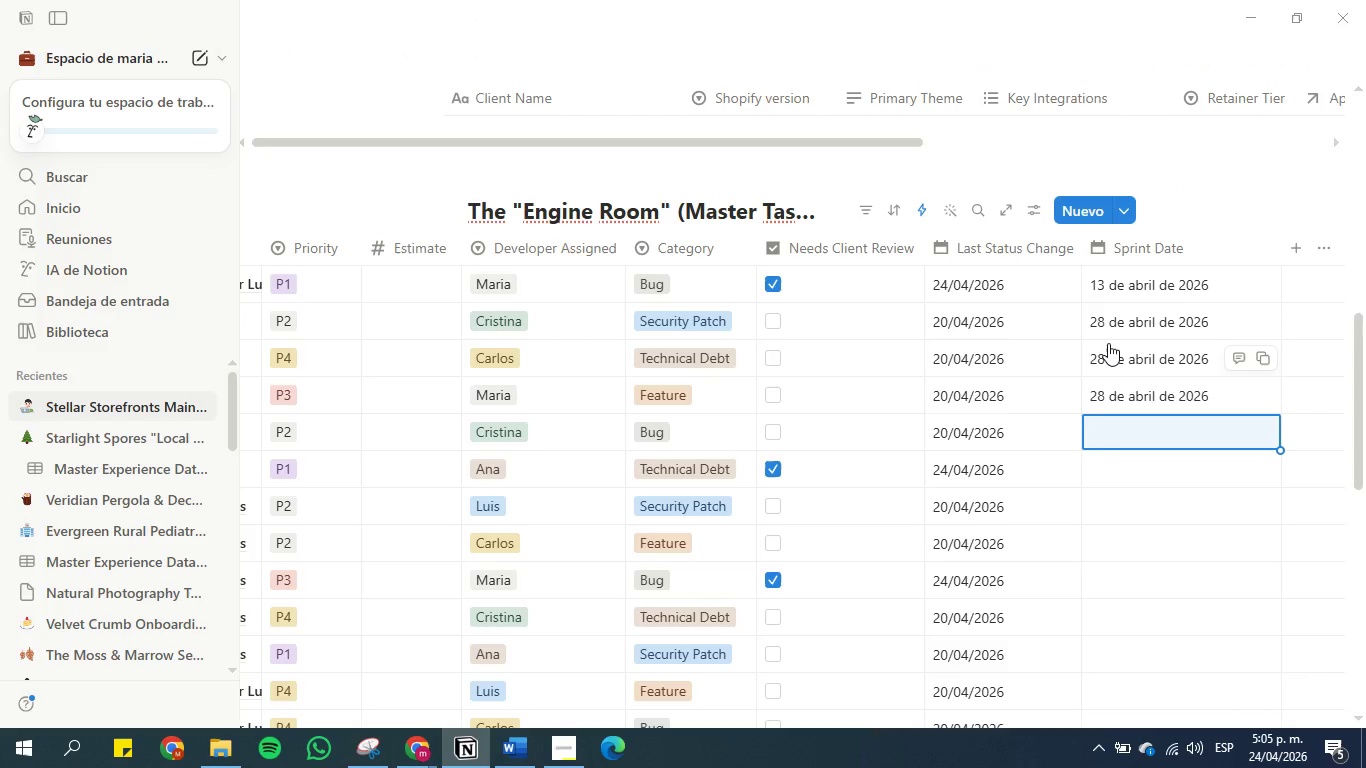 
key(Control+V)
 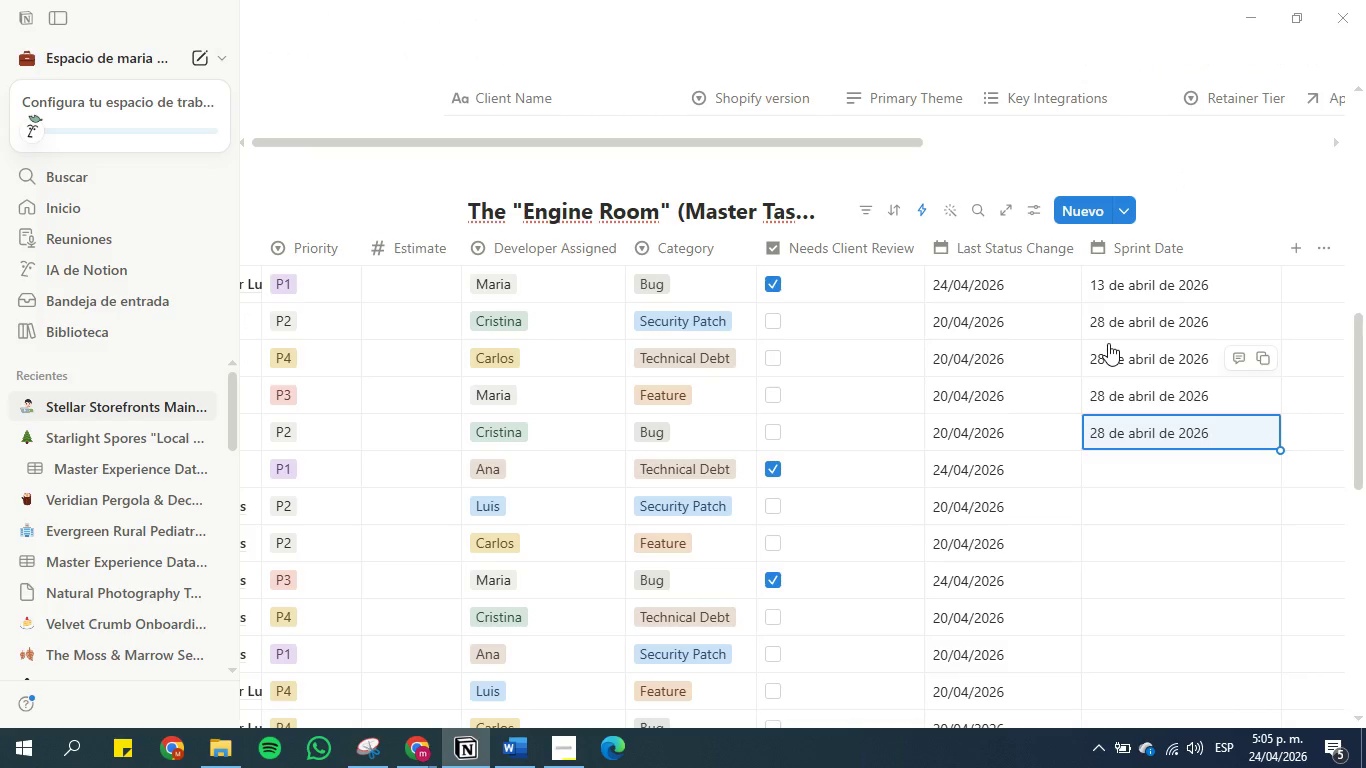 
key(ArrowDown)
 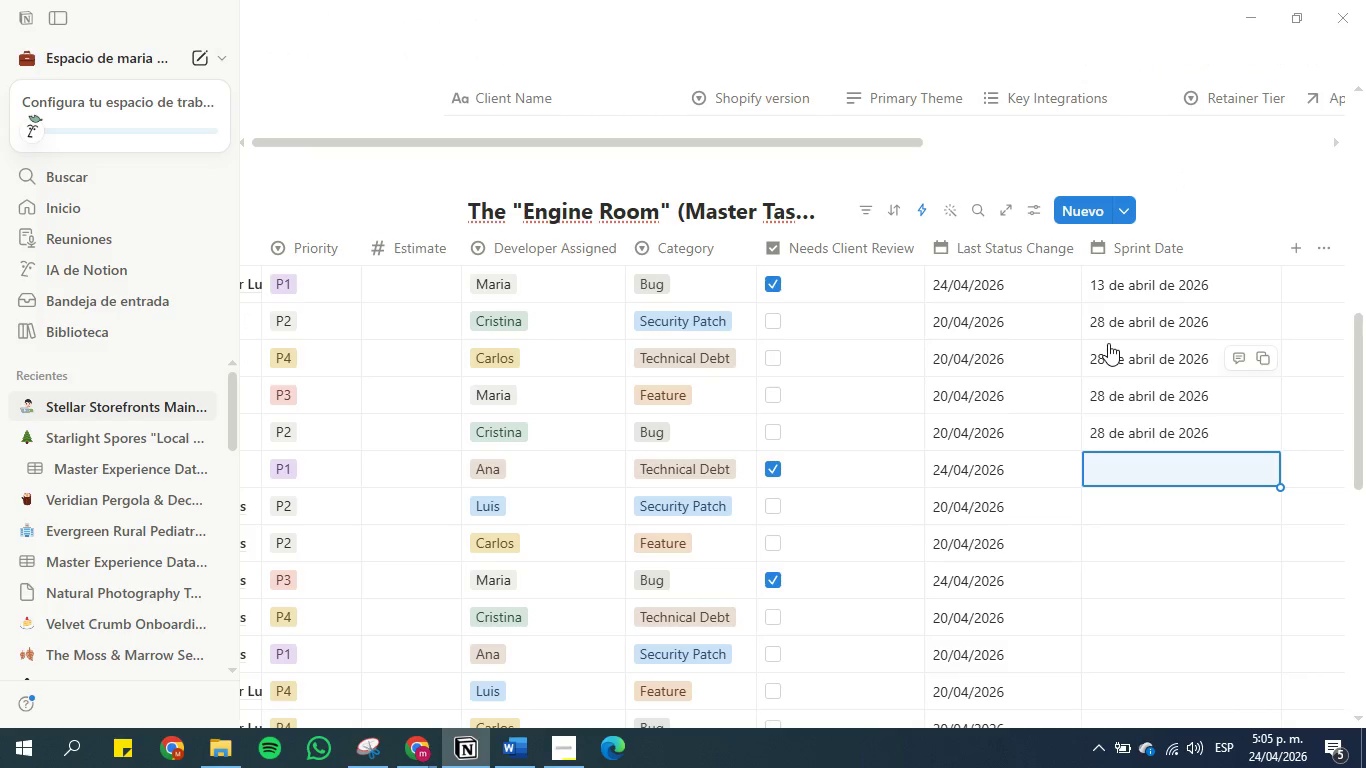 
key(Control+V)
 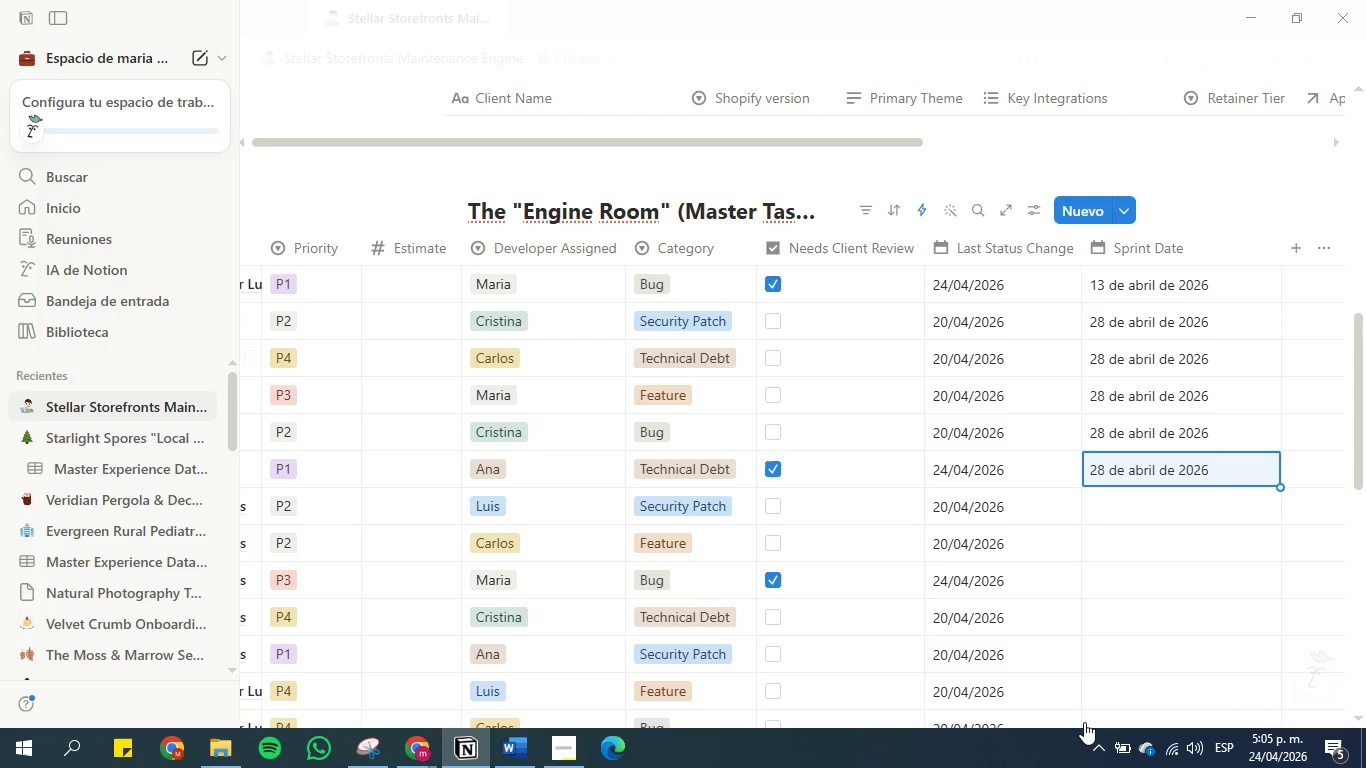 
scroll: coordinate [1056, 667], scroll_direction: down, amount: 3.0
 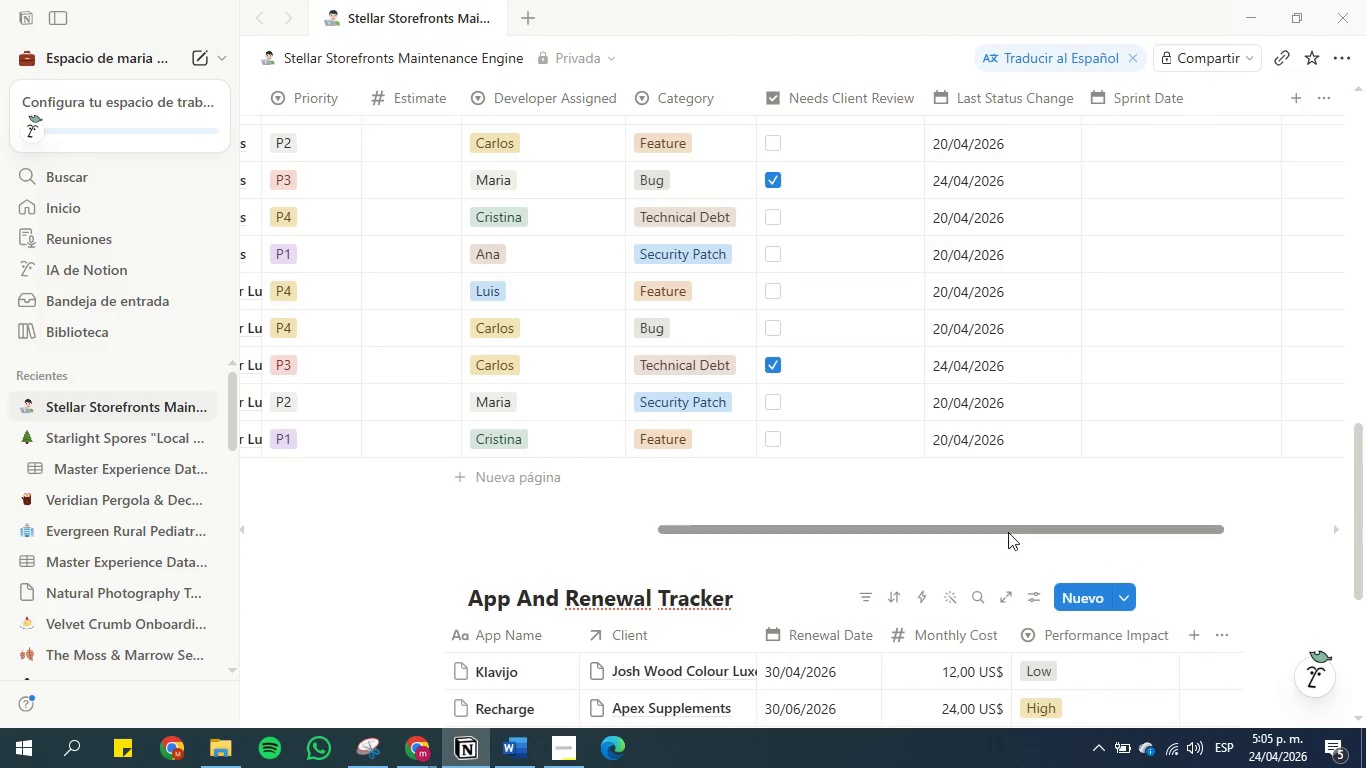 
left_click_drag(start_coordinate=[1008, 532], to_coordinate=[820, 532])
 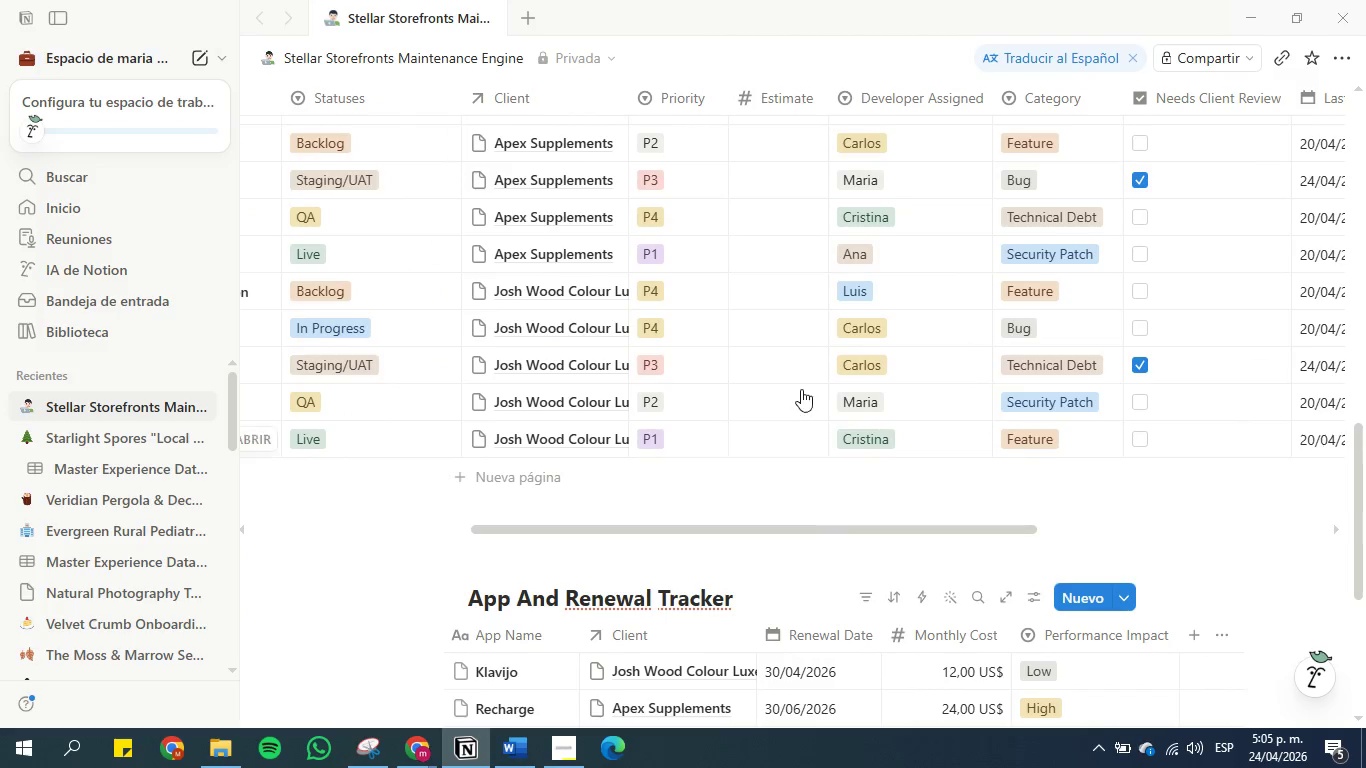 
scroll: coordinate [811, 393], scroll_direction: up, amount: 3.0
 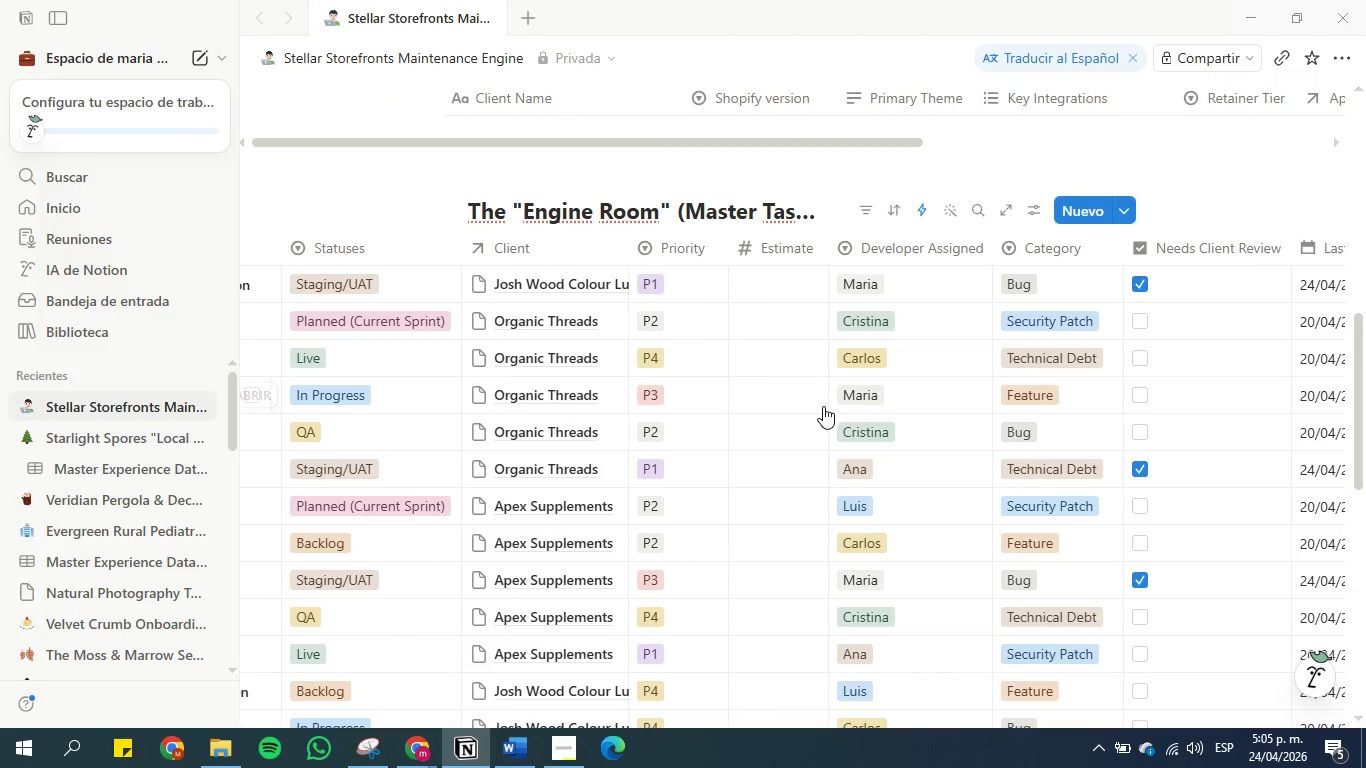 
scroll: coordinate [823, 407], scroll_direction: none, amount: 0.0
 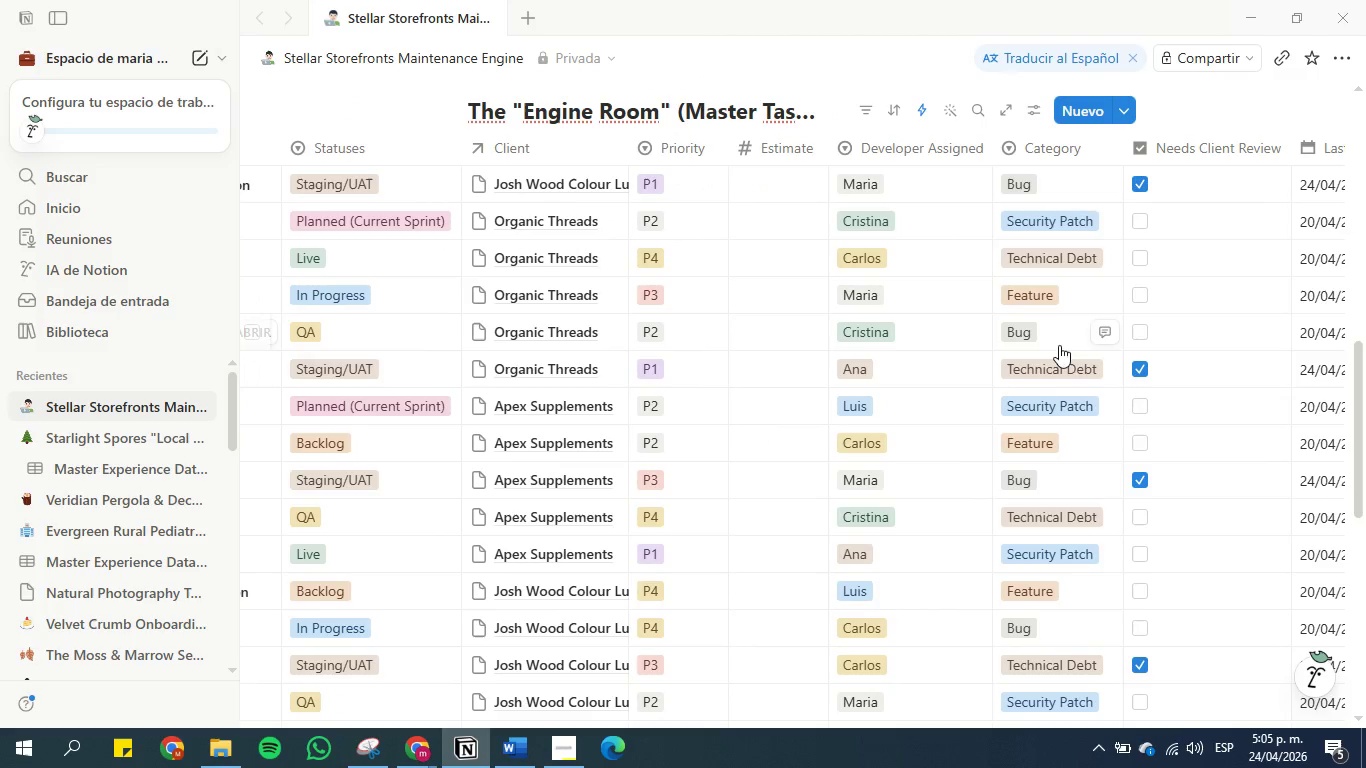 
scroll: coordinate [1030, 490], scroll_direction: down, amount: 2.0
 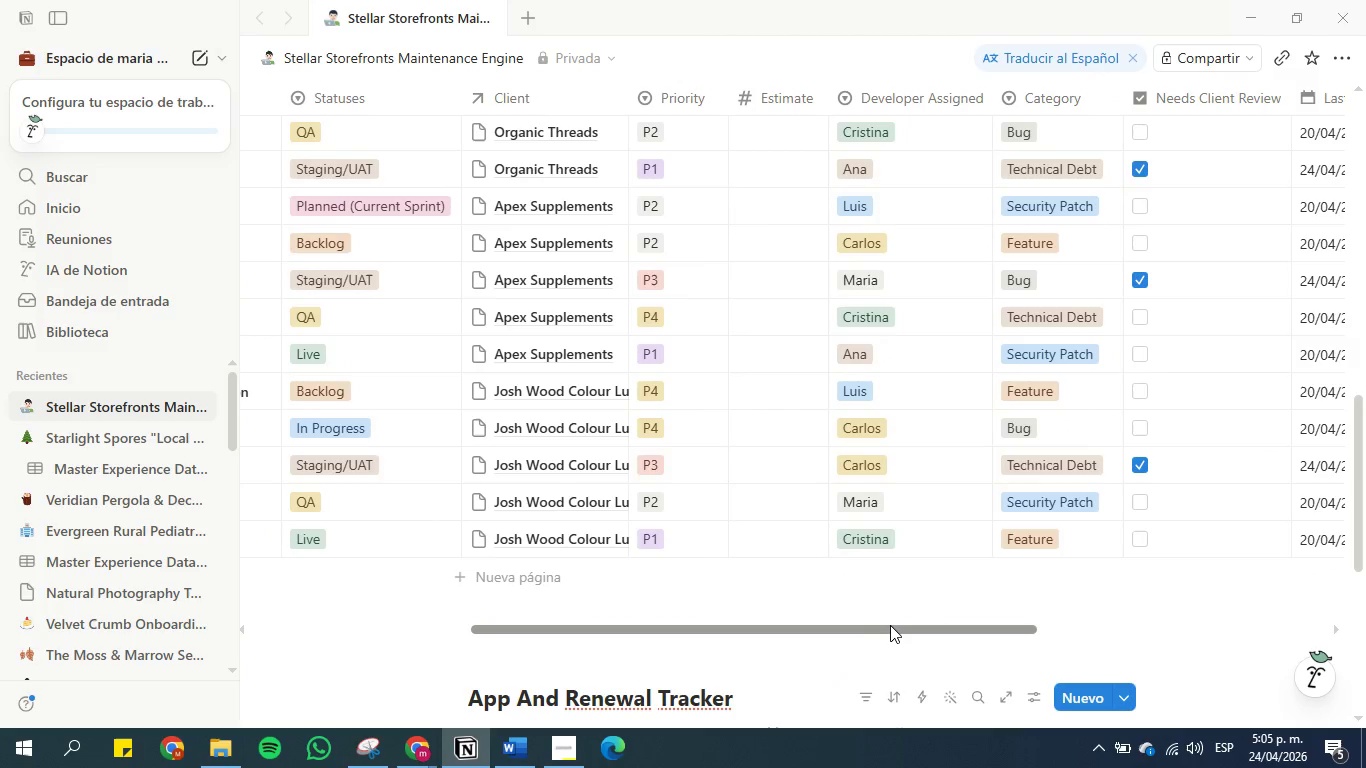 
left_click_drag(start_coordinate=[893, 625], to_coordinate=[1086, 616])
 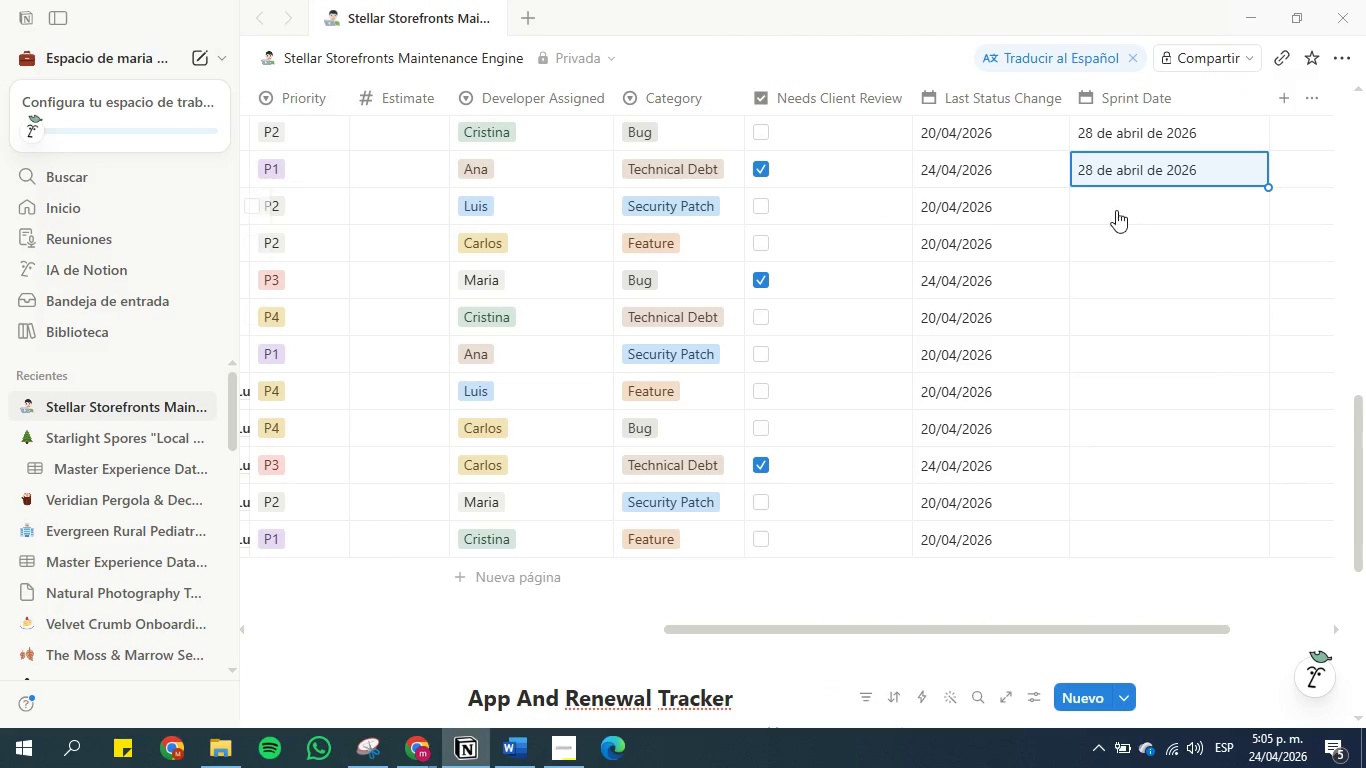 
left_click([1105, 183])
 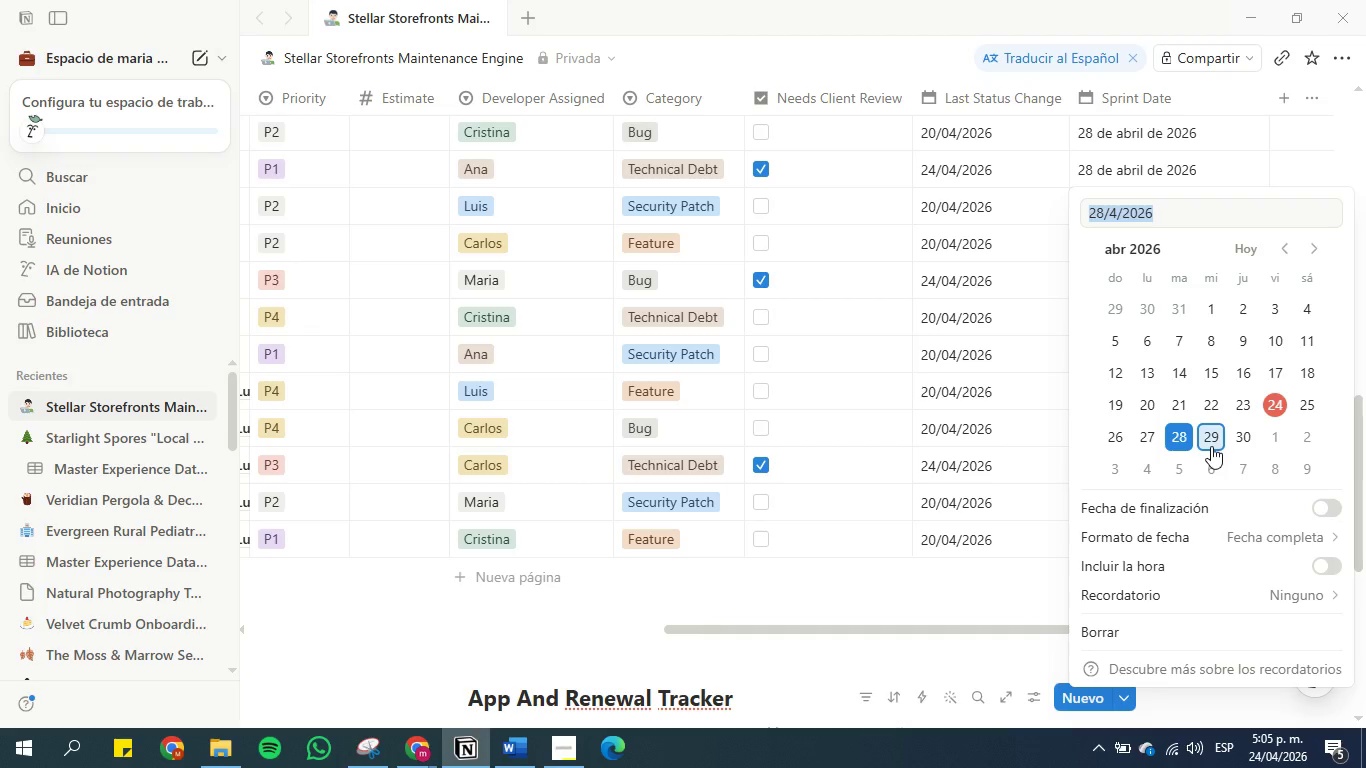 
left_click([1211, 446])
 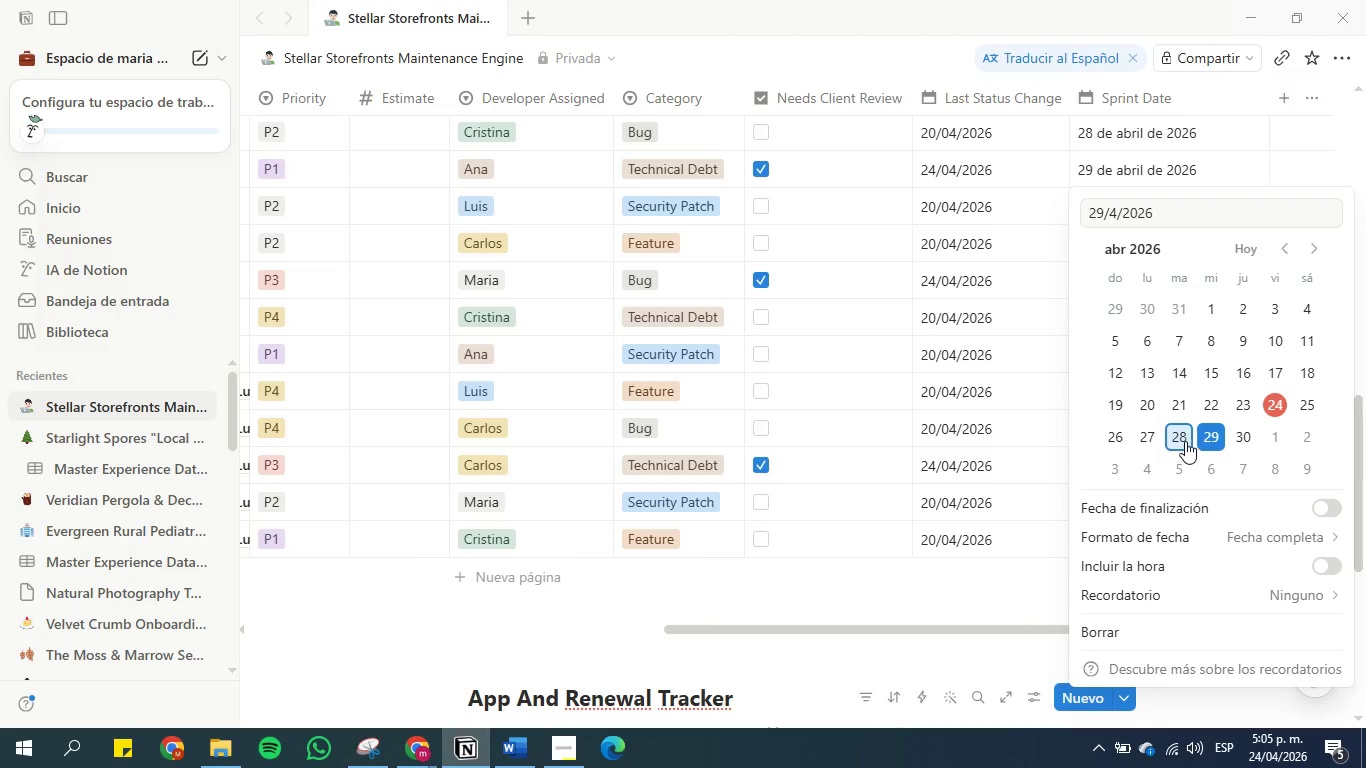 
left_click([1182, 424])
 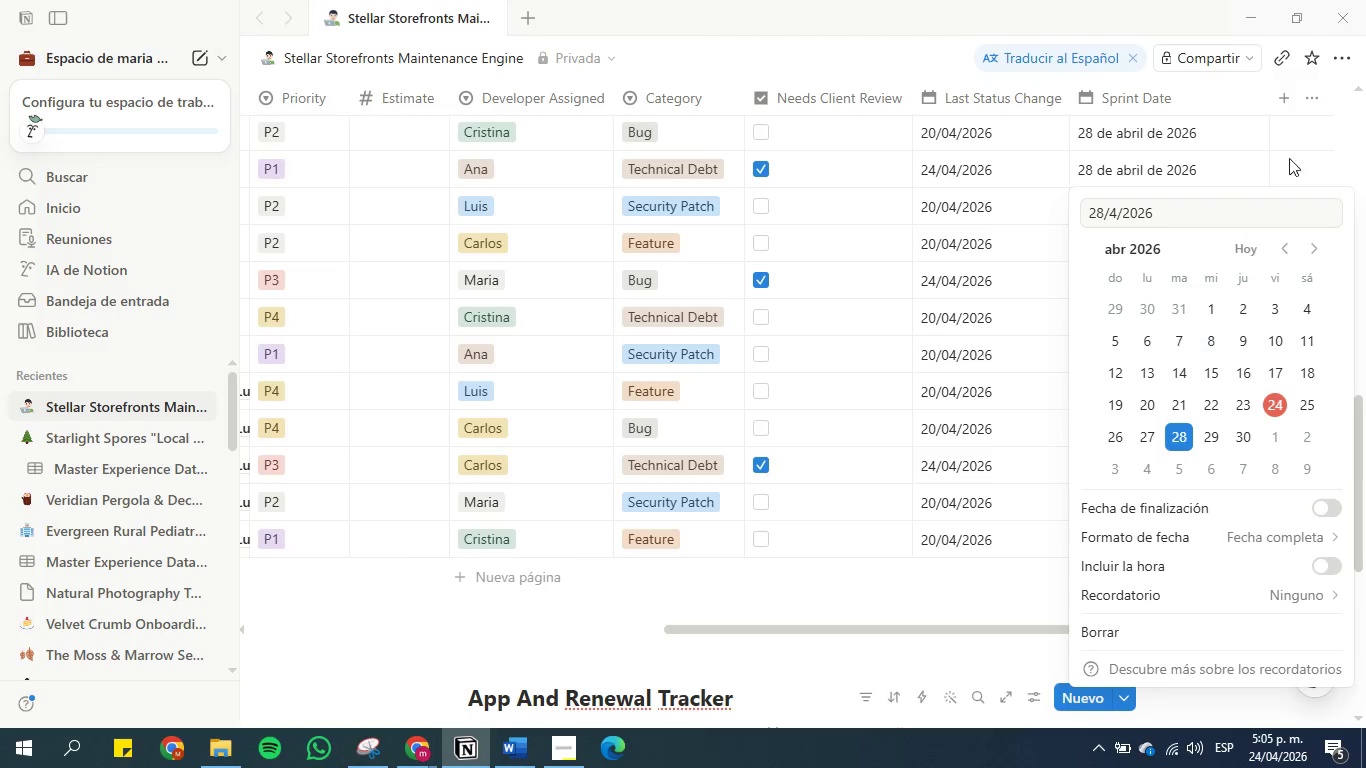 
left_click([1301, 140])
 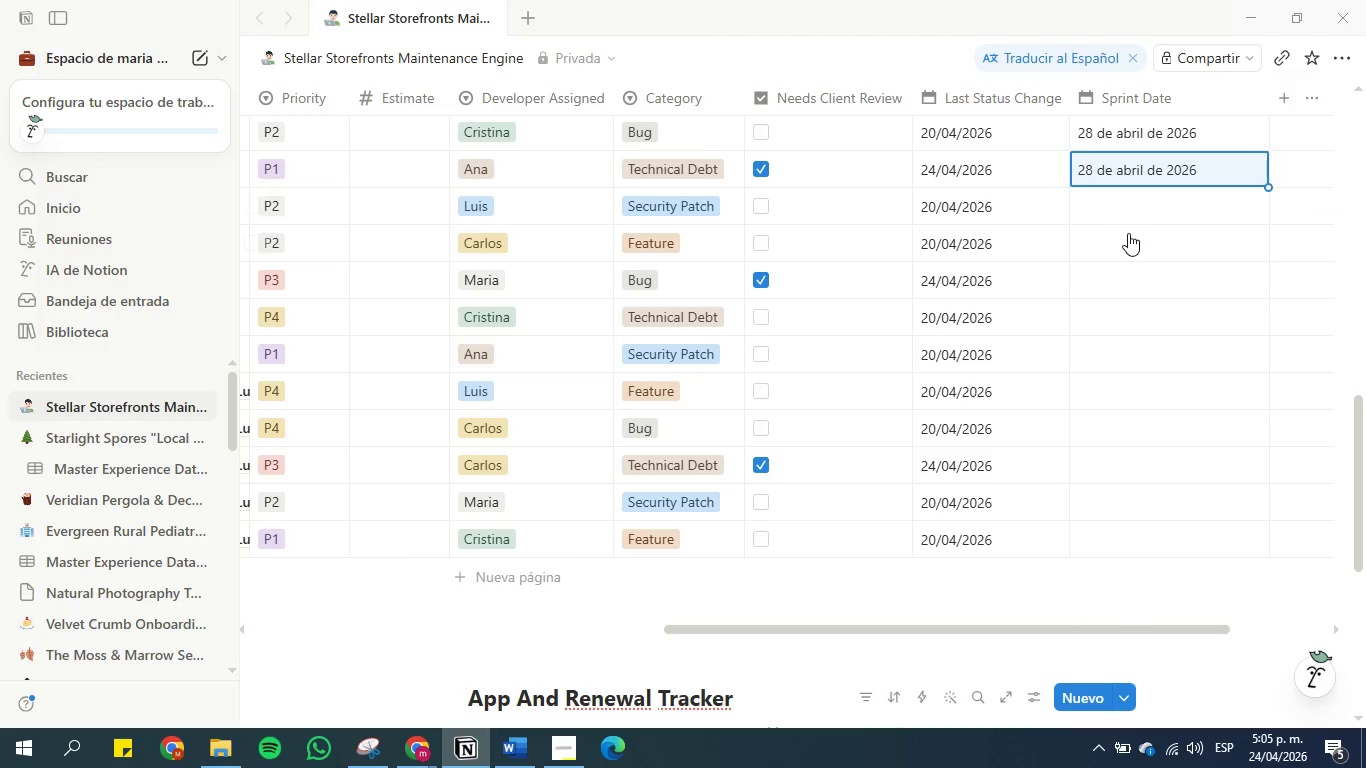 
left_click([1120, 212])
 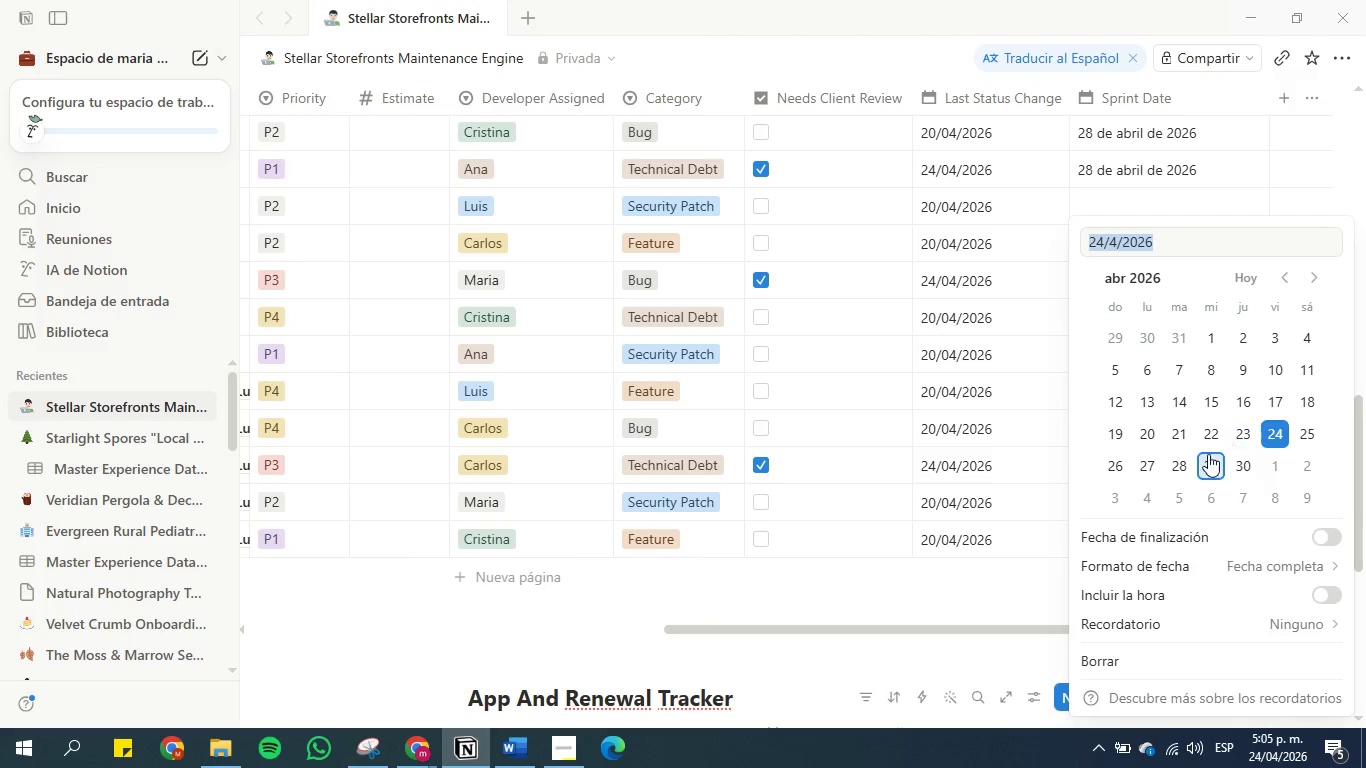 
left_click([1219, 463])
 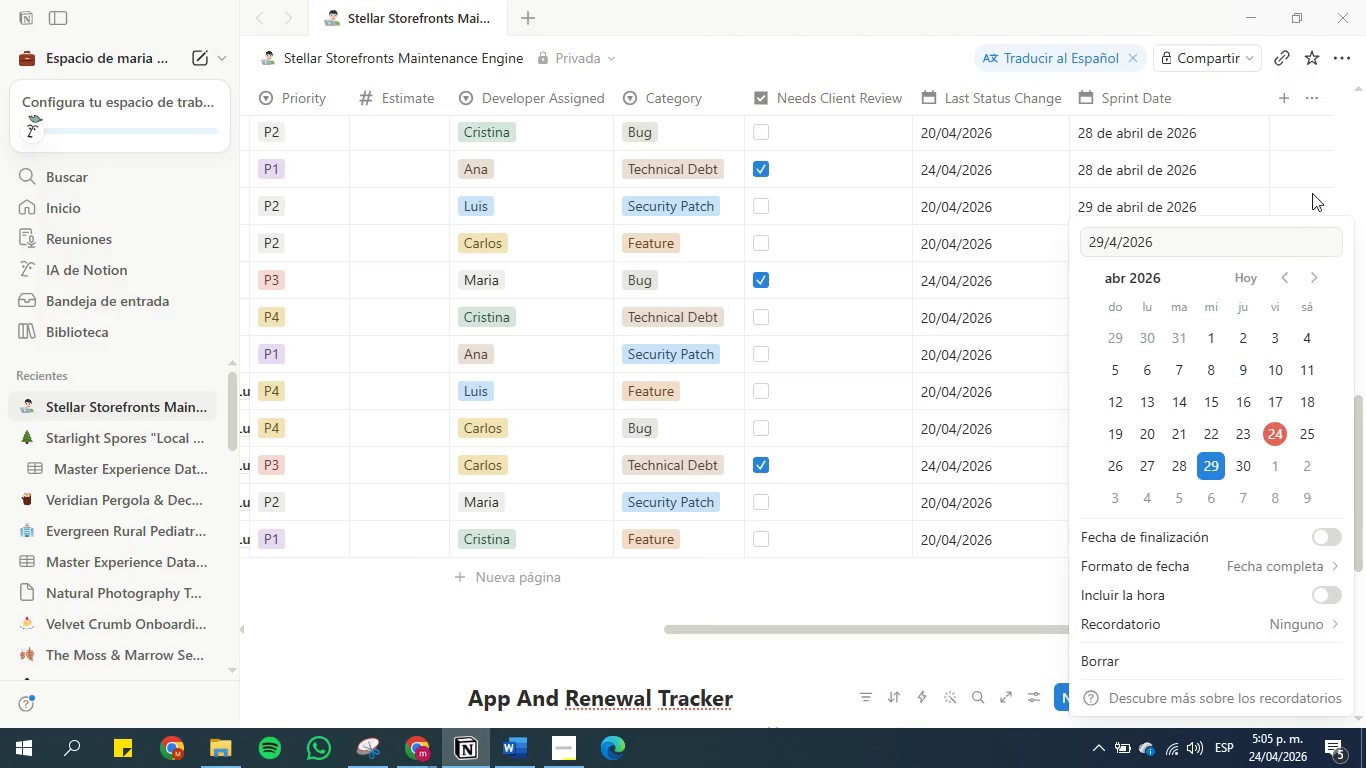 
left_click([1320, 179])
 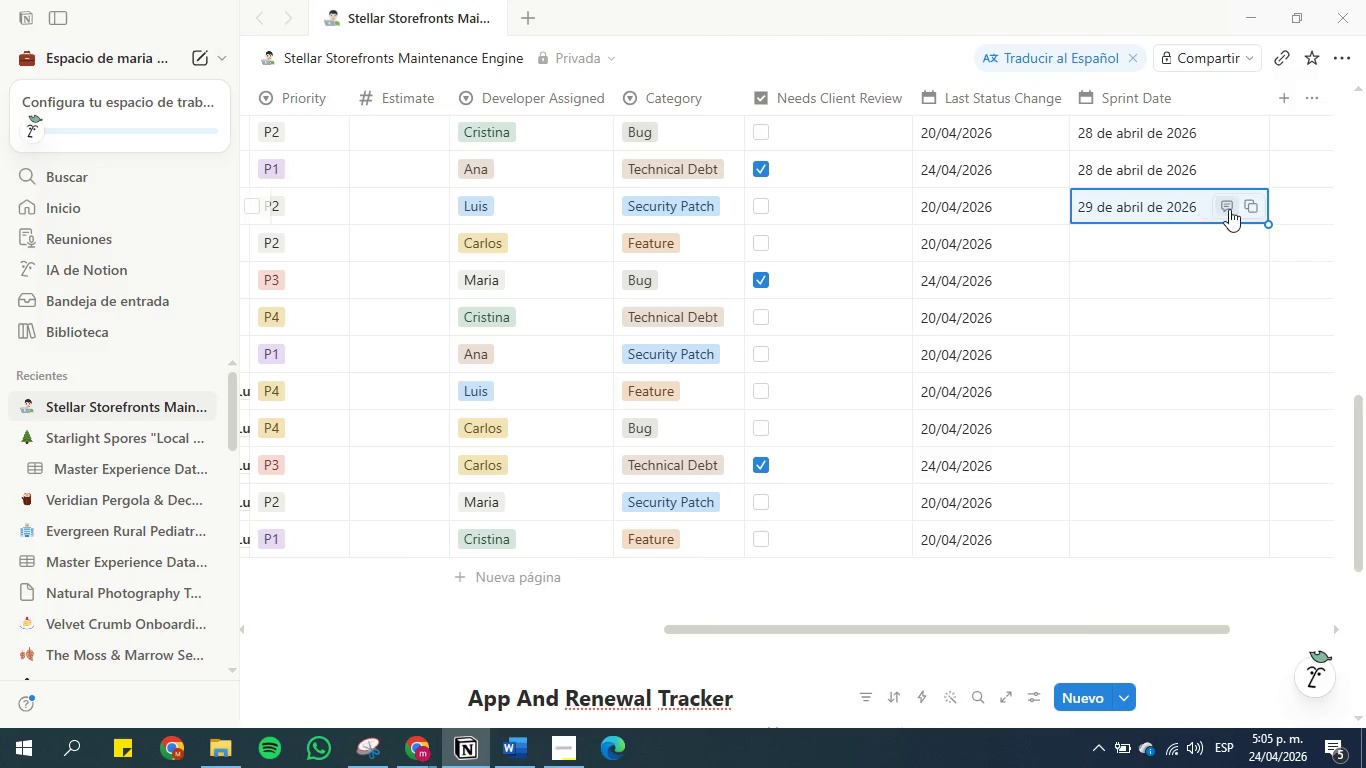 
key(Control+C)
 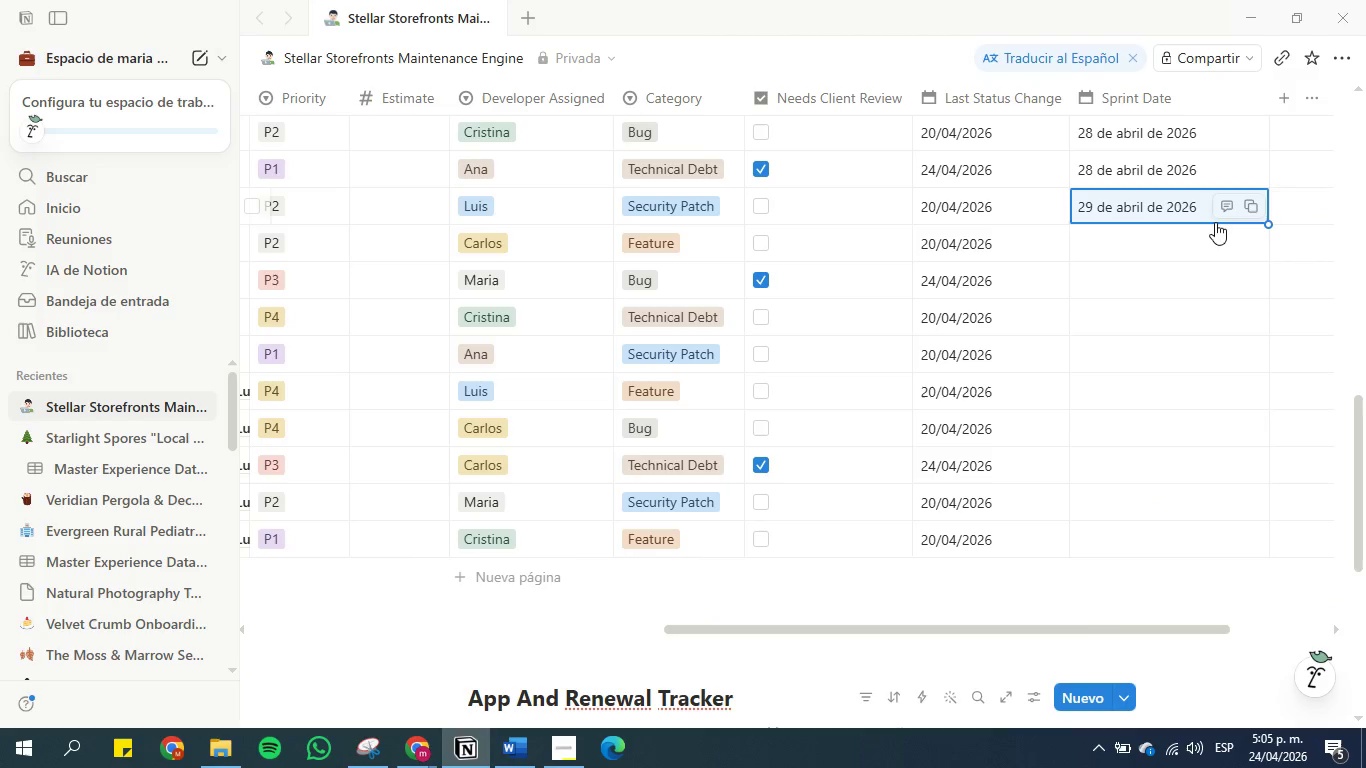 
hold_key(key=ArrowDown, duration=0.69)
 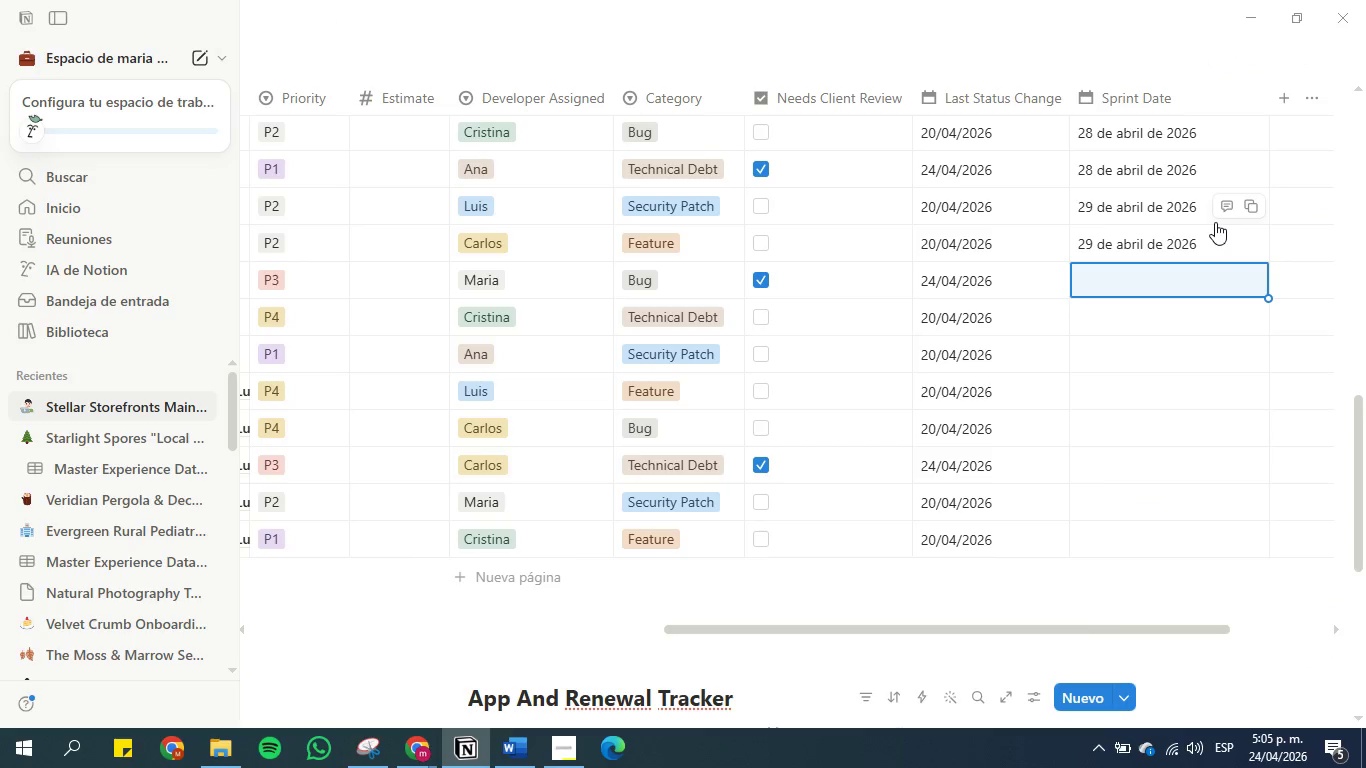 
key(Control+V)
 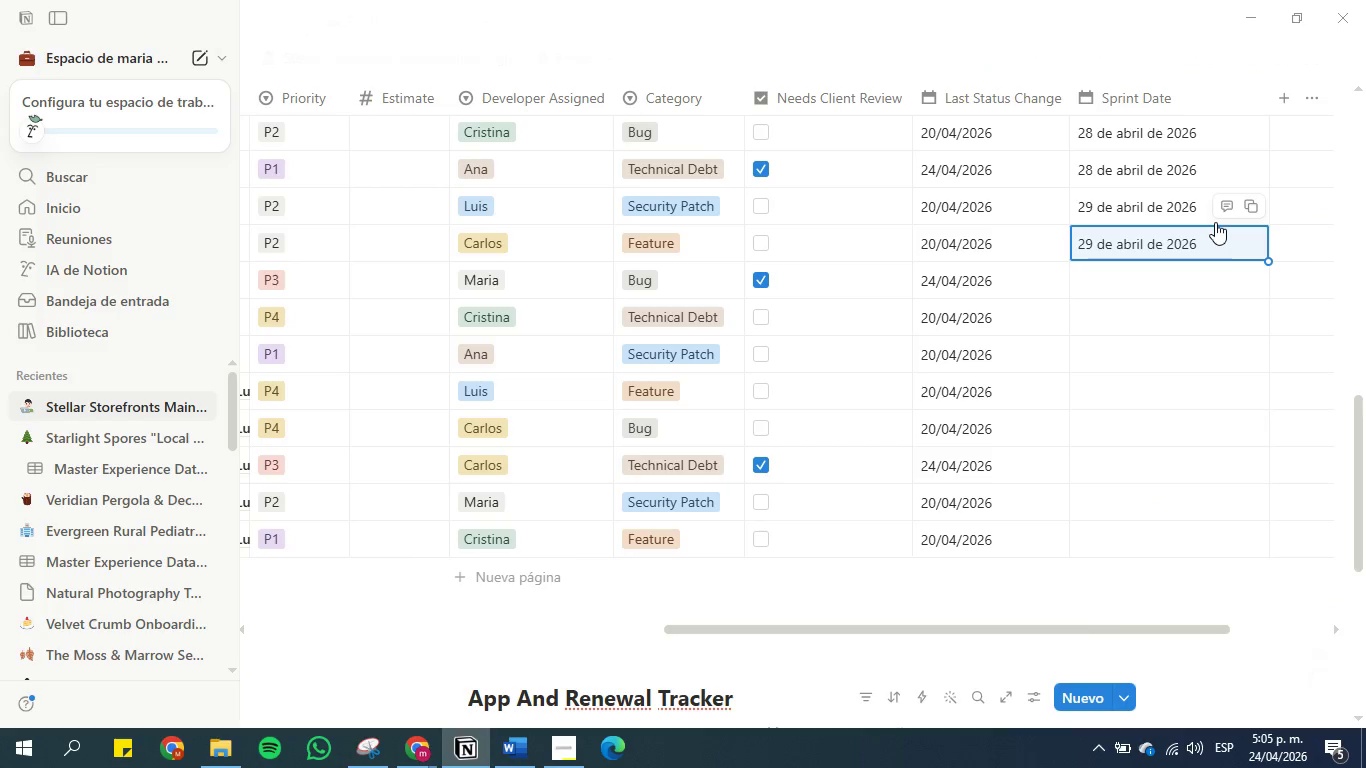 
hold_key(key=ArrowDown, duration=0.52)
 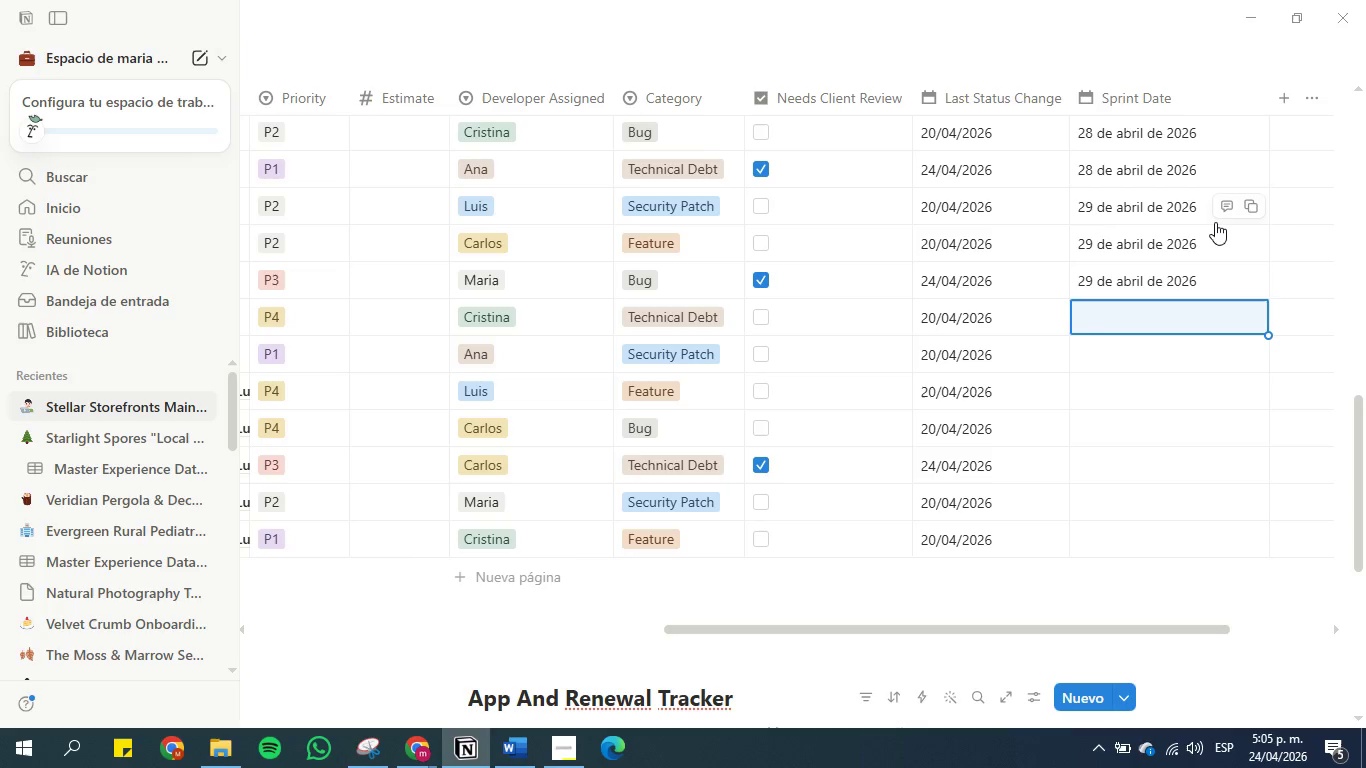 
key(Control+V)
 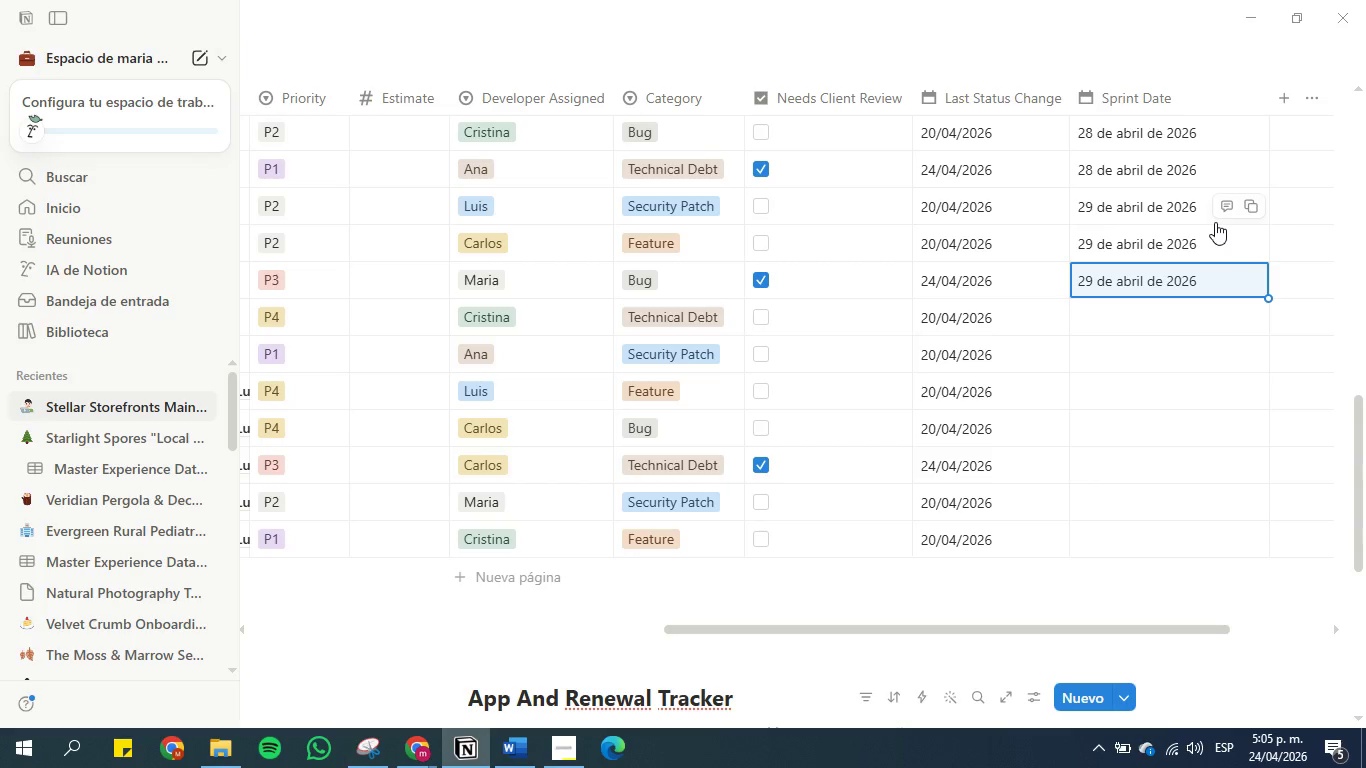 
hold_key(key=ArrowDown, duration=0.59)
 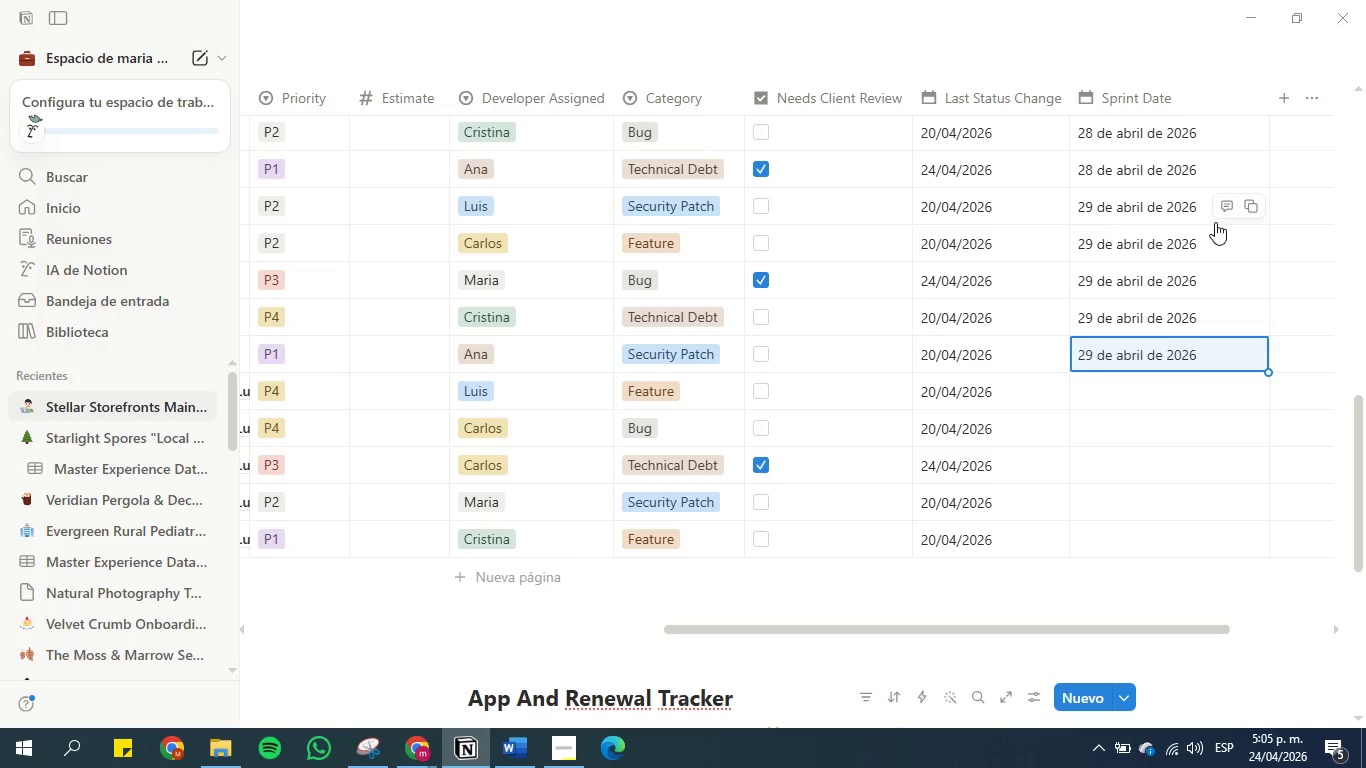 
key(Control+V)
 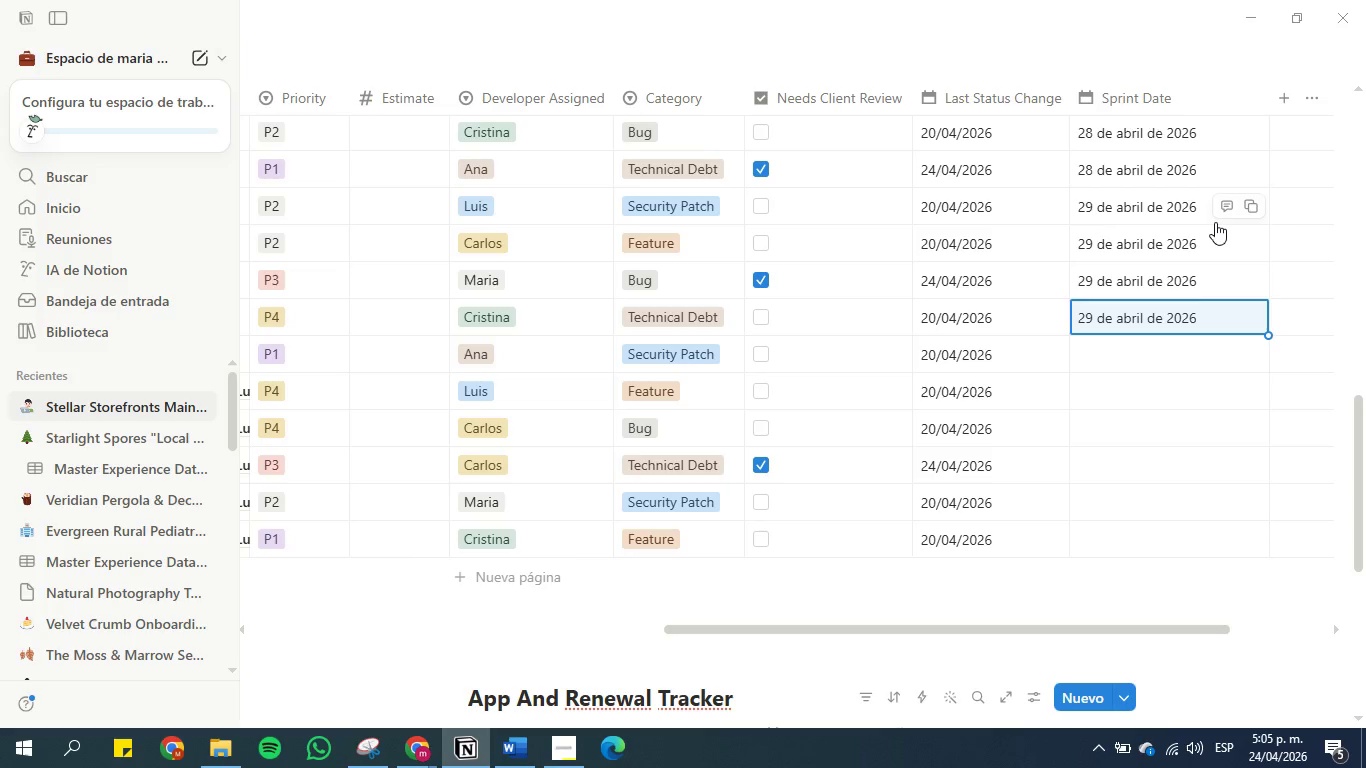 
hold_key(key=ArrowDown, duration=0.52)
 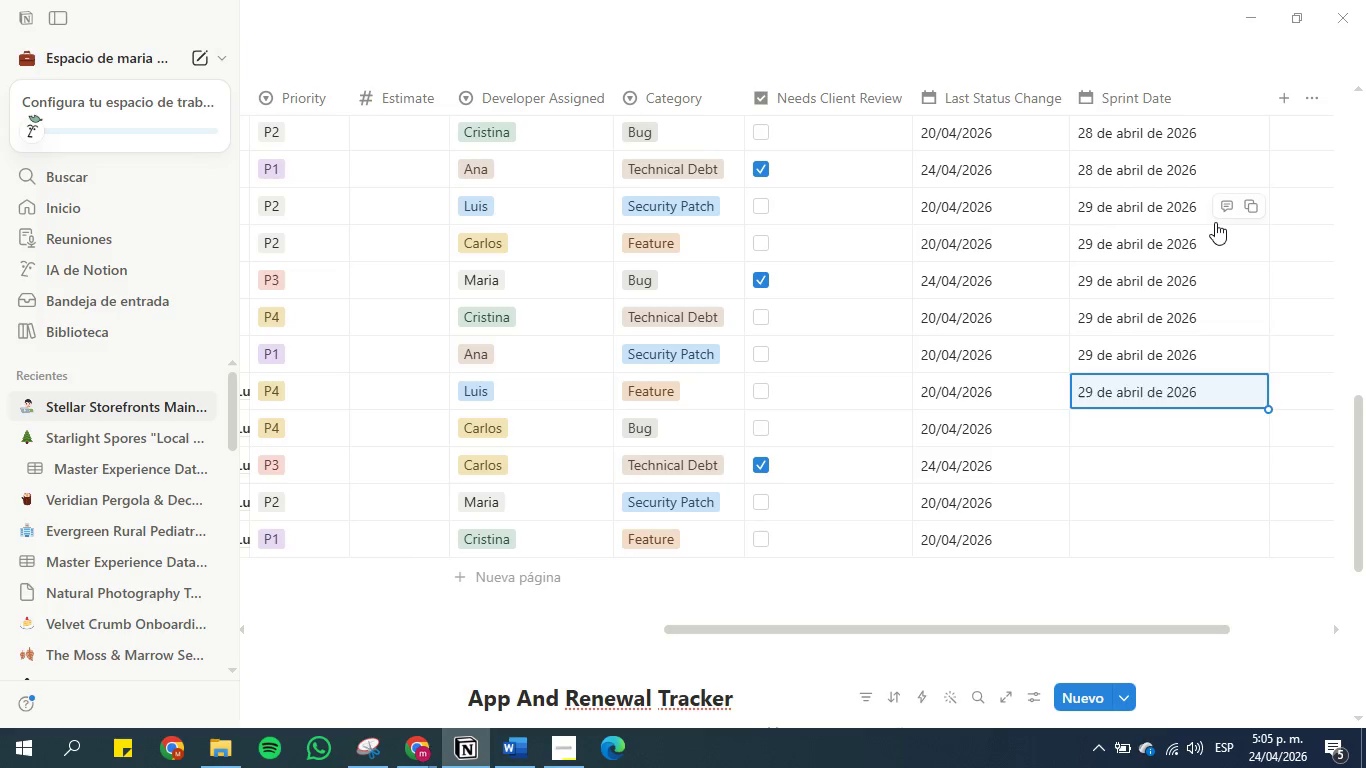 
key(Control+V)
 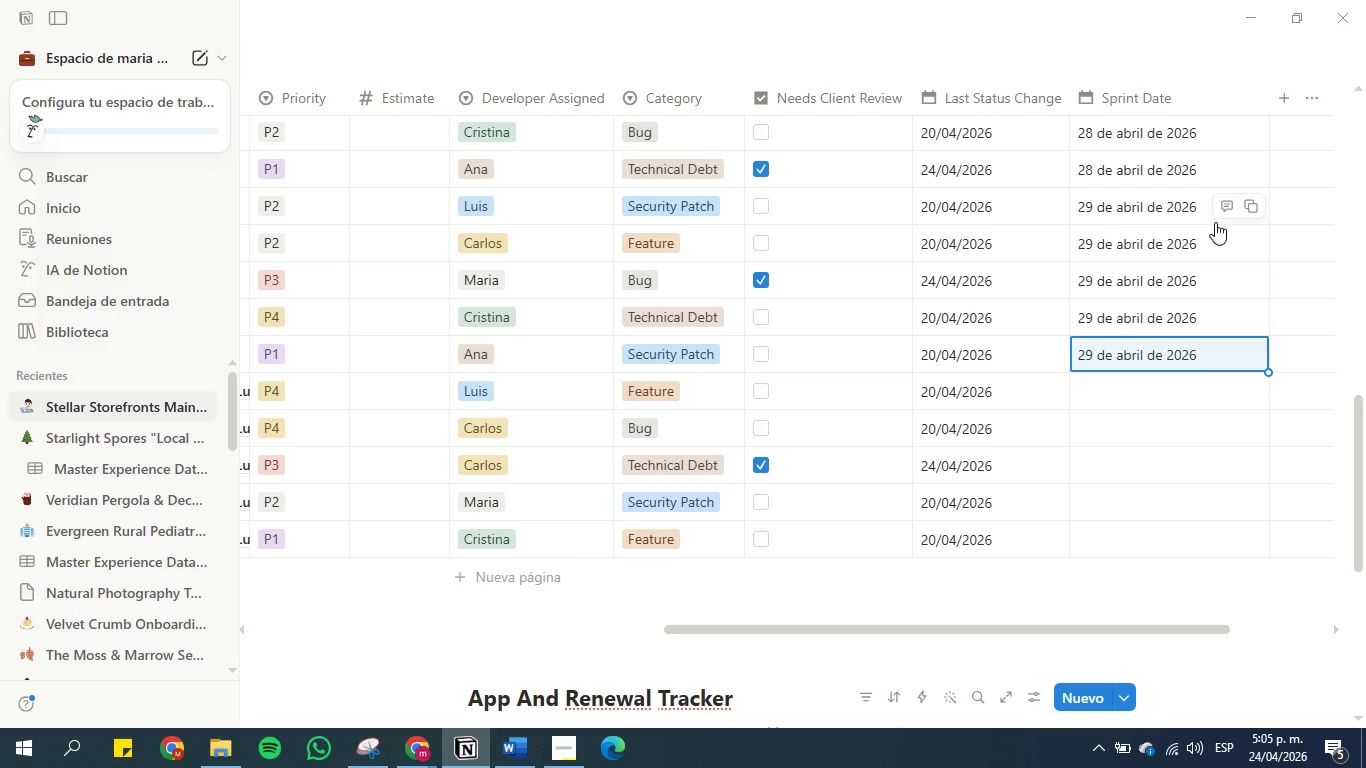 
hold_key(key=ArrowDown, duration=0.47)
 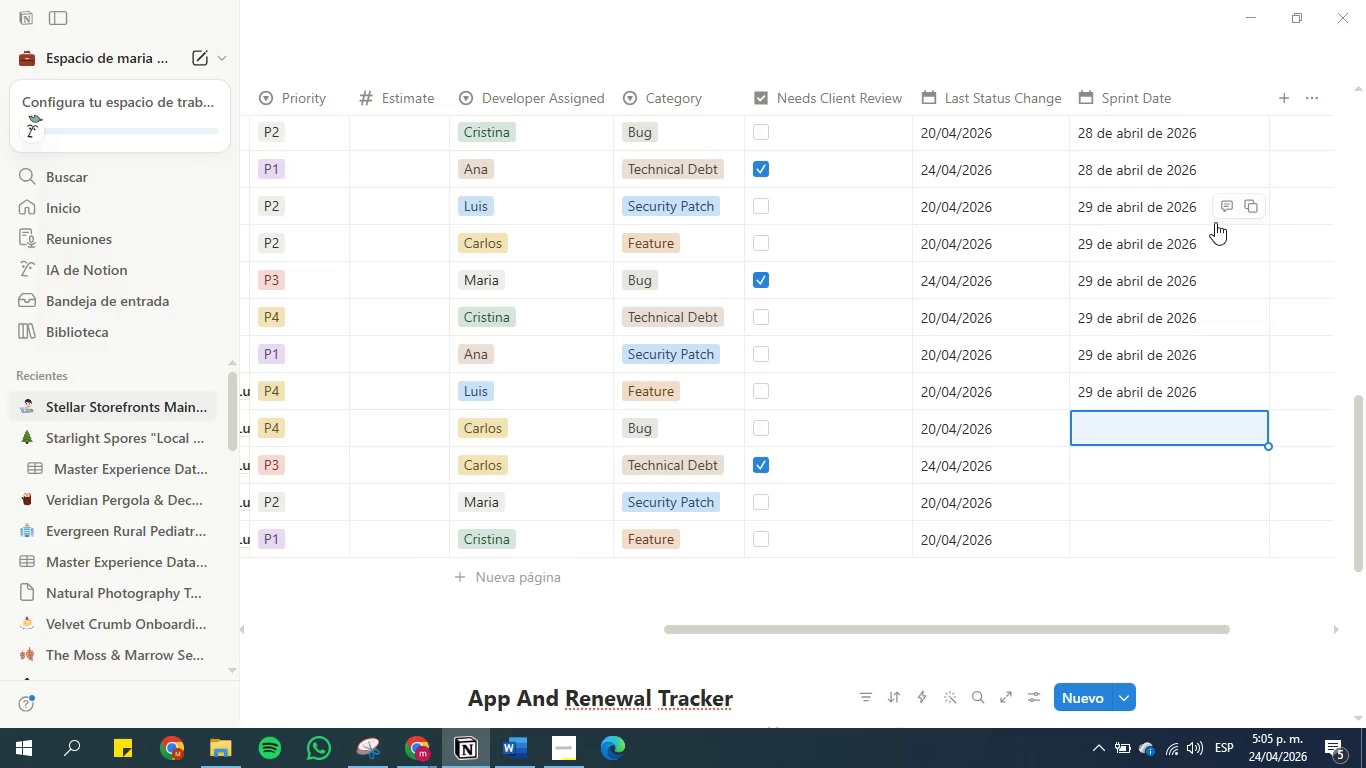 
key(Control+V)
 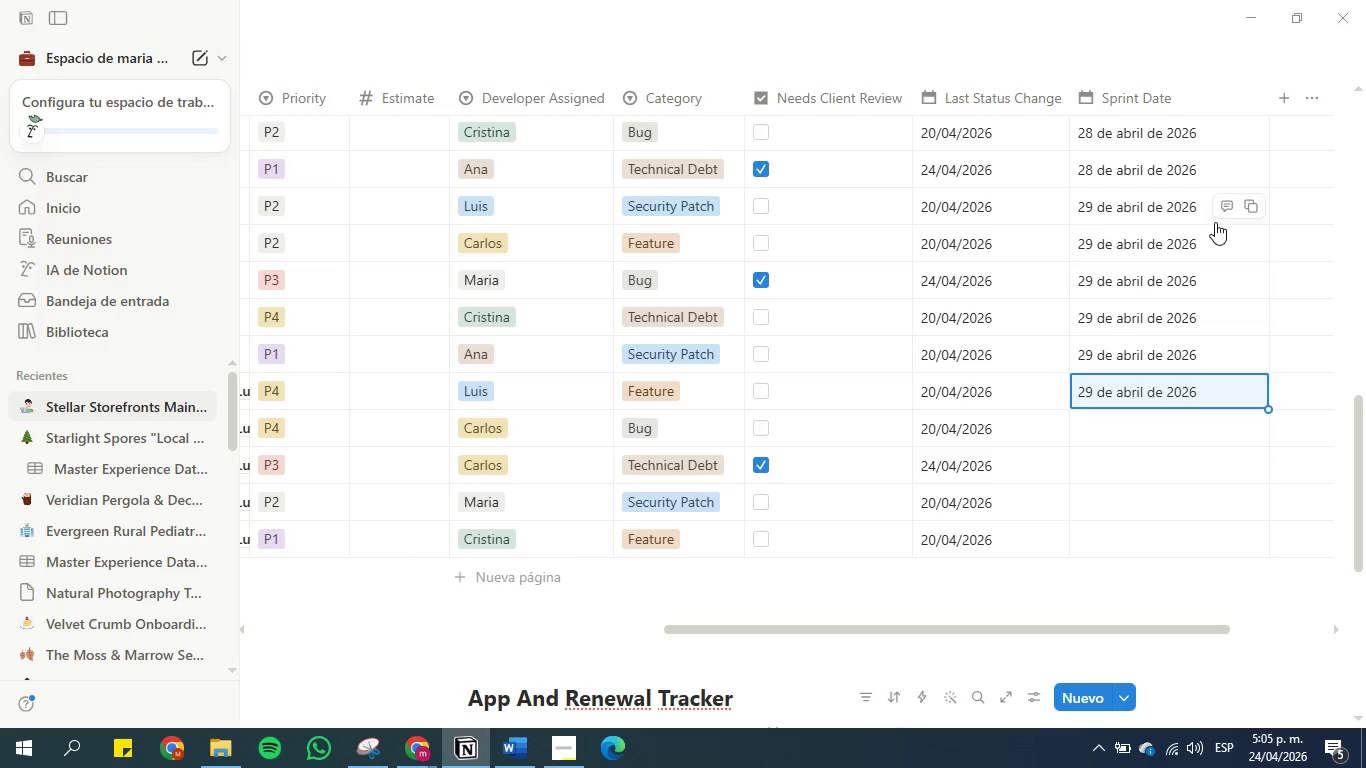 
key(ArrowDown)
 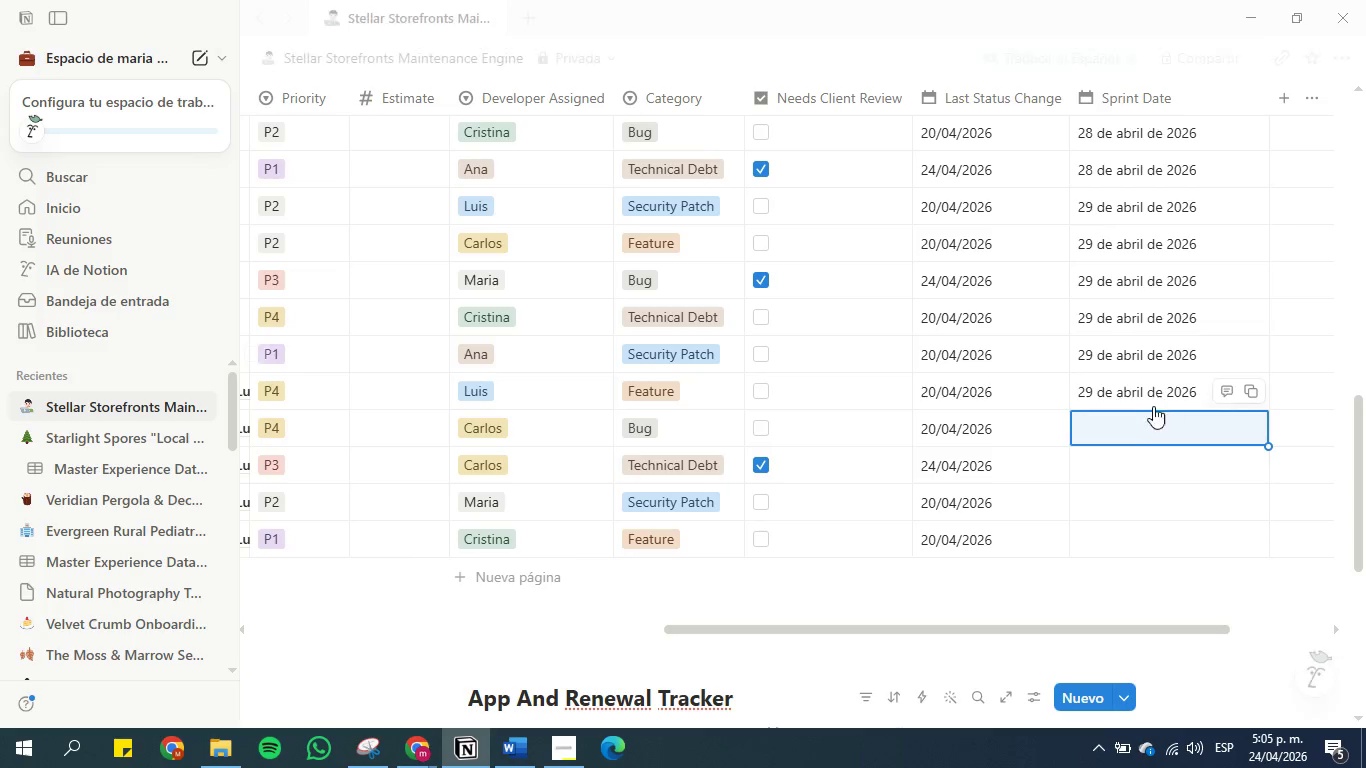 
left_click([1124, 432])
 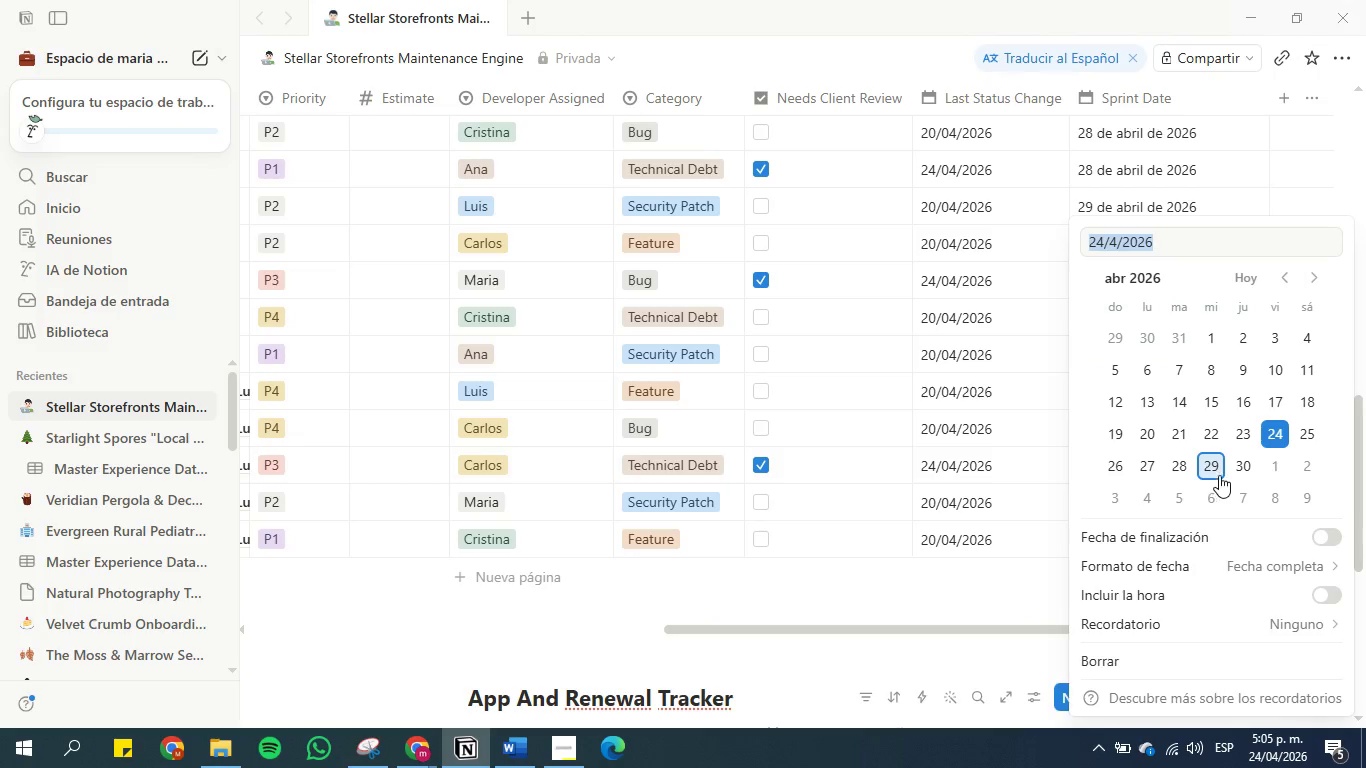 
left_click([1247, 466])
 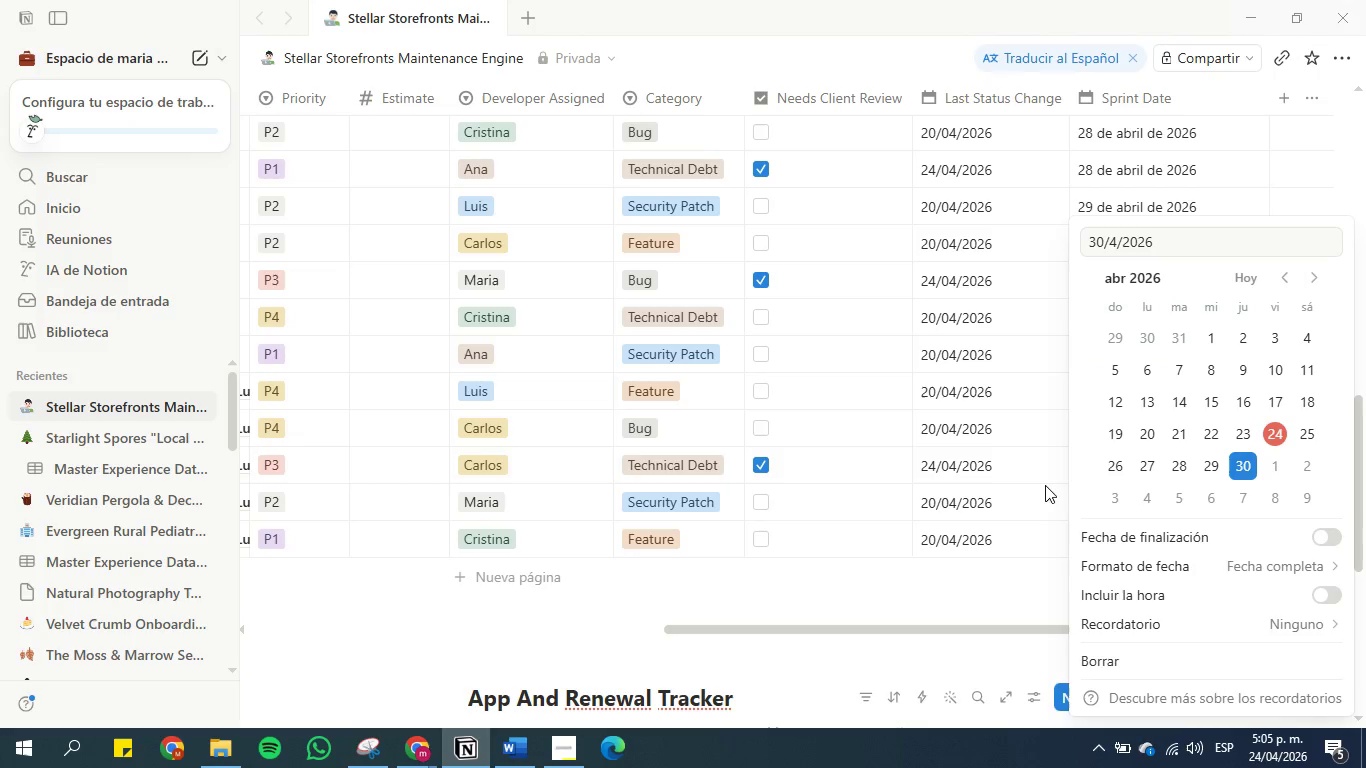 
left_click([1027, 534])
 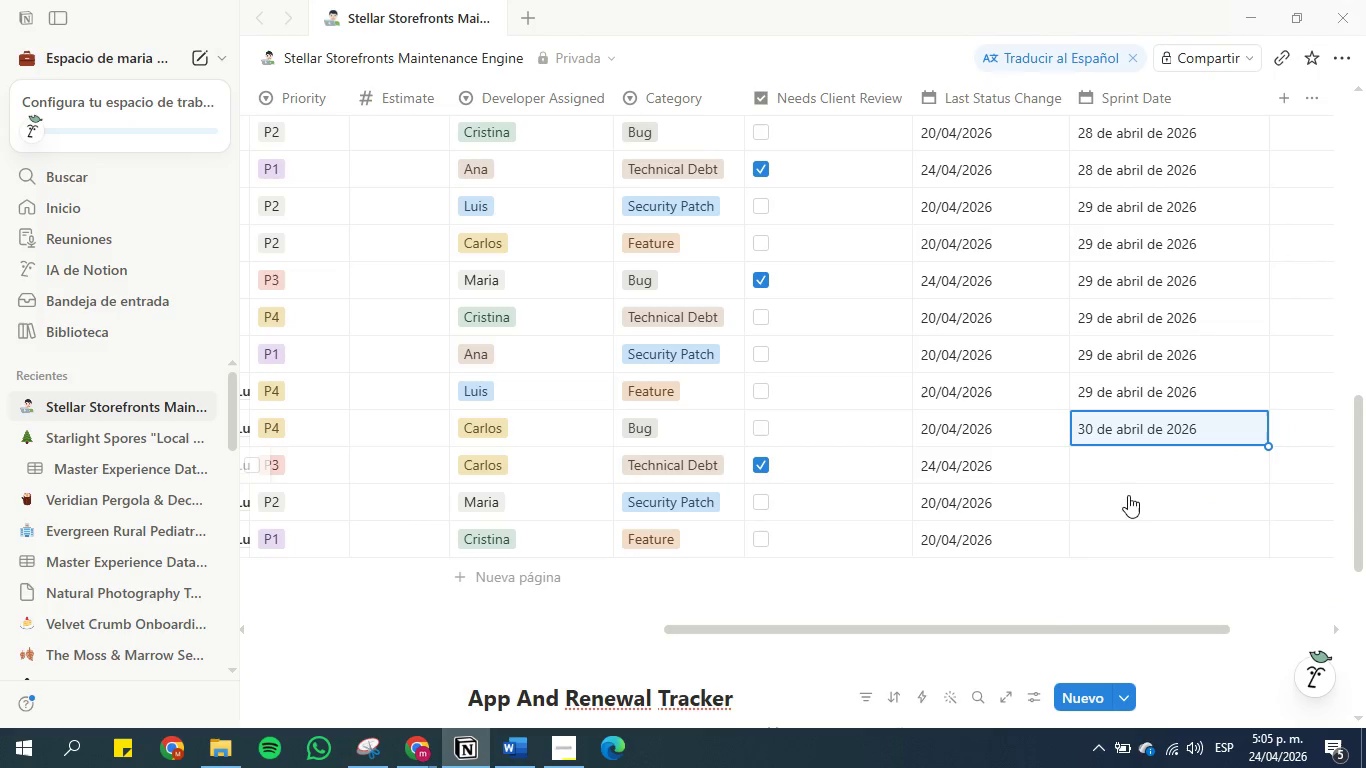 
left_click([1127, 531])
 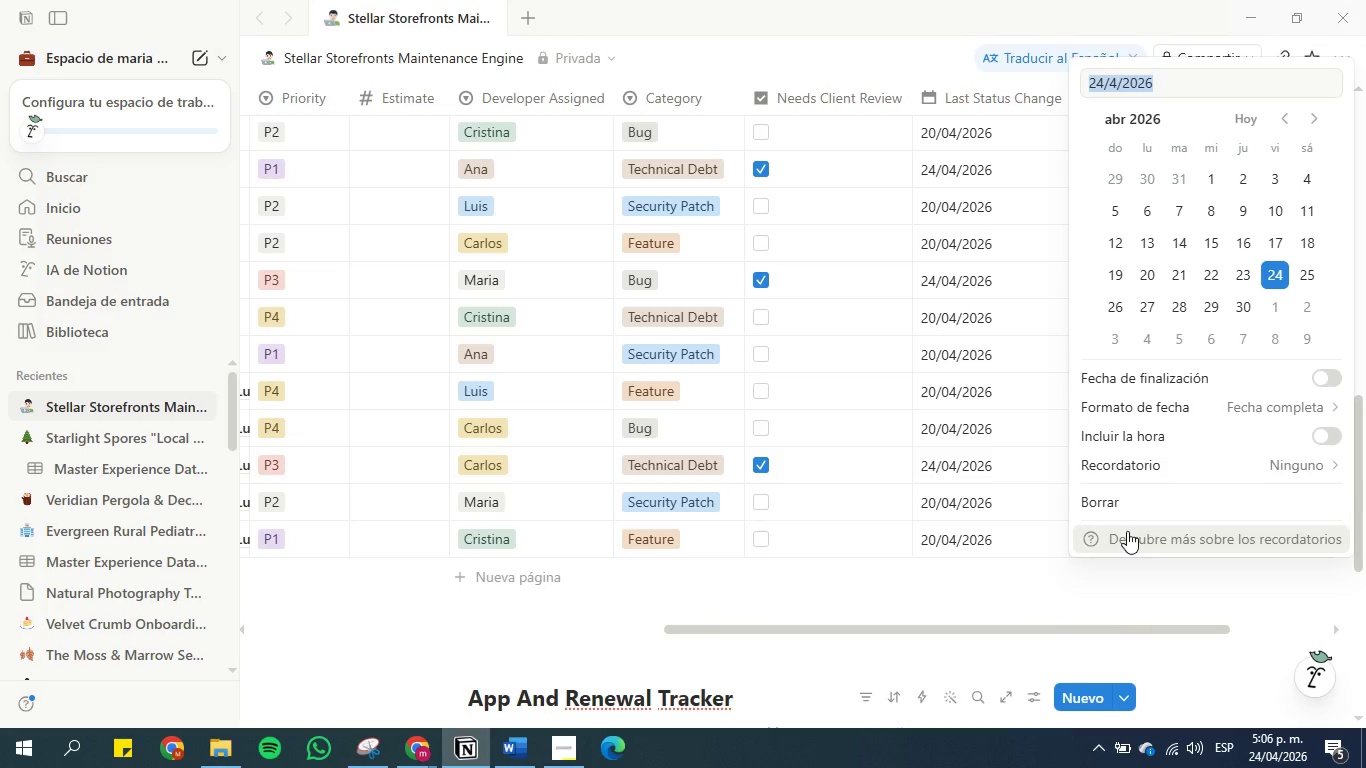 
left_click([1102, 595])
 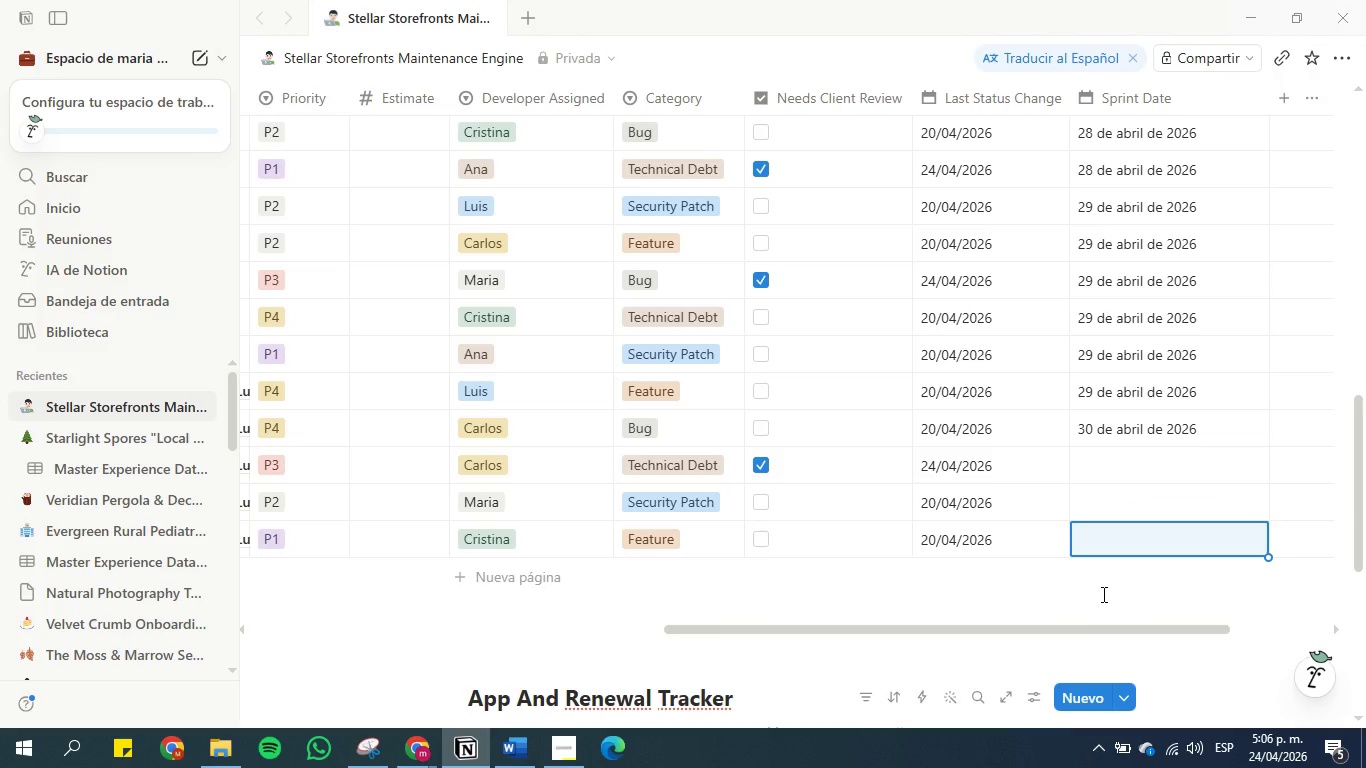 
key(Control+V)
 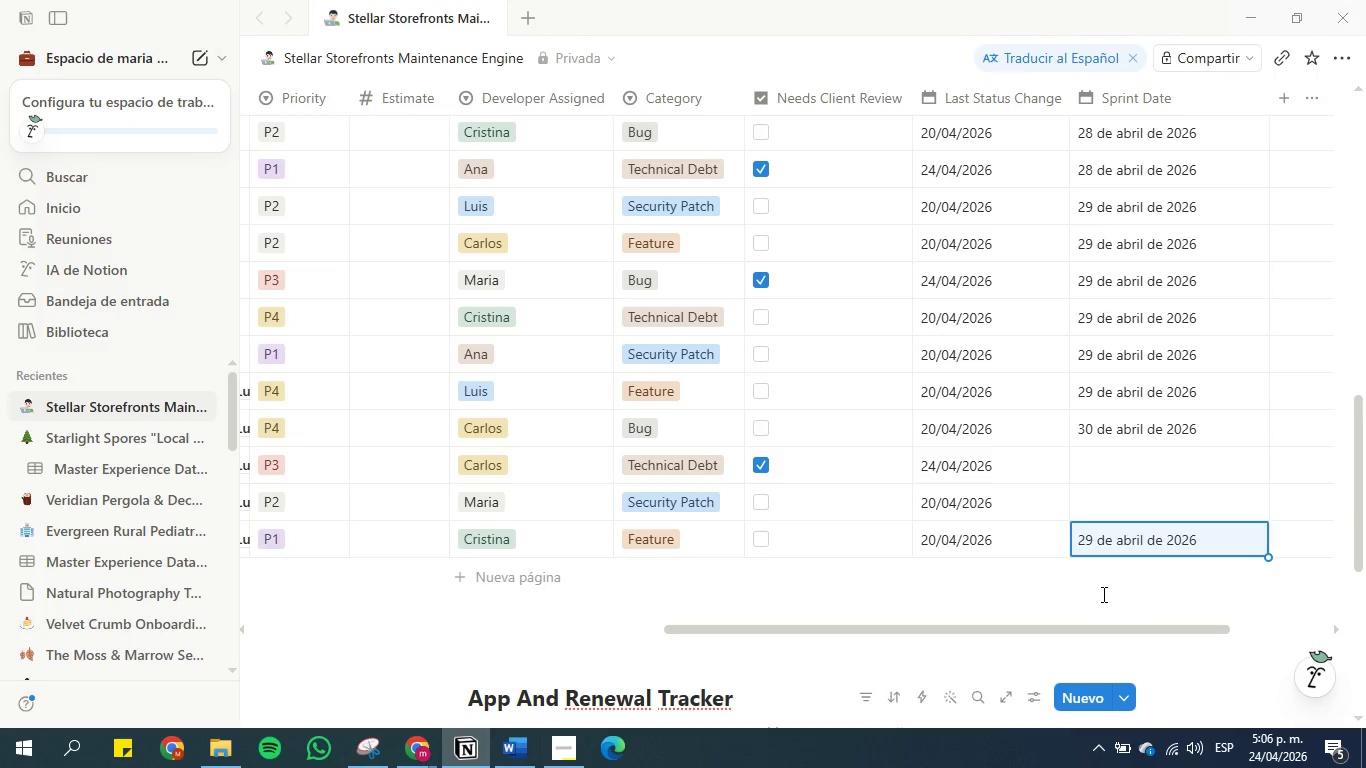 
key(ArrowUp)
 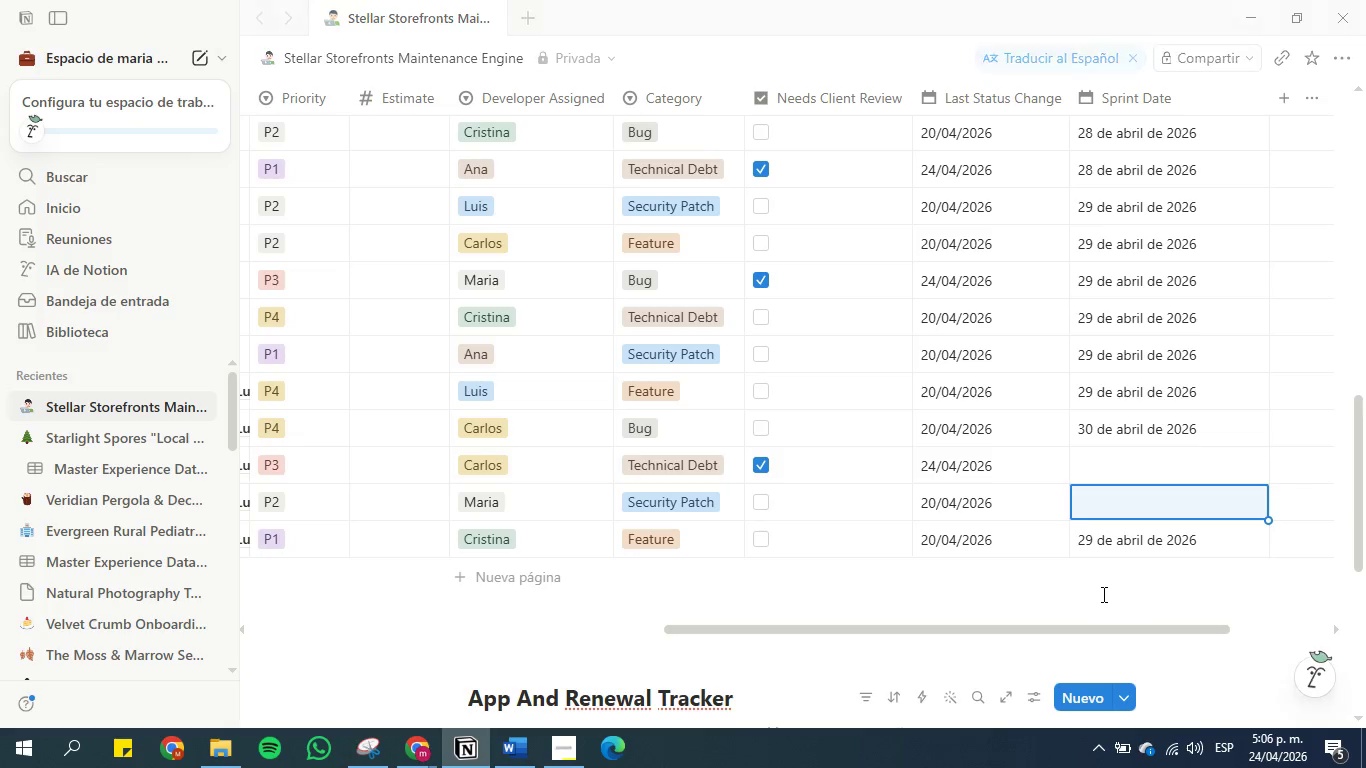 
key(Control+V)
 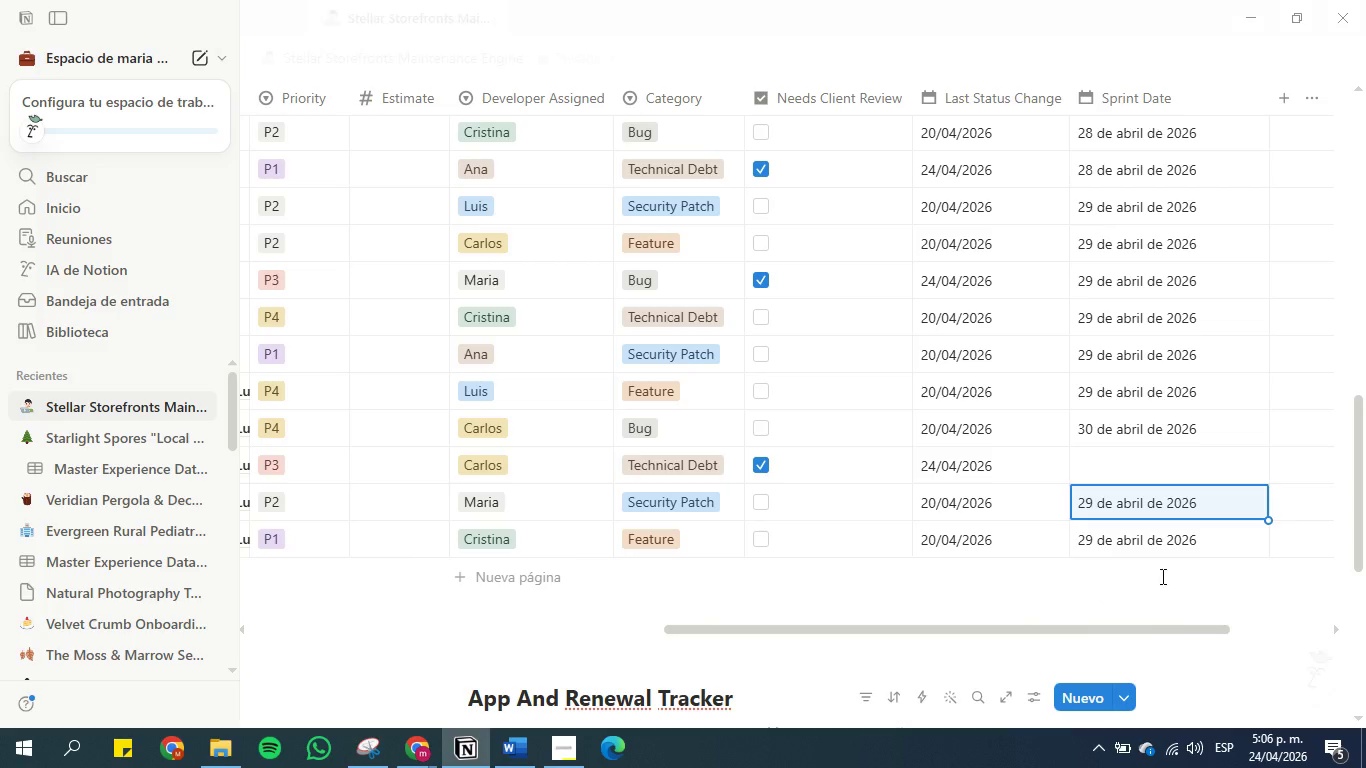 
left_click([1089, 468])
 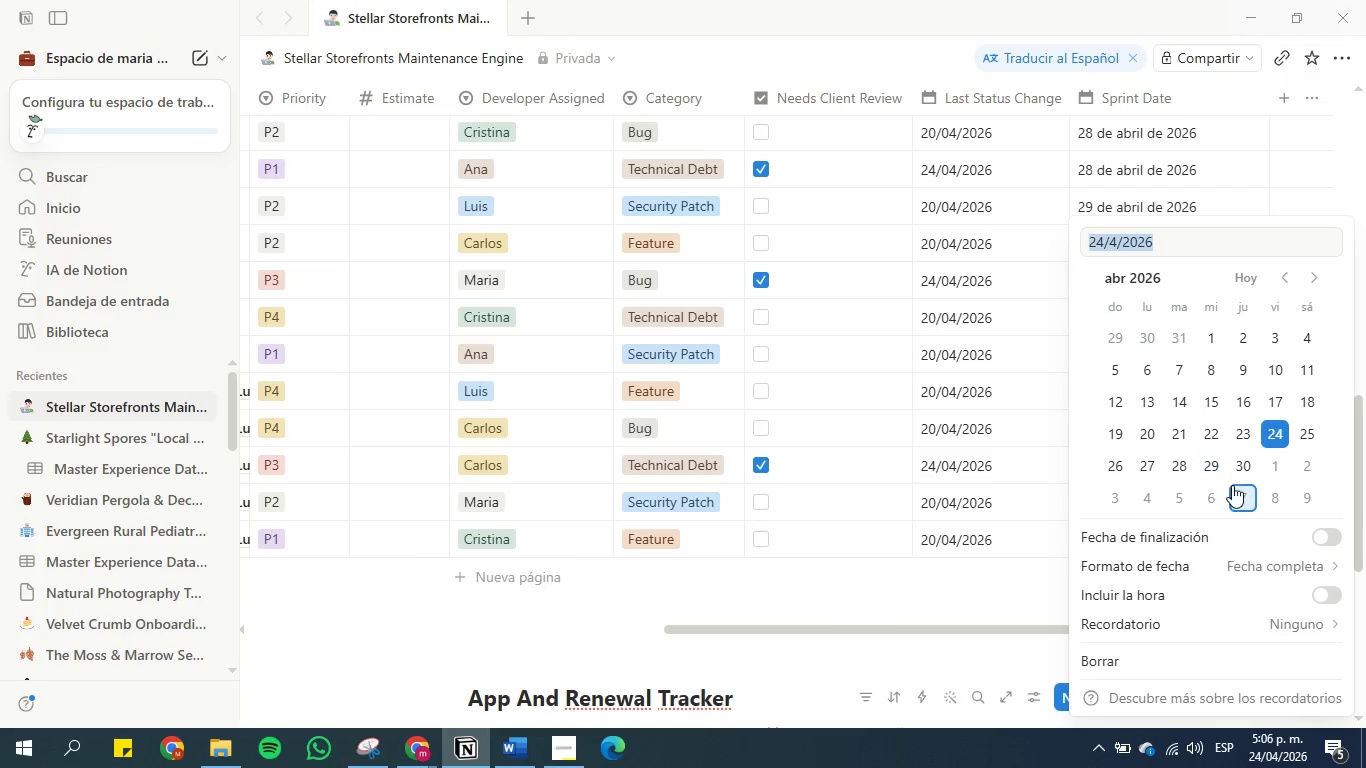 
left_click([1247, 469])
 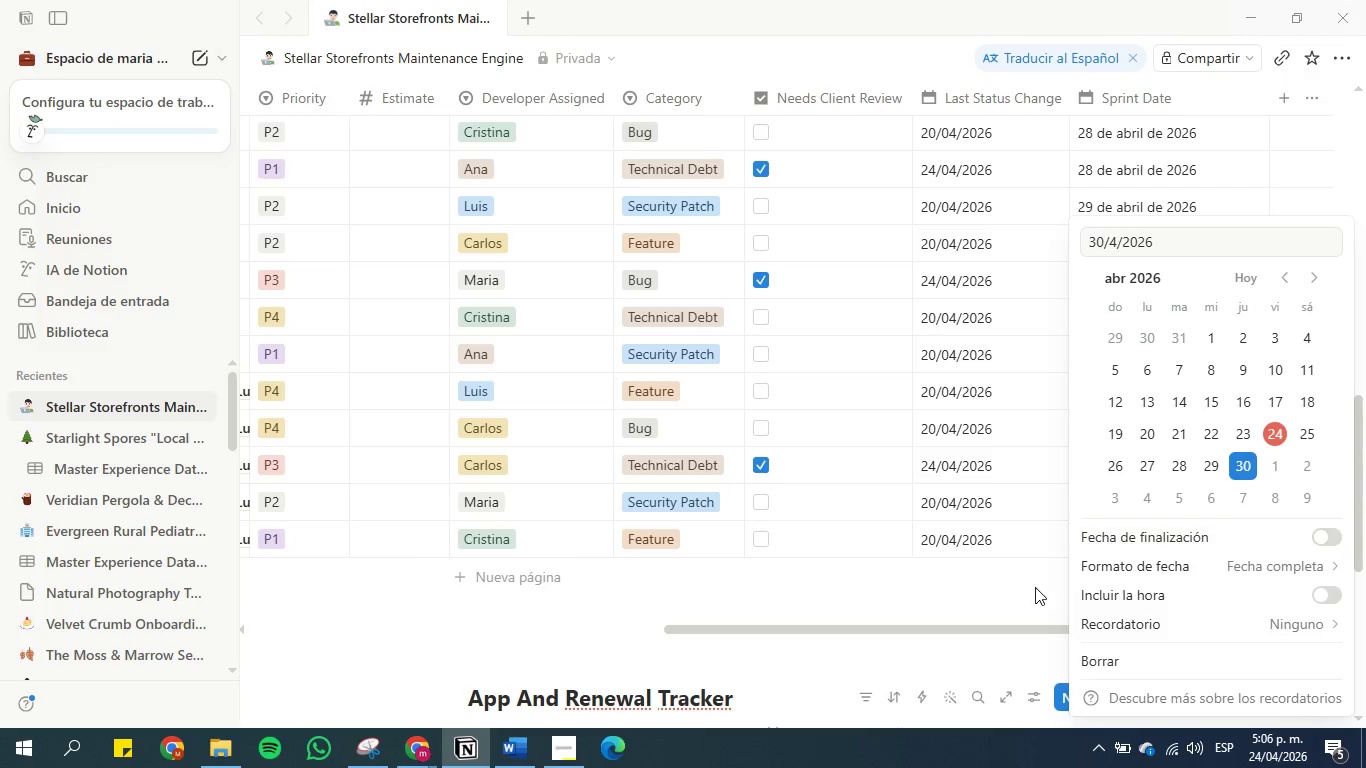 
left_click([1017, 594])
 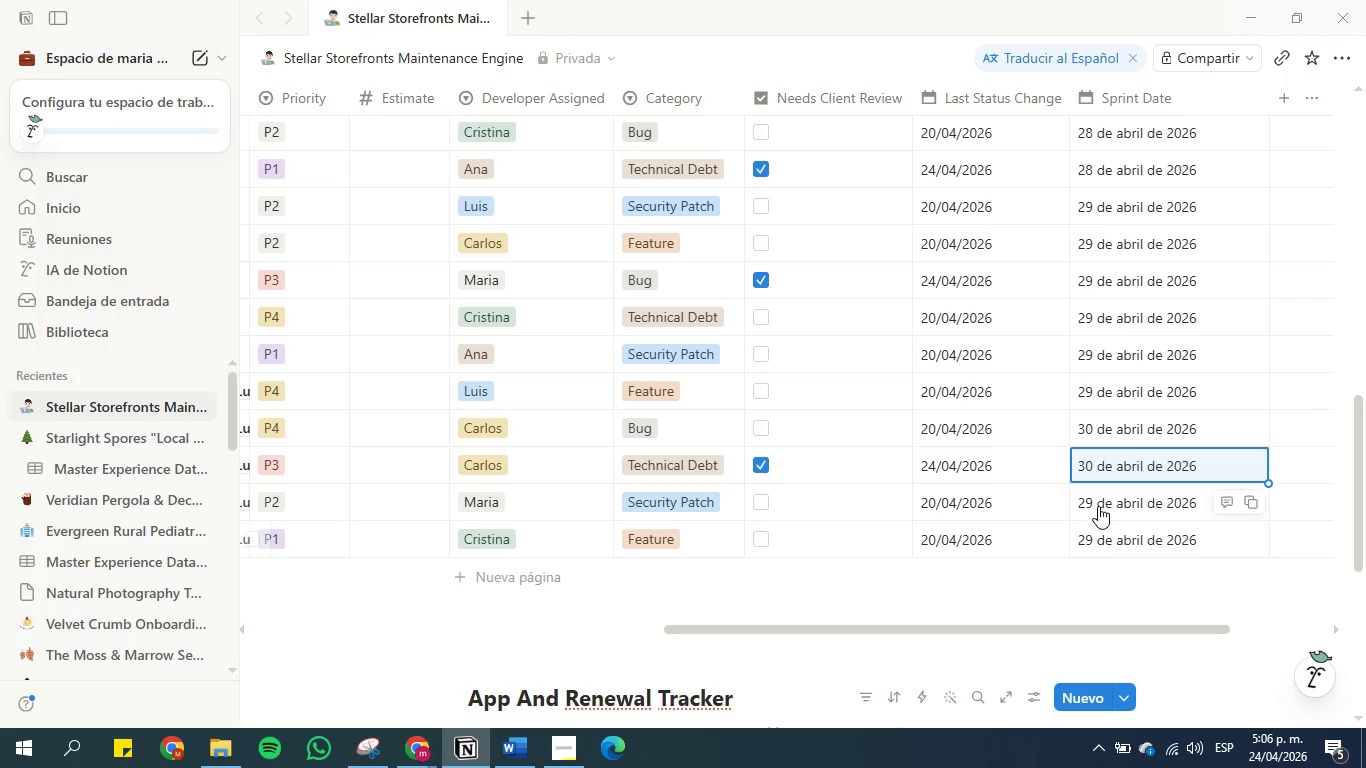 
left_click([1100, 503])
 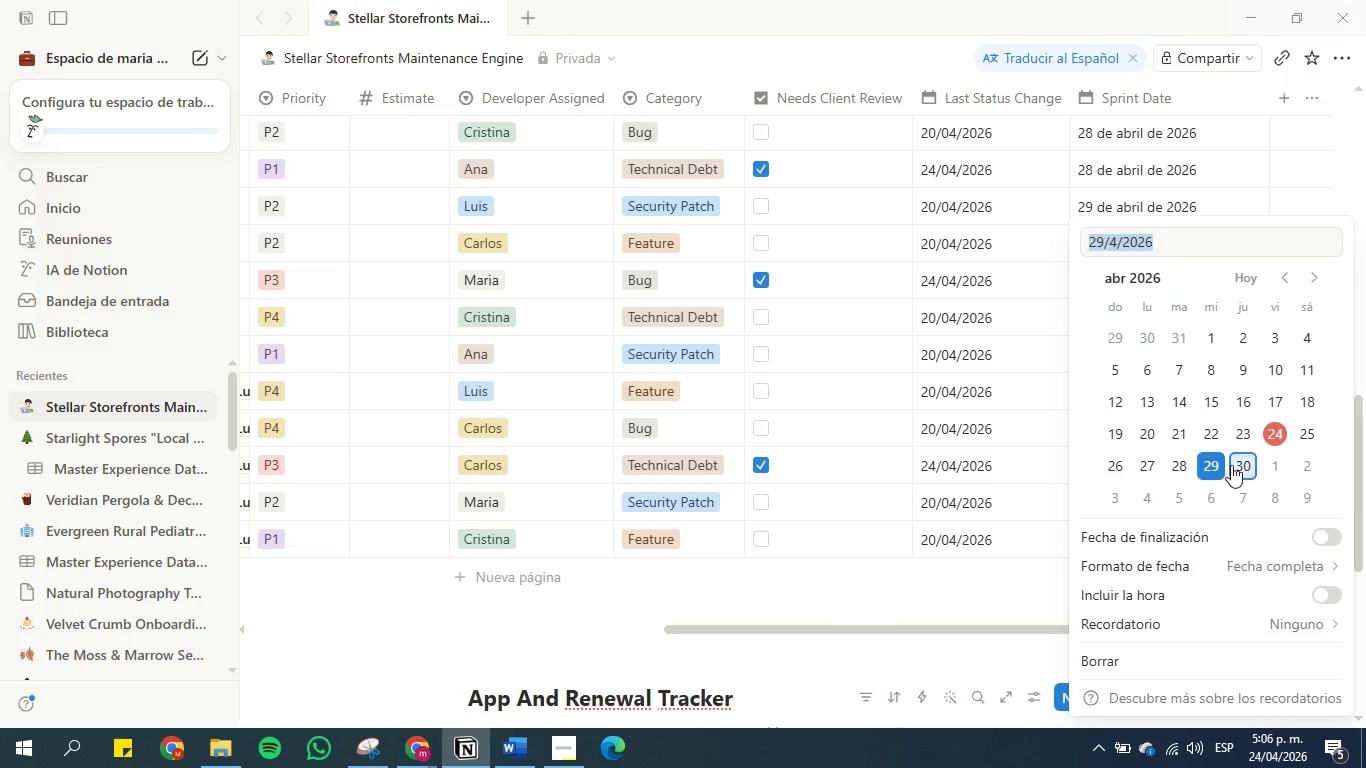 
left_click([1246, 462])
 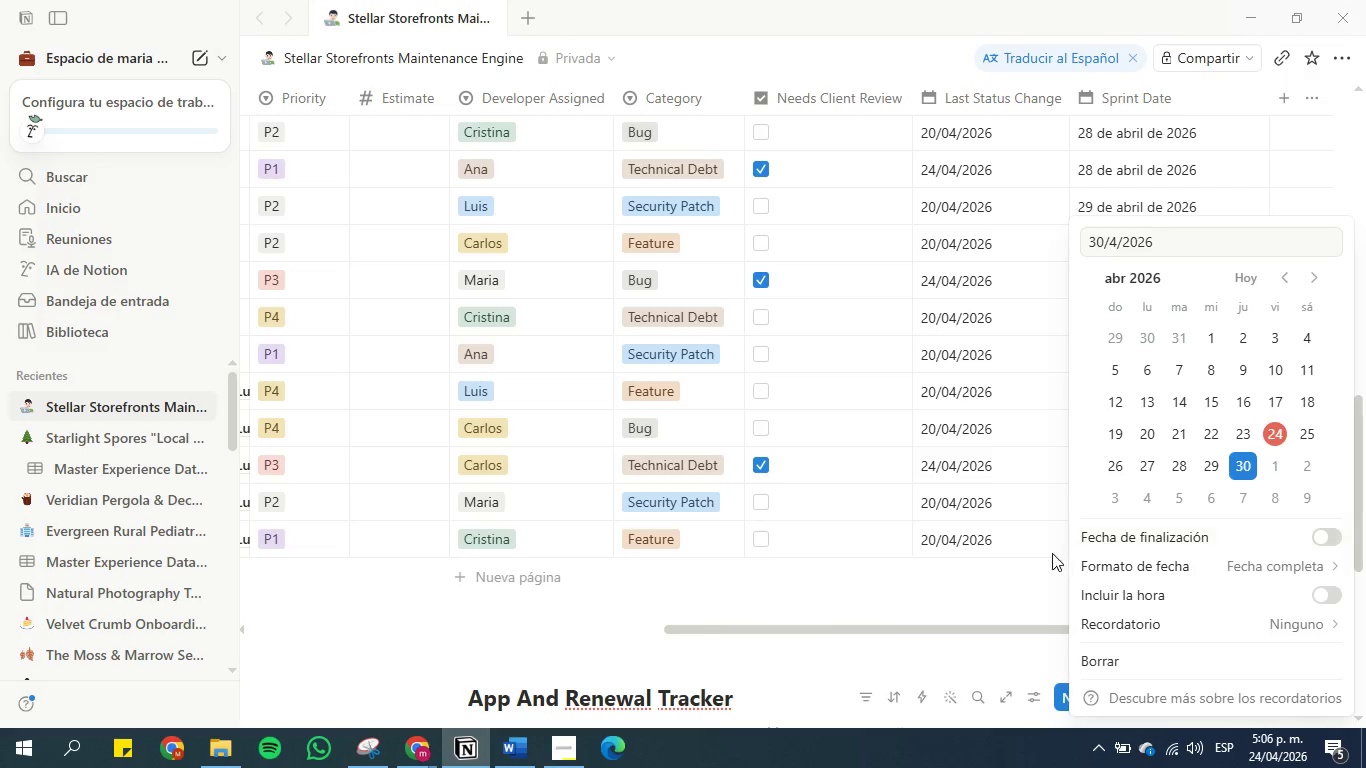 
left_click([1025, 596])
 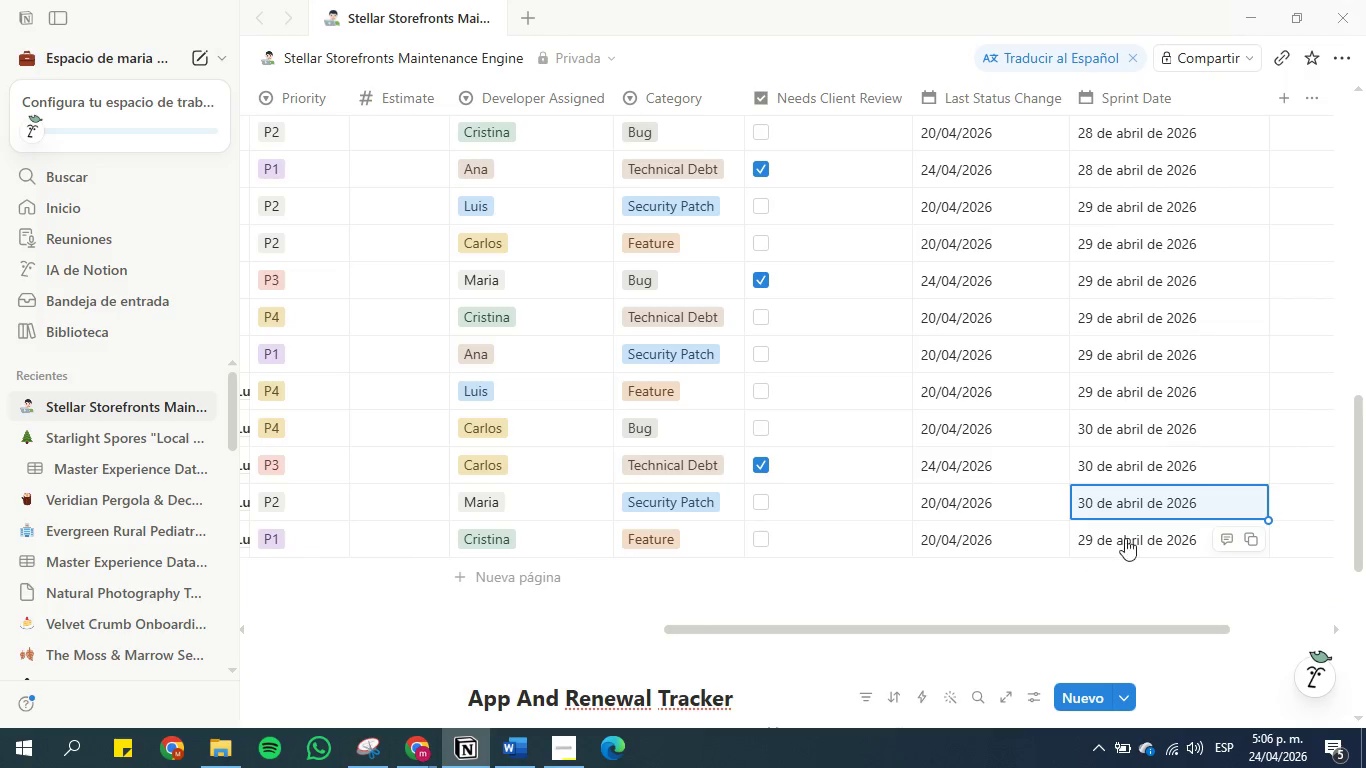 
left_click([1128, 534])
 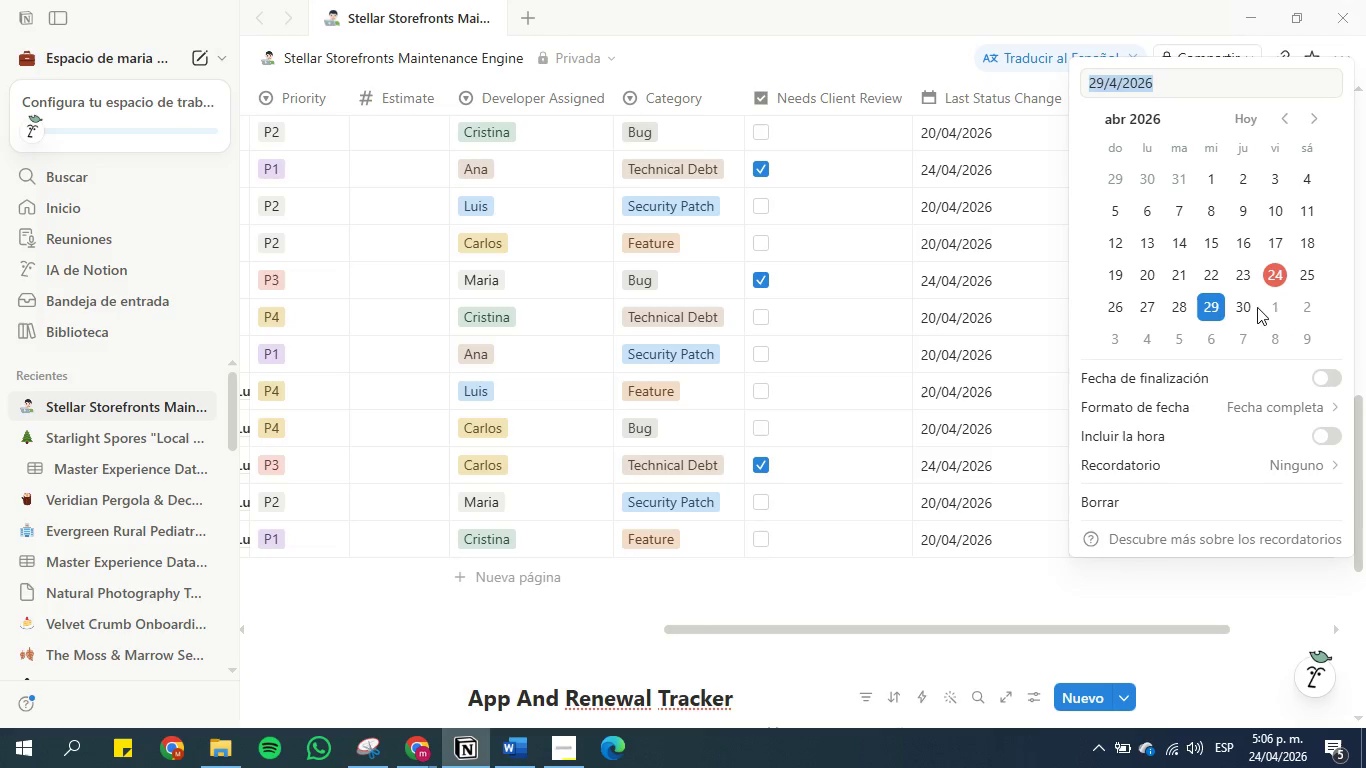 
left_click([1250, 305])
 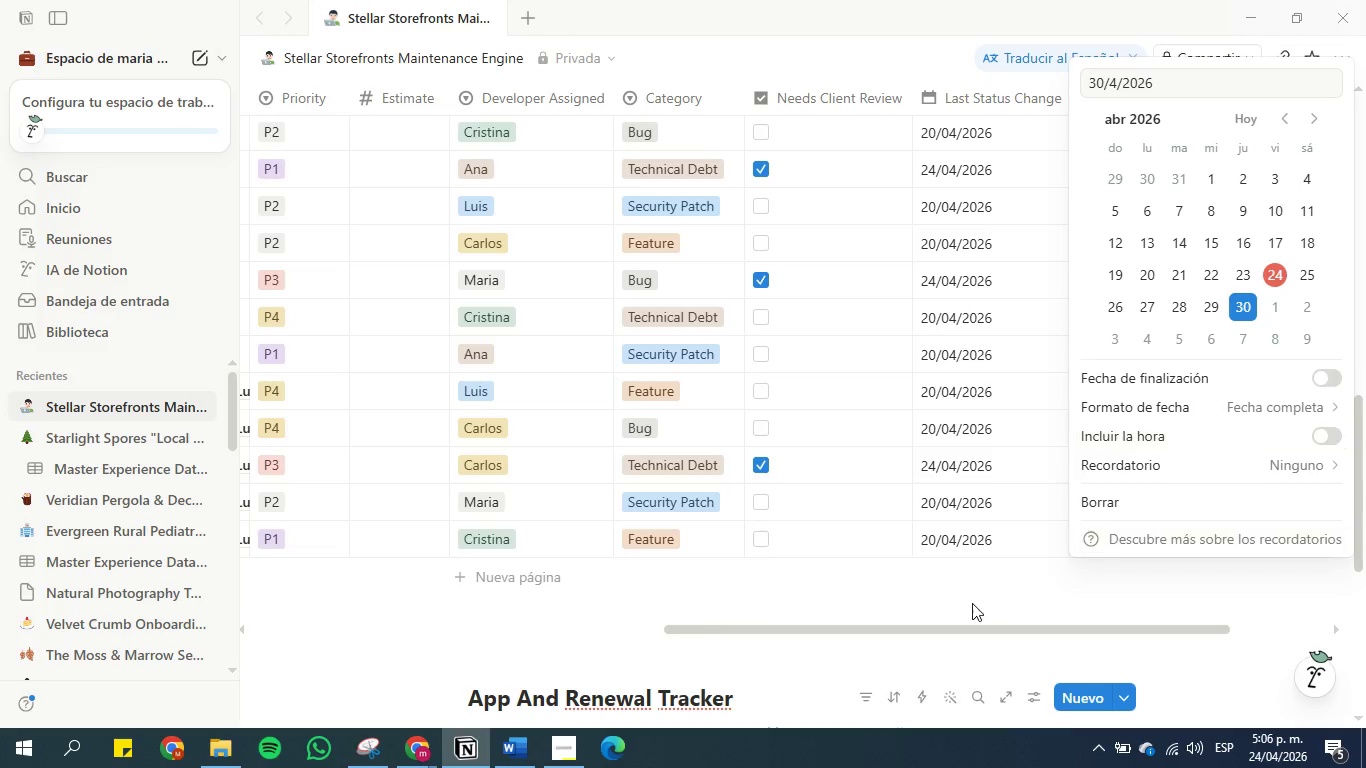 
left_click([970, 603])
 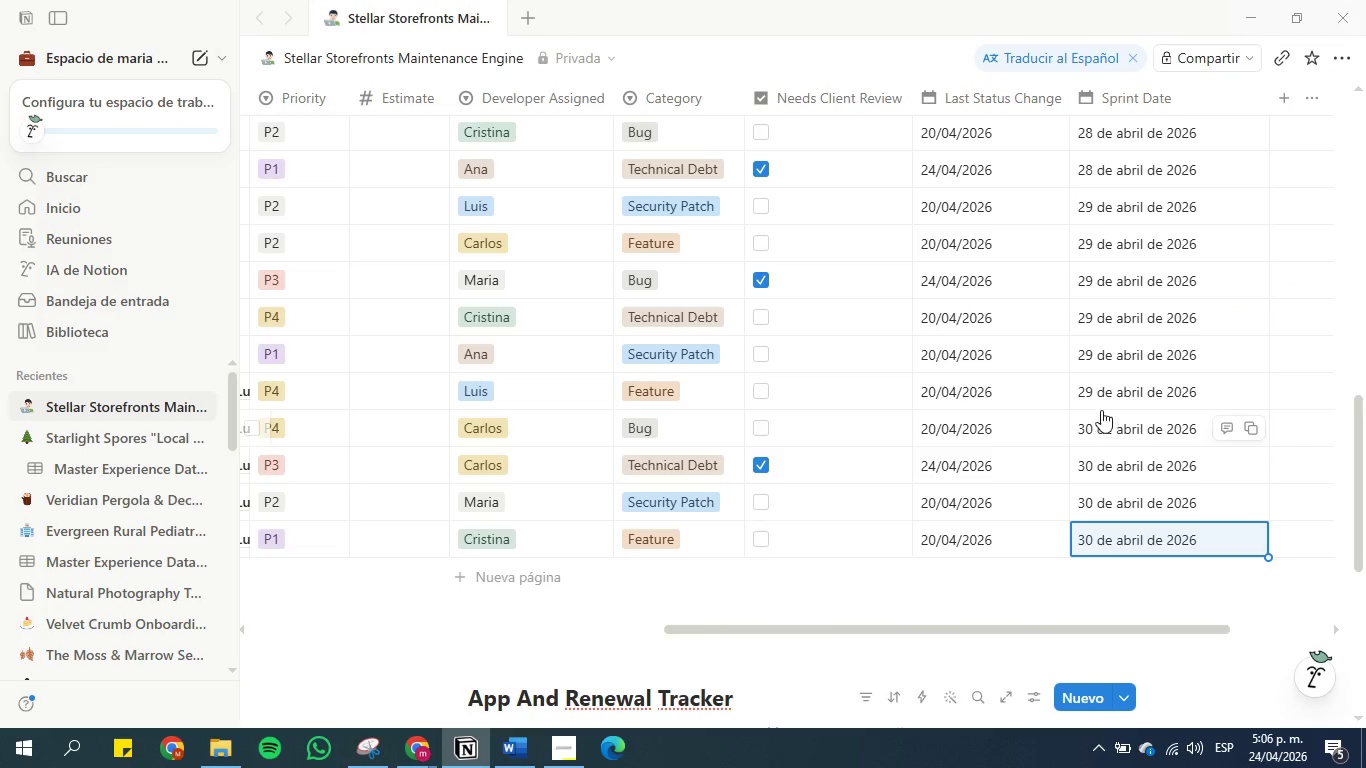 
left_click([1099, 394])
 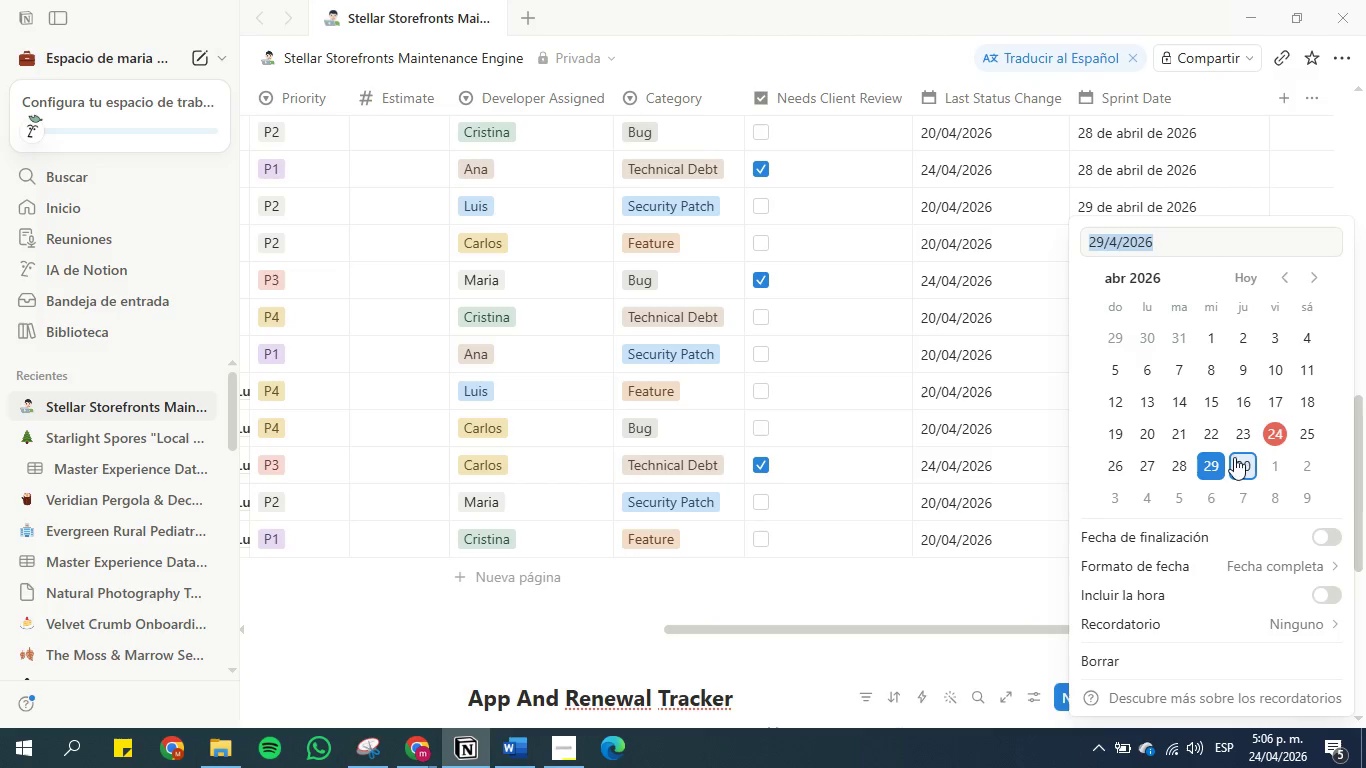 
left_click([939, 620])
 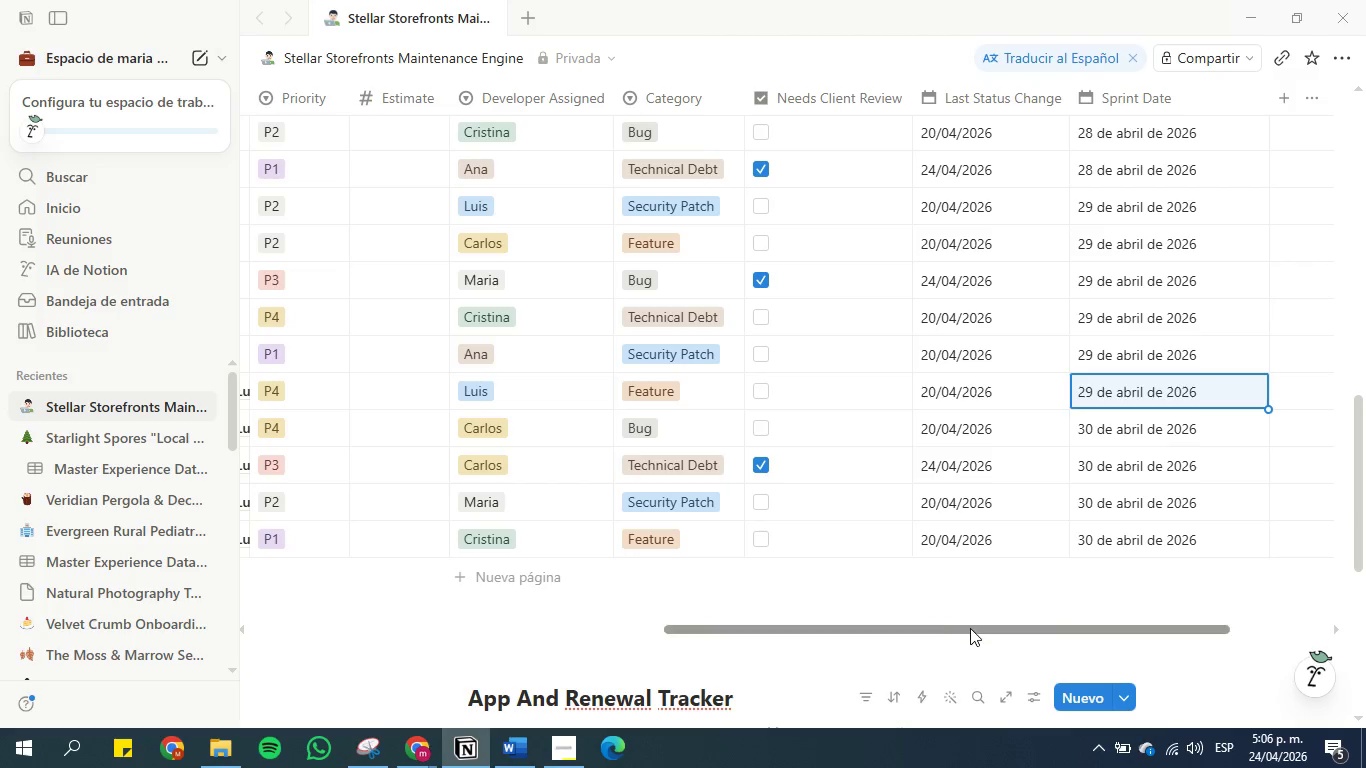 
left_click_drag(start_coordinate=[970, 628], to_coordinate=[854, 629])
 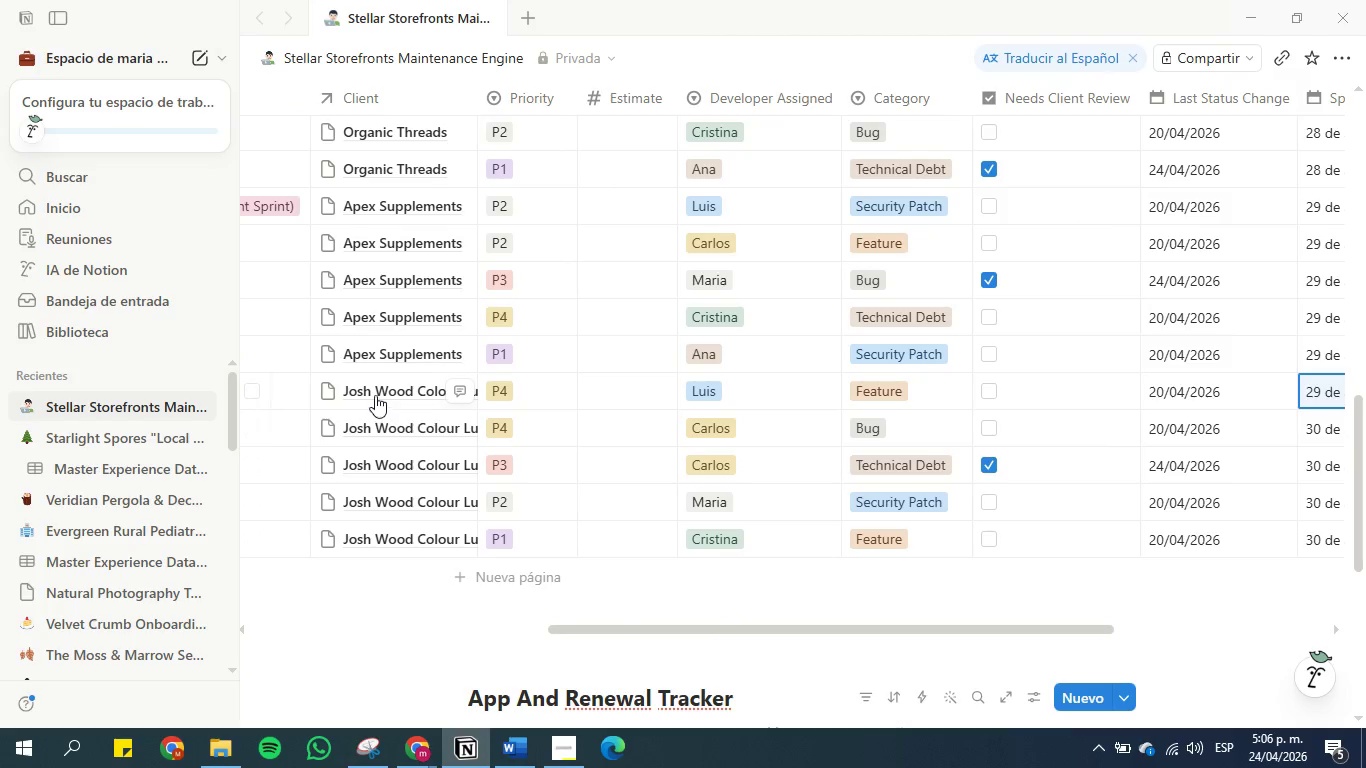 
scroll: coordinate [376, 395], scroll_direction: none, amount: 0.0
 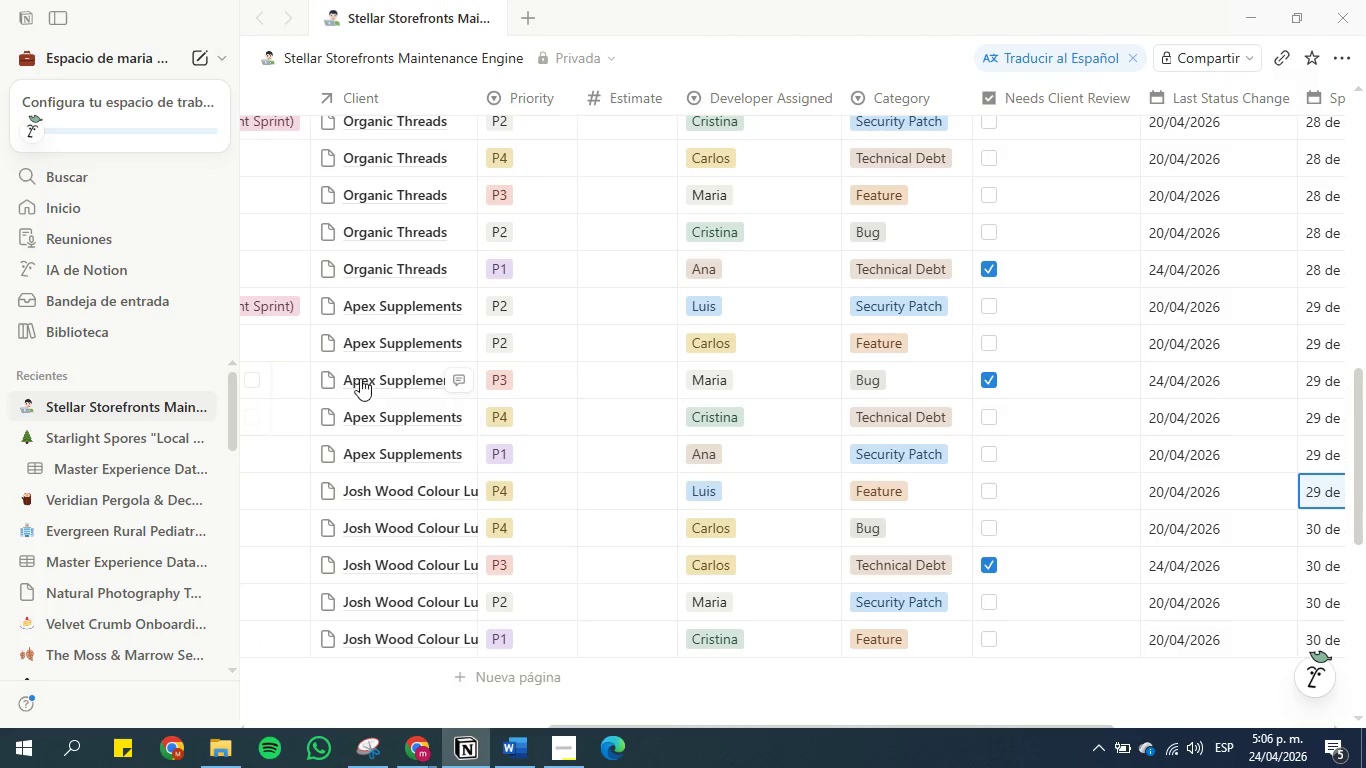 
wait(6.09)
 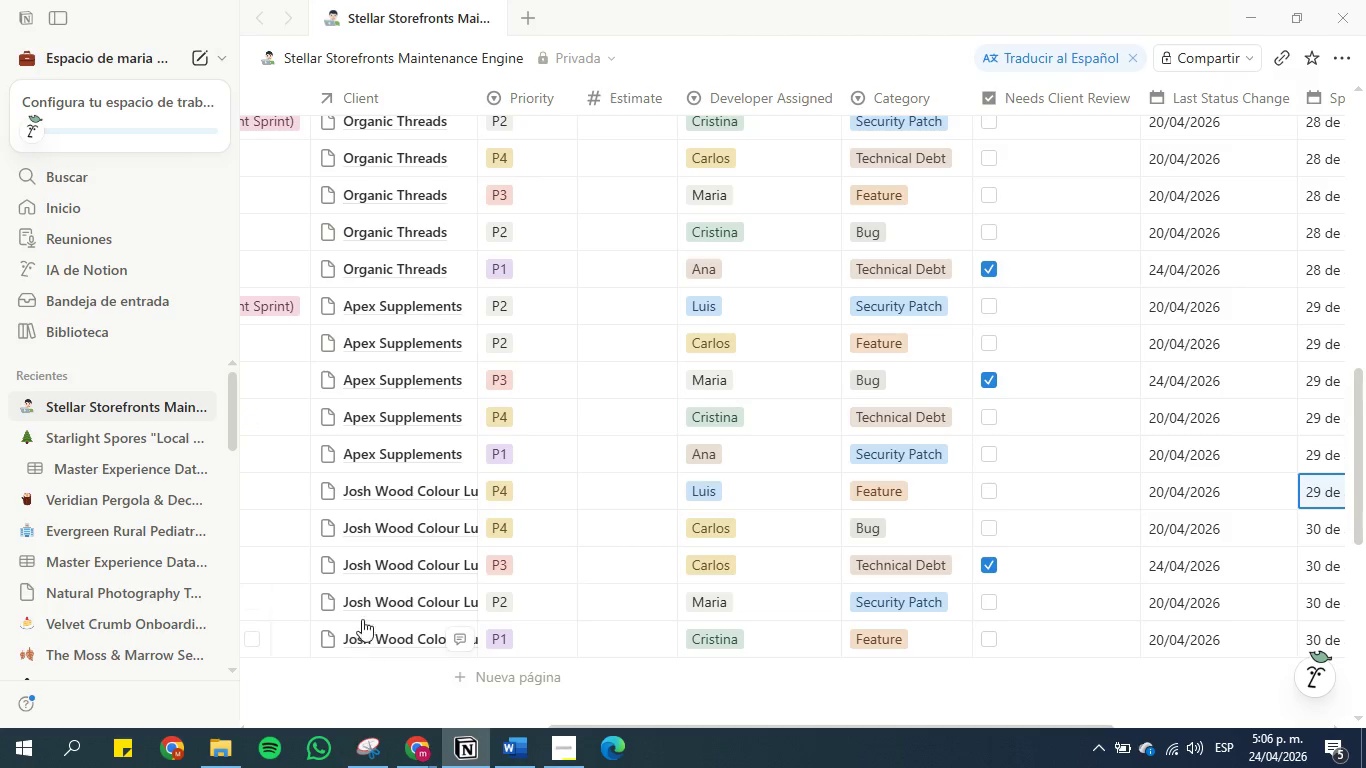 
scroll: coordinate [356, 303], scroll_direction: up, amount: 1.0
 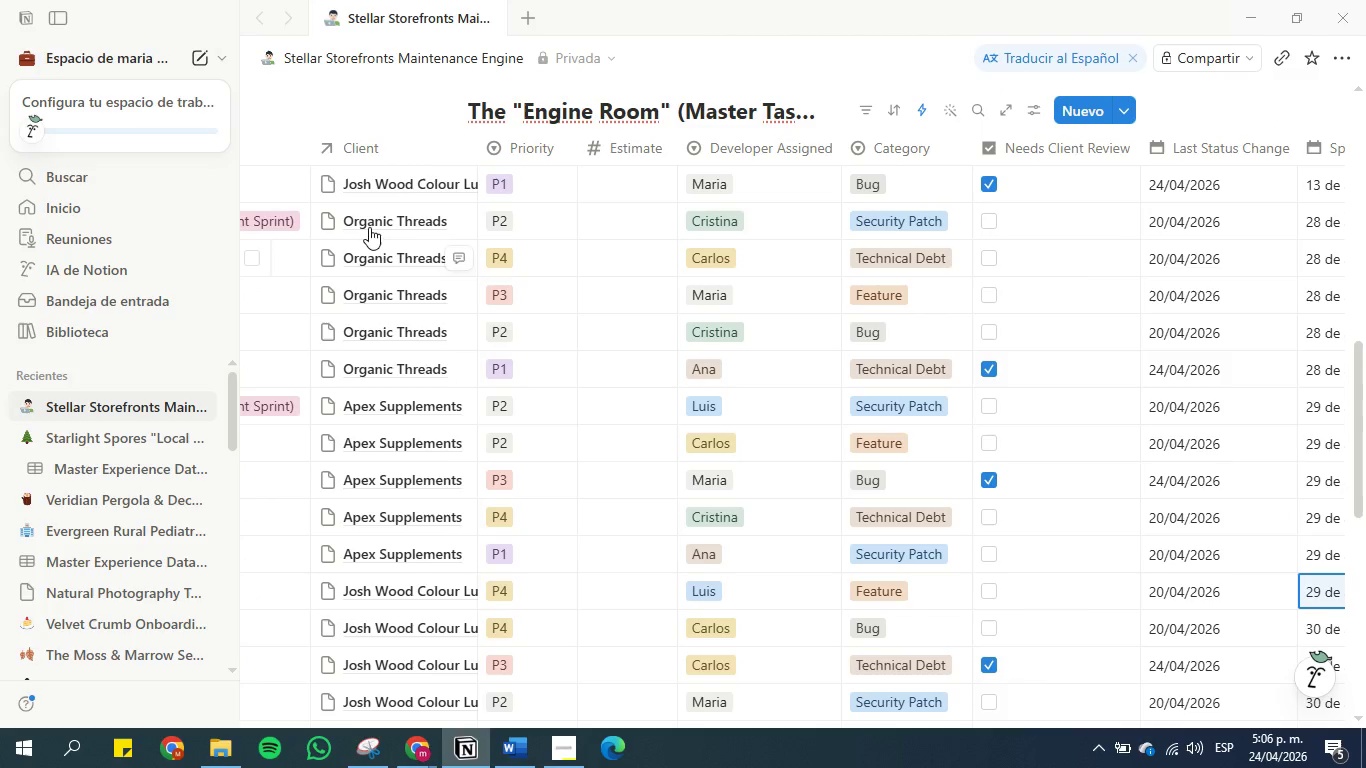 
scroll: coordinate [838, 699], scroll_direction: down, amount: 2.0
 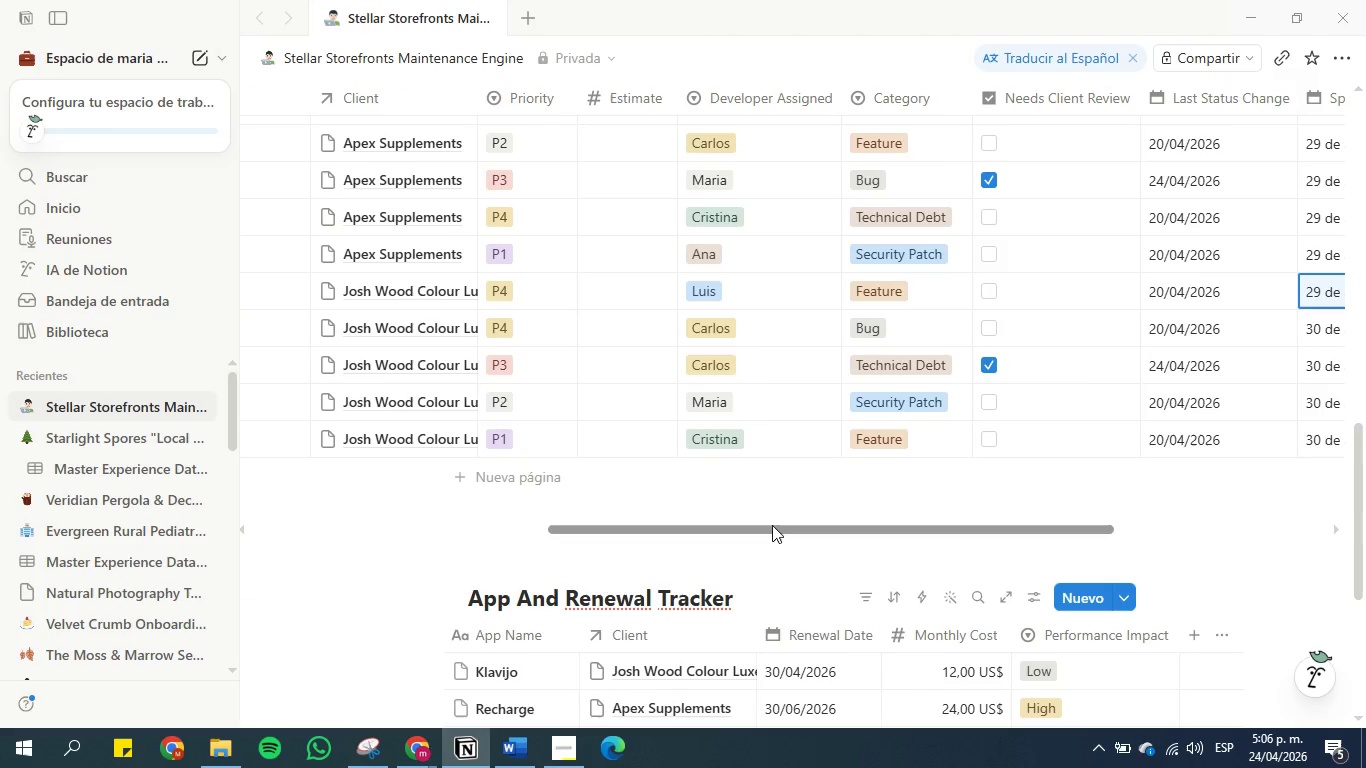 
left_click_drag(start_coordinate=[771, 527], to_coordinate=[487, 540])
 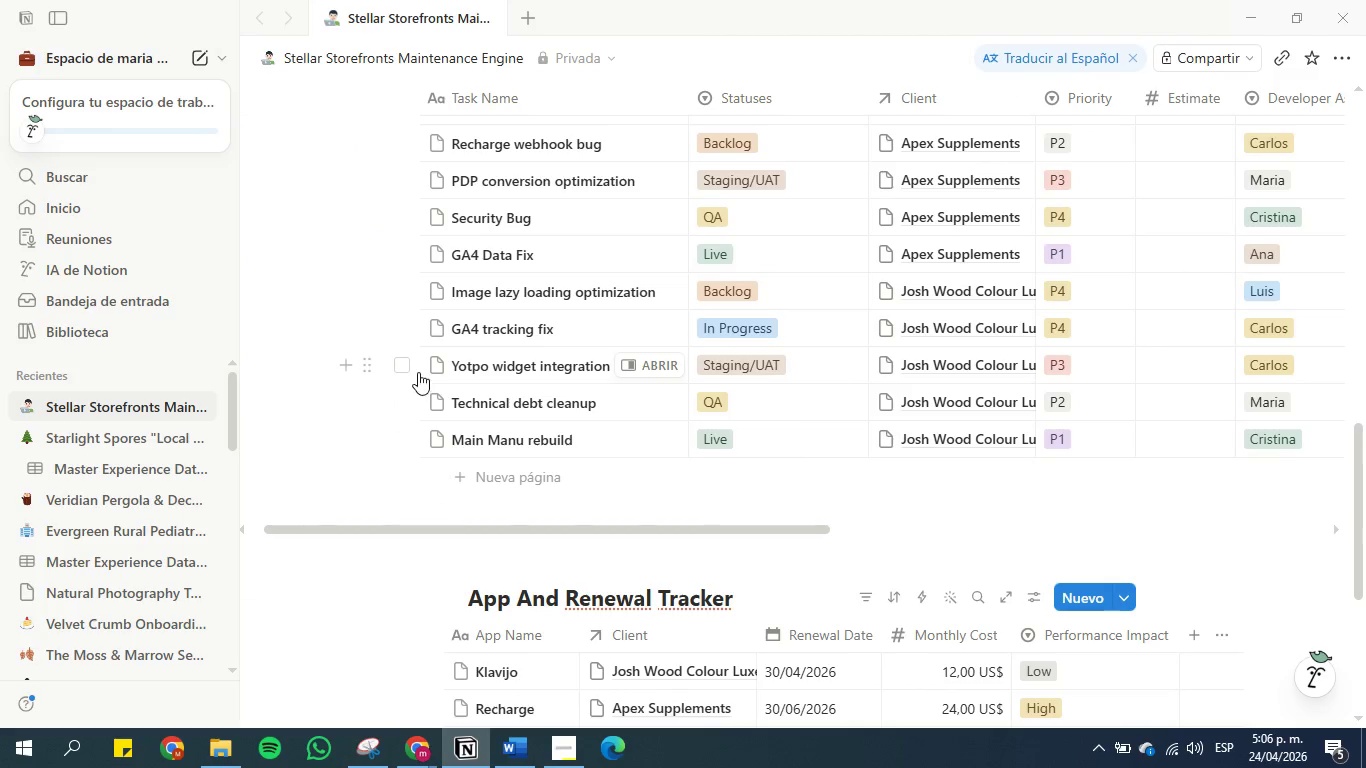 
mouse_move([422, 326])
 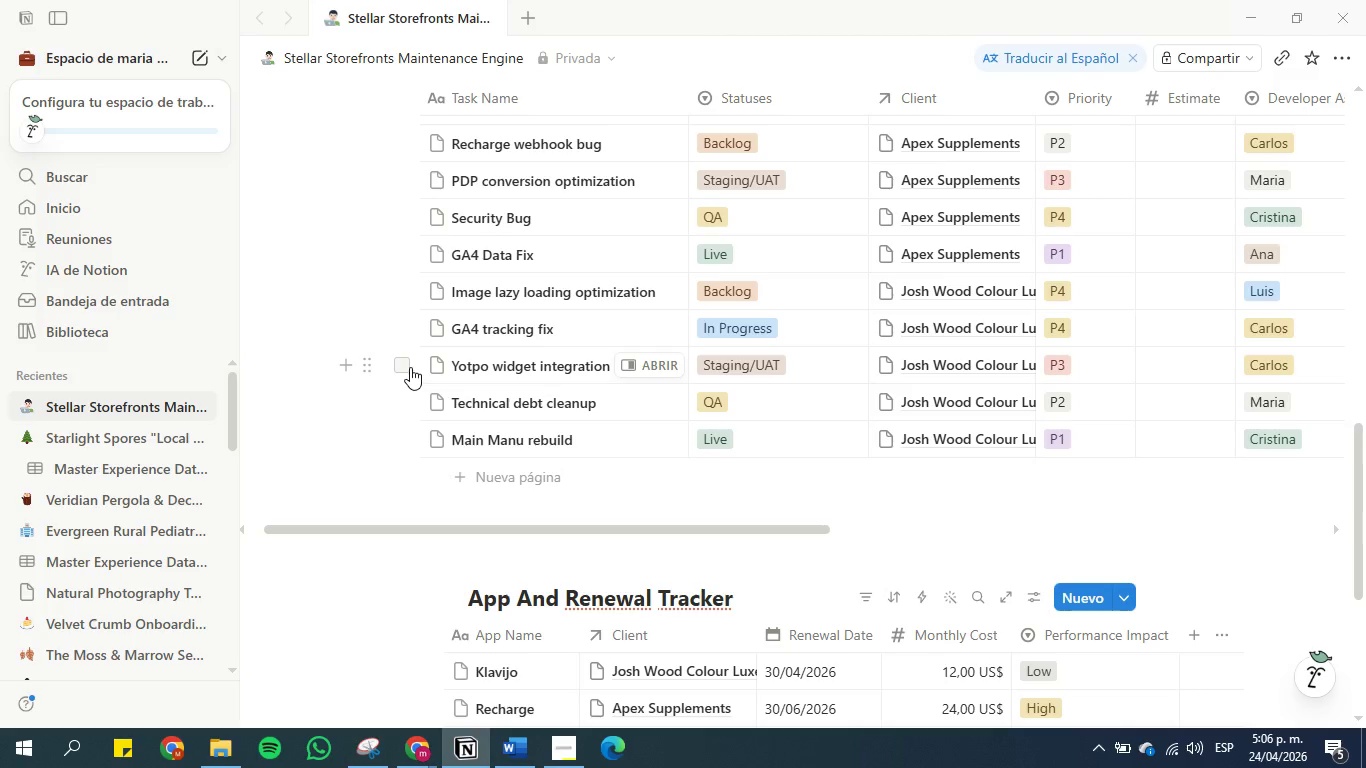 
wait(7.69)
 